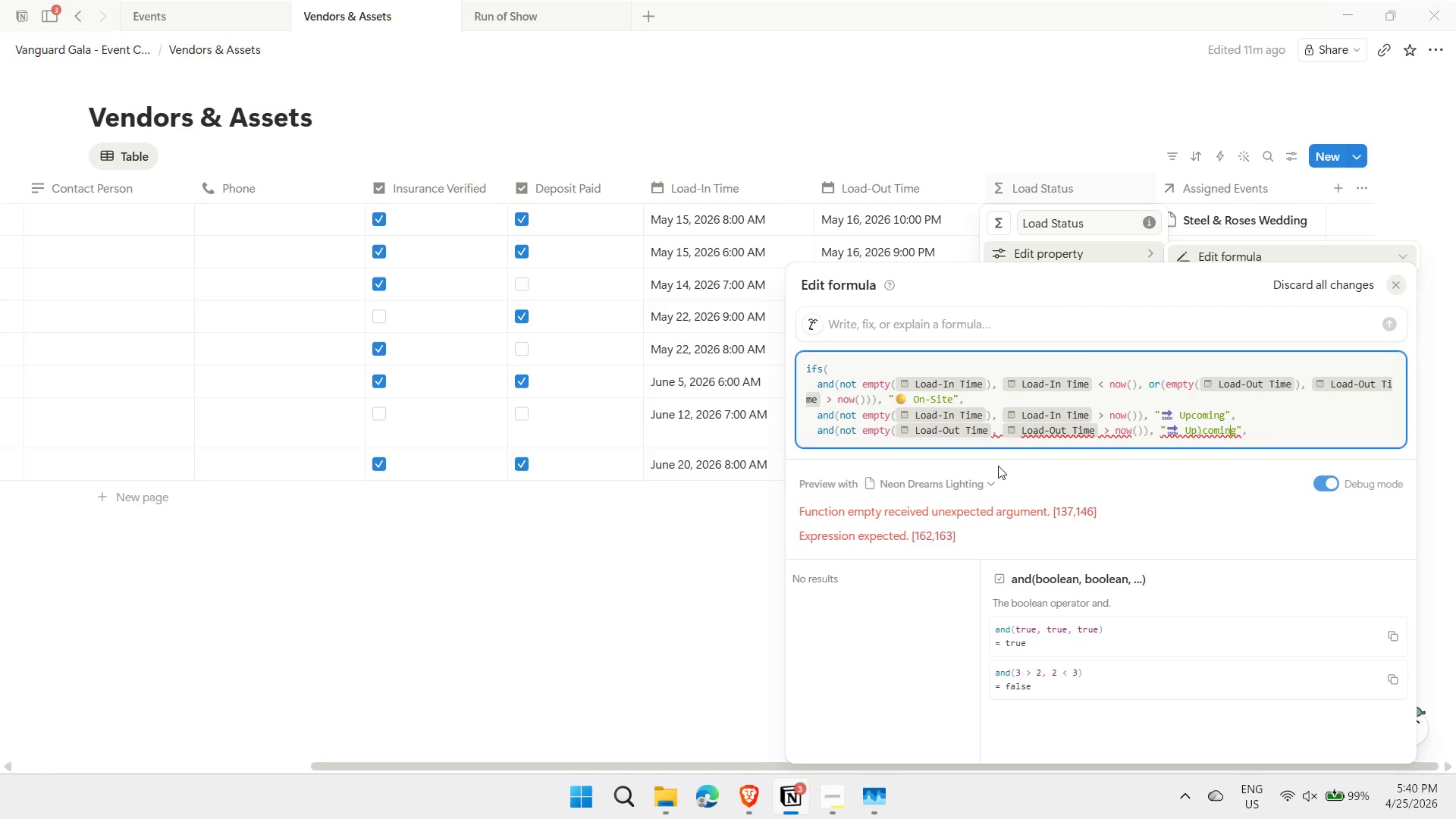 
hold_key(key=ArrowLeft, duration=1.22)
 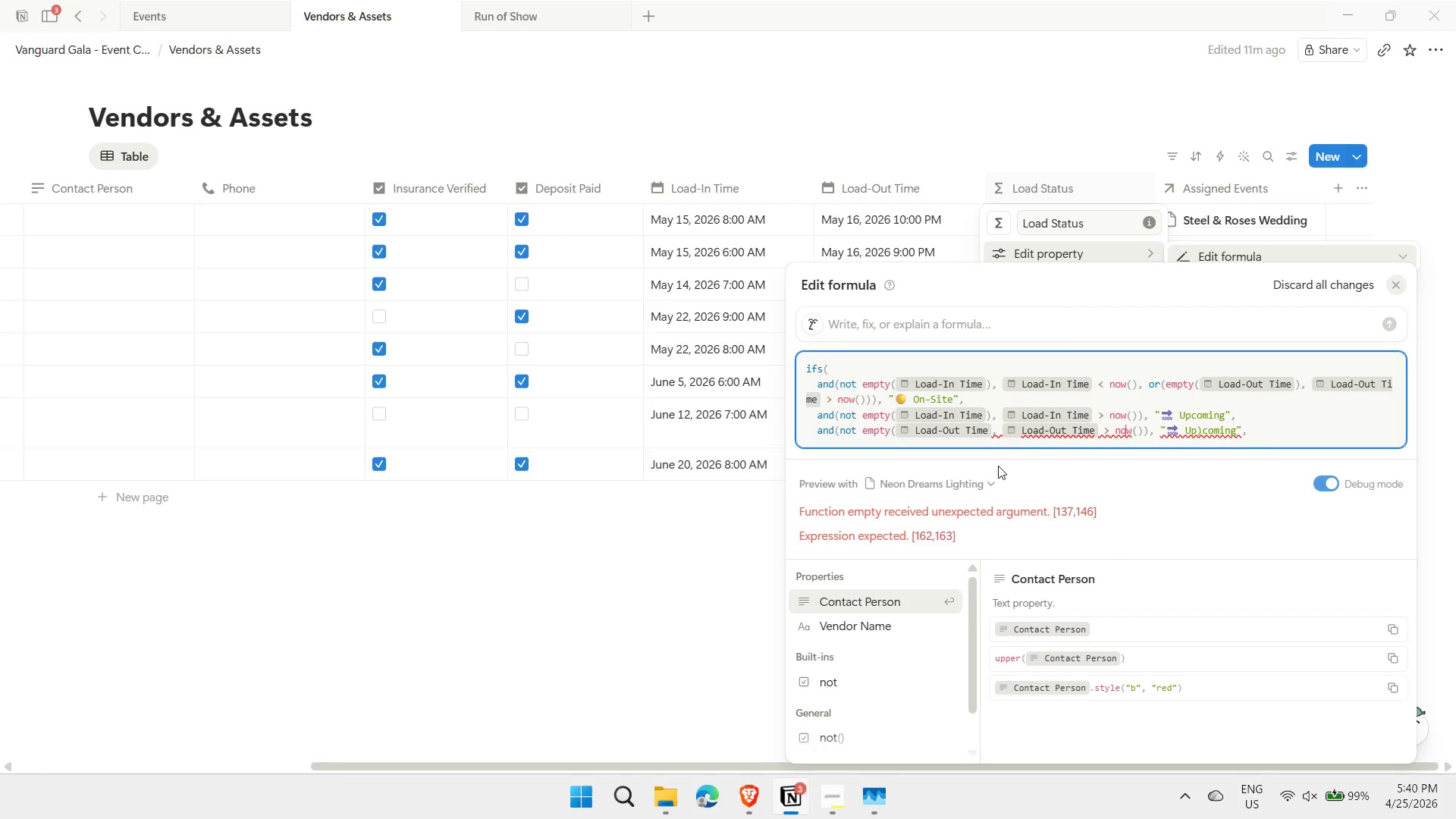 
key(ArrowLeft)
 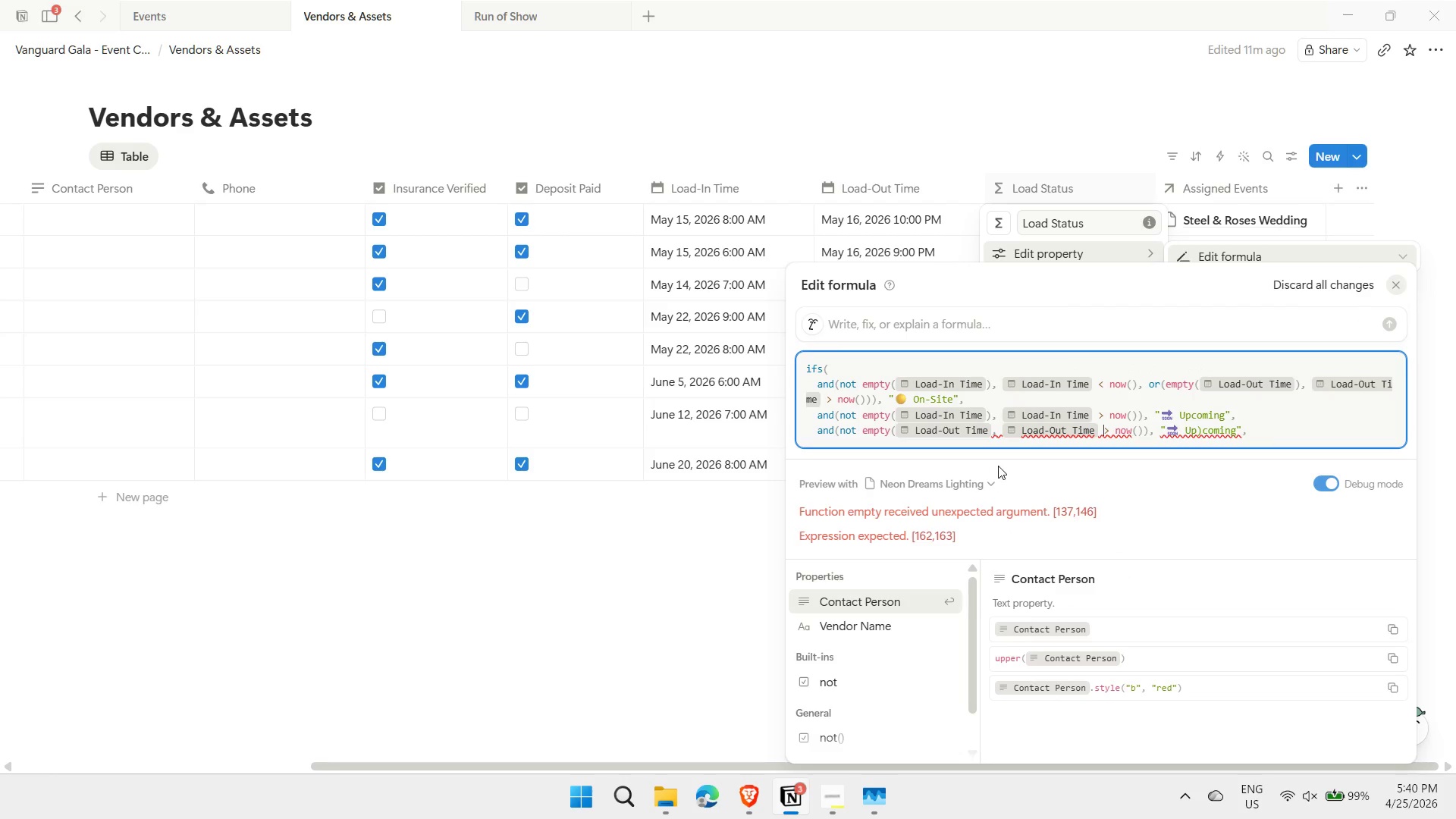 
key(ArrowLeft)
 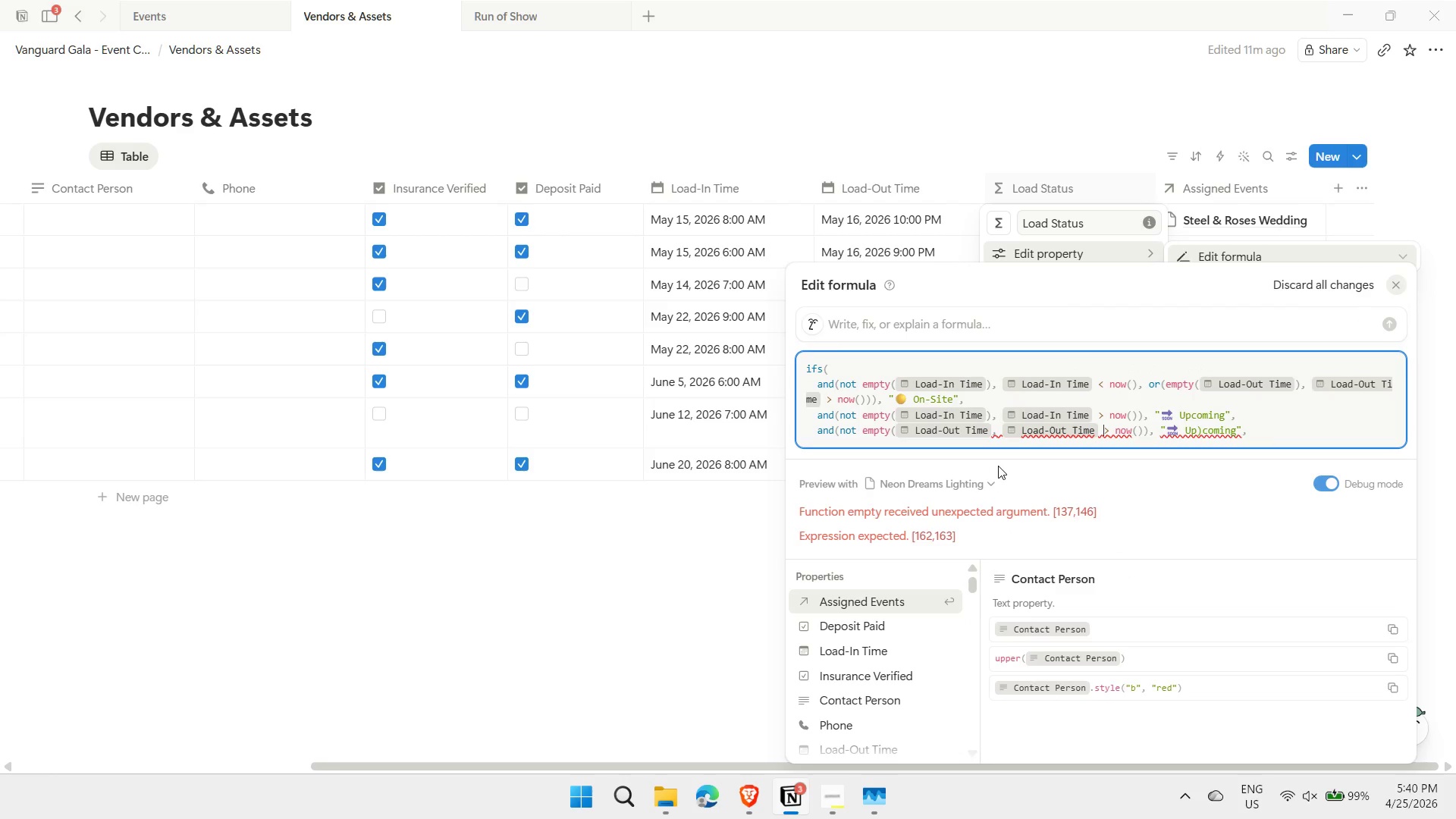 
key(ArrowRight)
 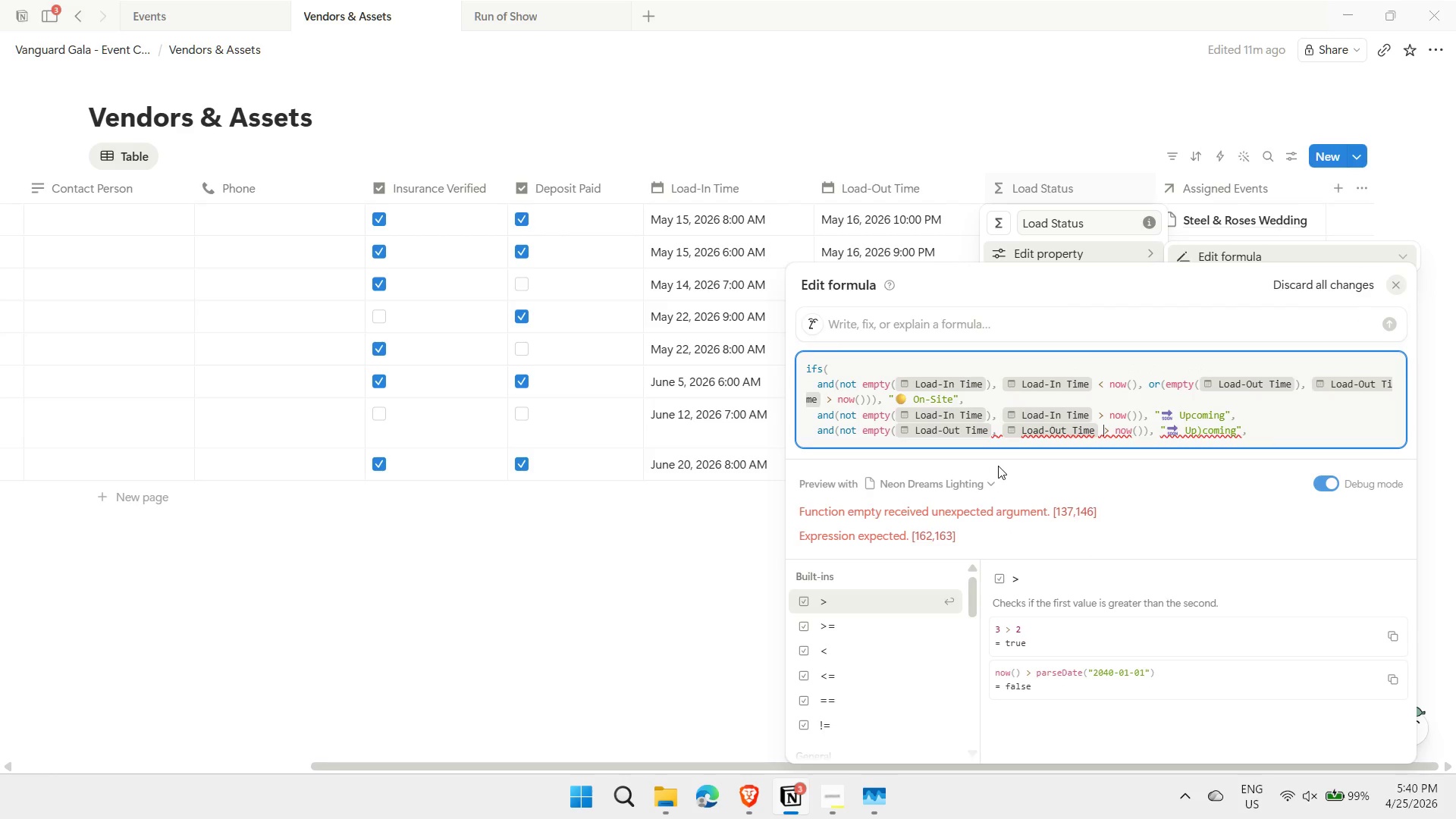 
key(ArrowRight)
 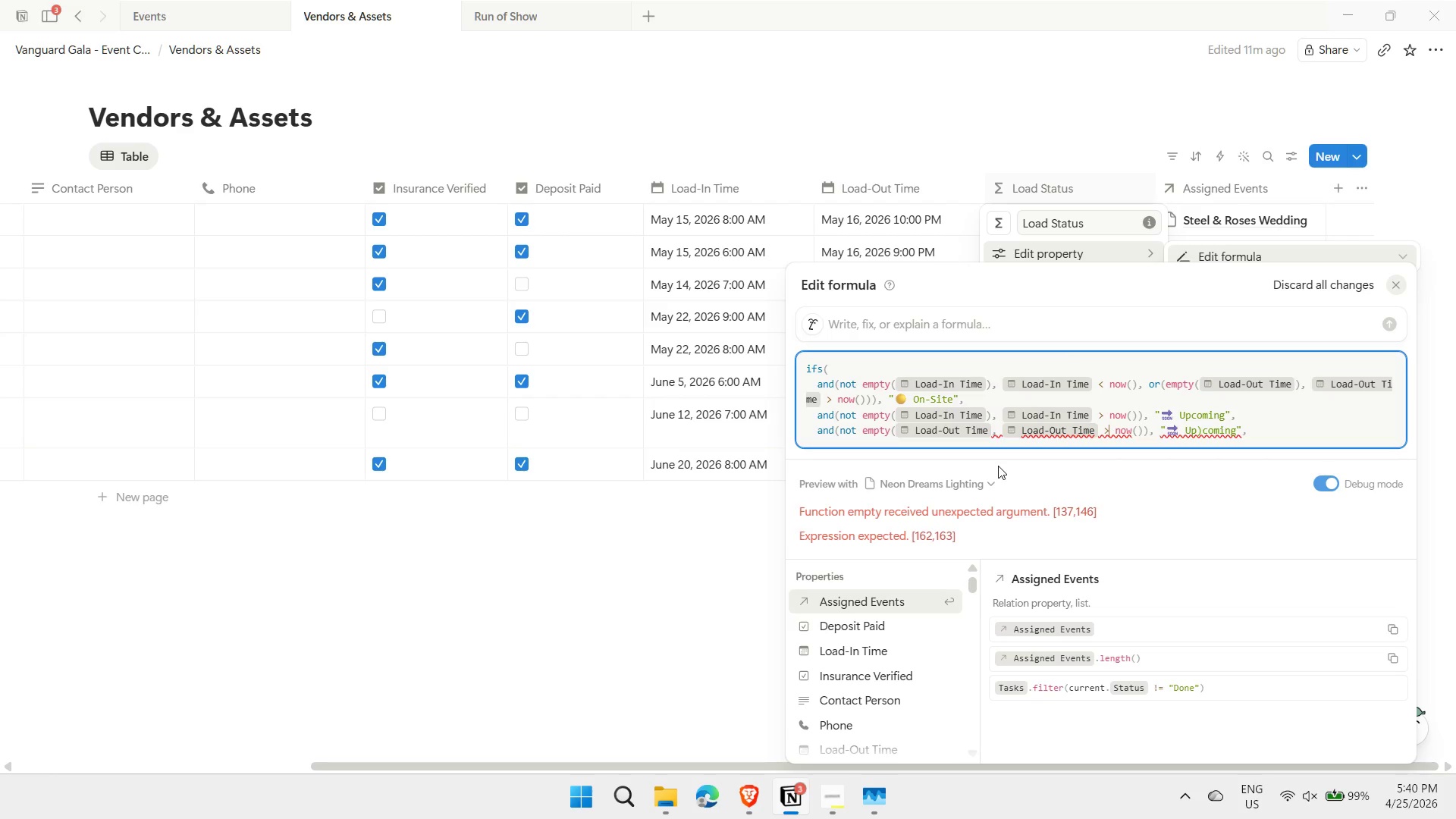 
key(Backspace)
 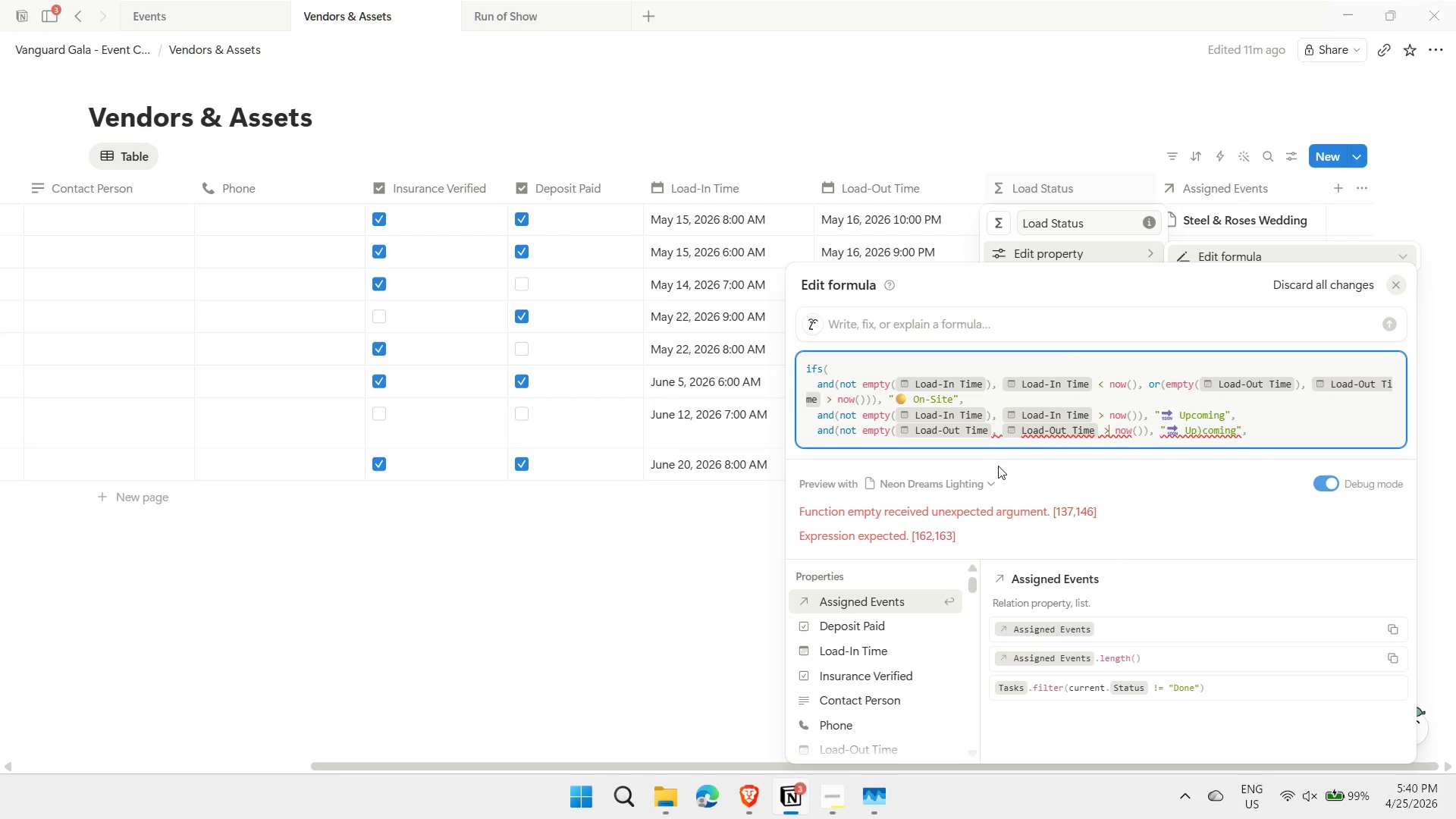 
key(Shift+ShiftRight)
 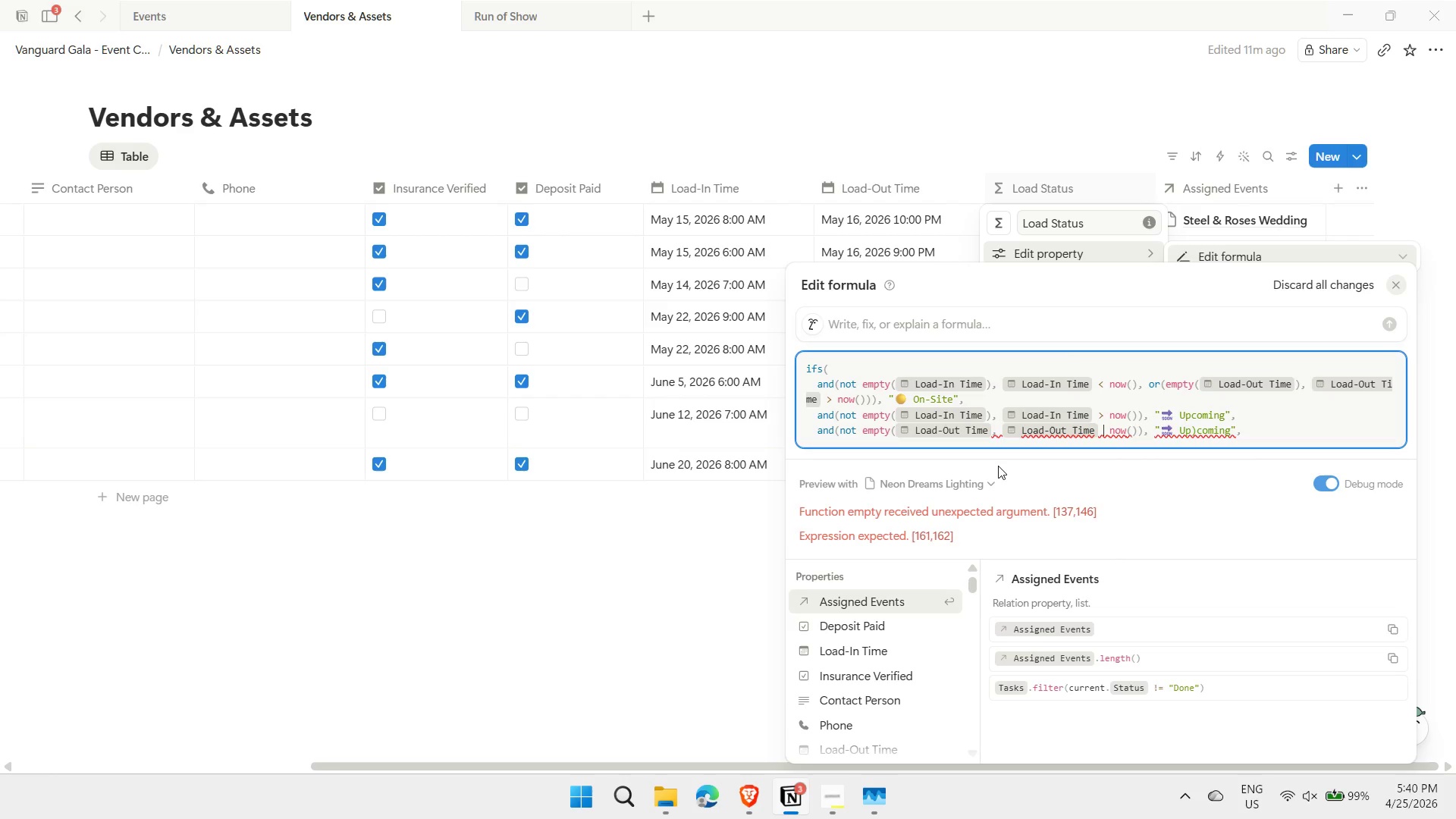 
key(Shift+Comma)
 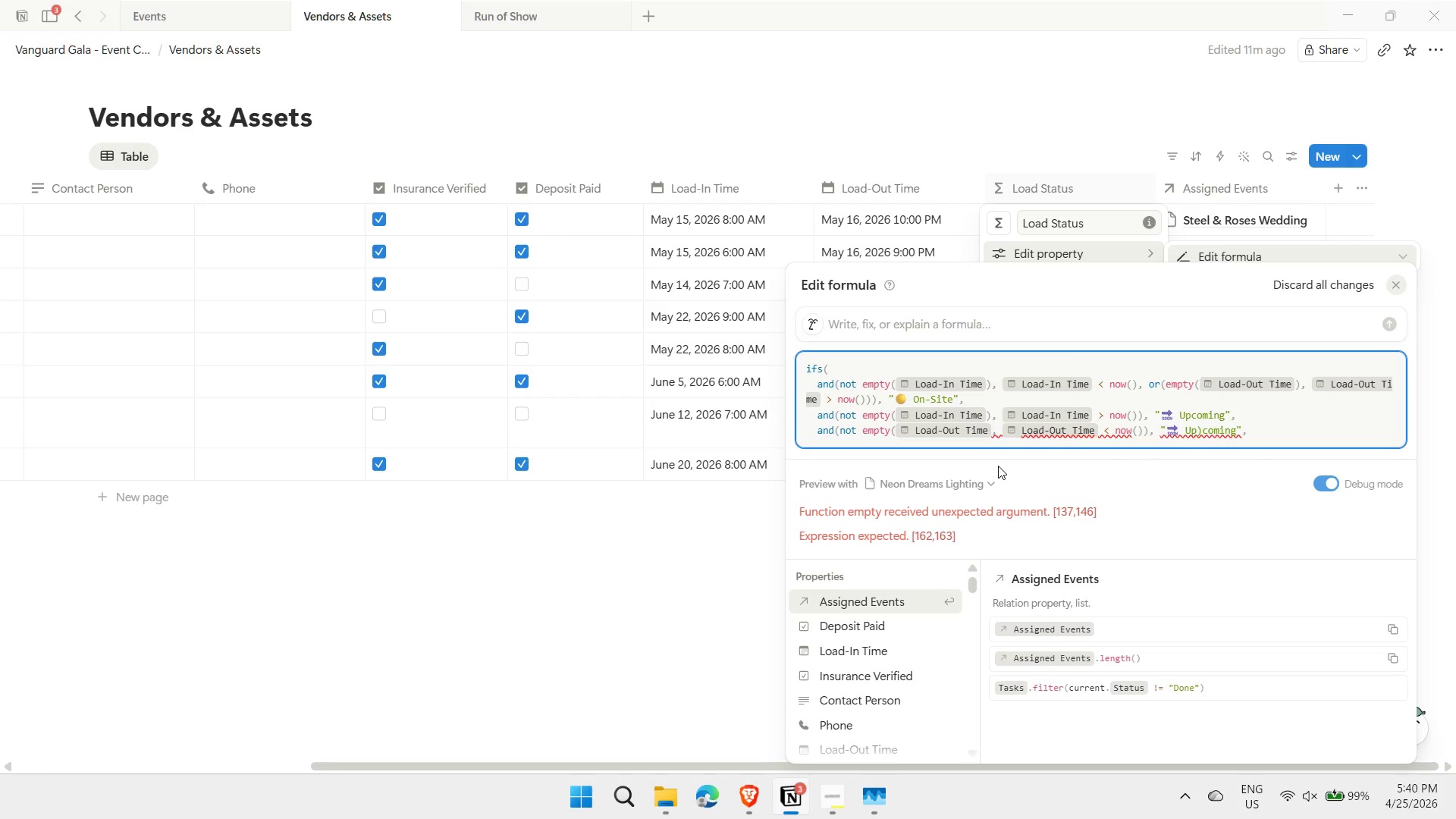 
key(ArrowRight)
 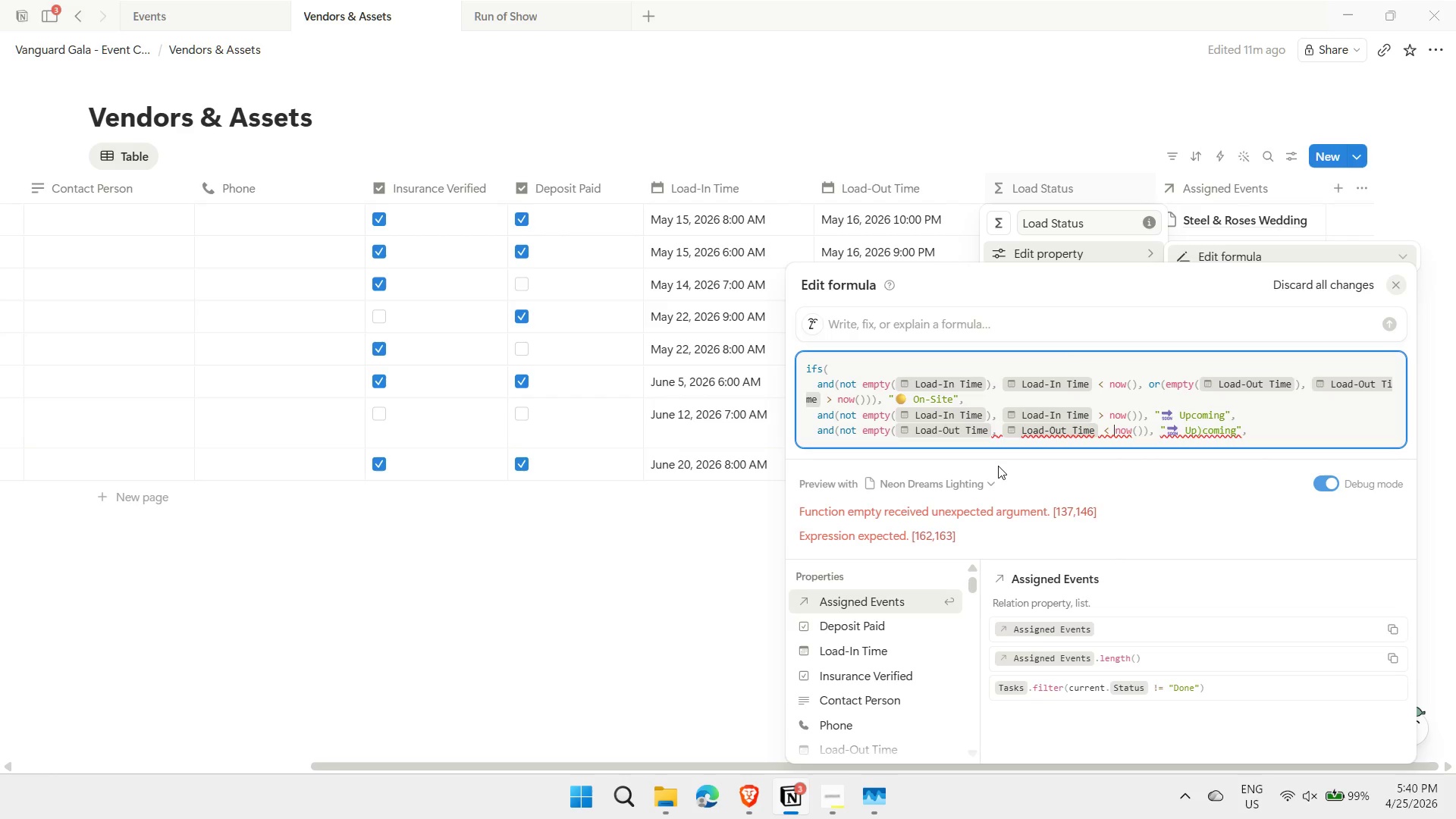 
key(ArrowRight)
 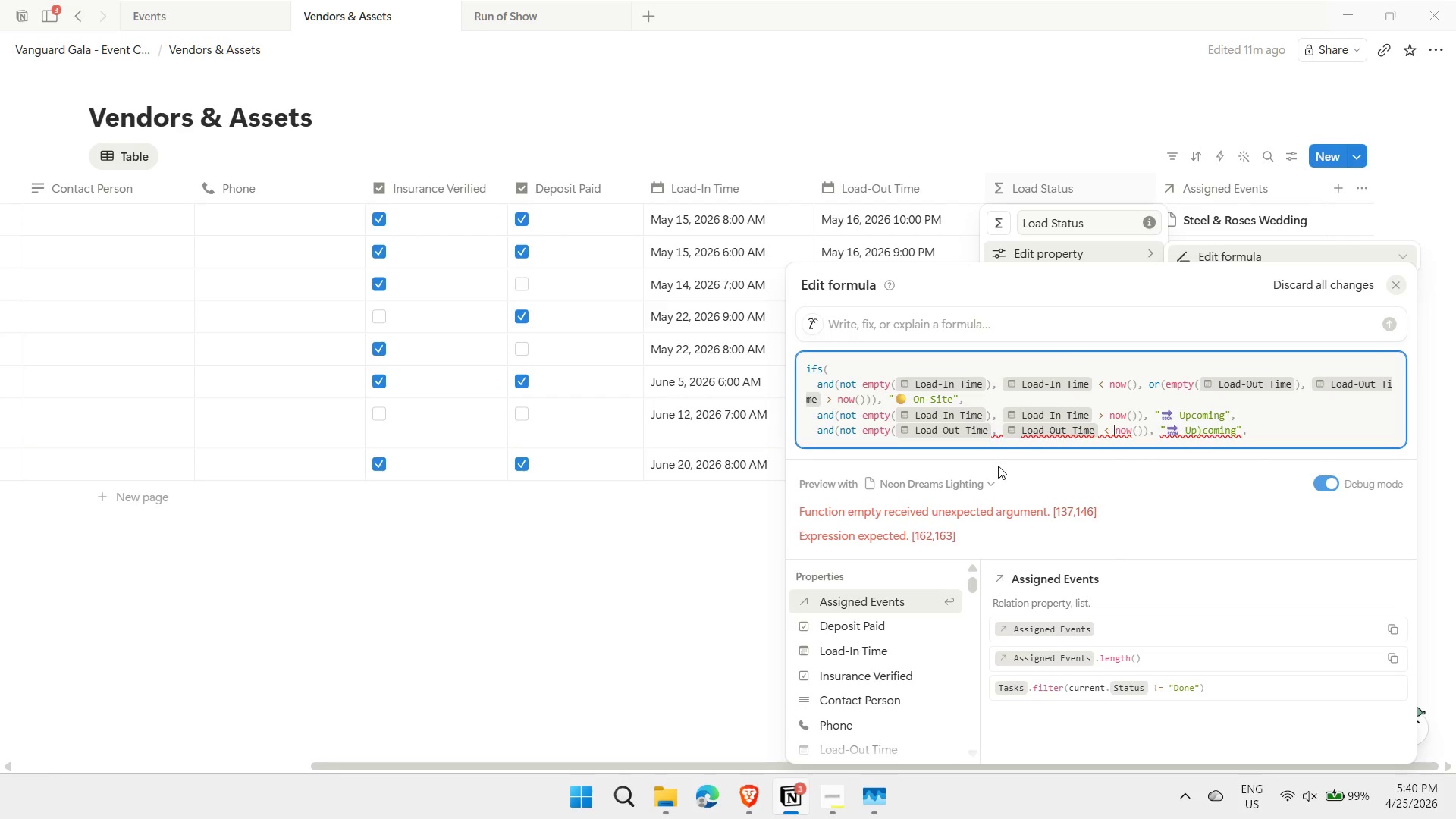 
key(ArrowRight)
 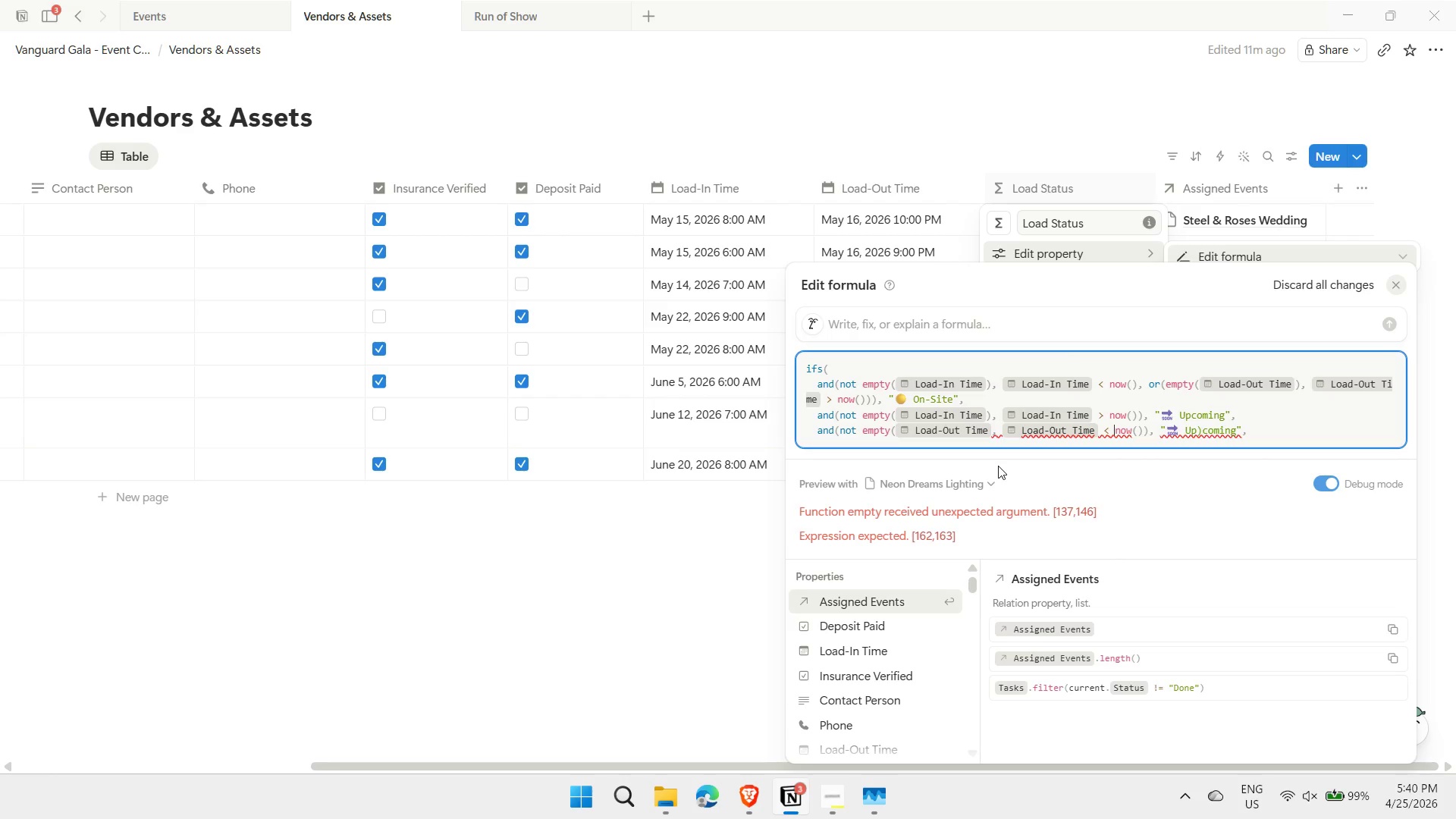 
key(ArrowRight)
 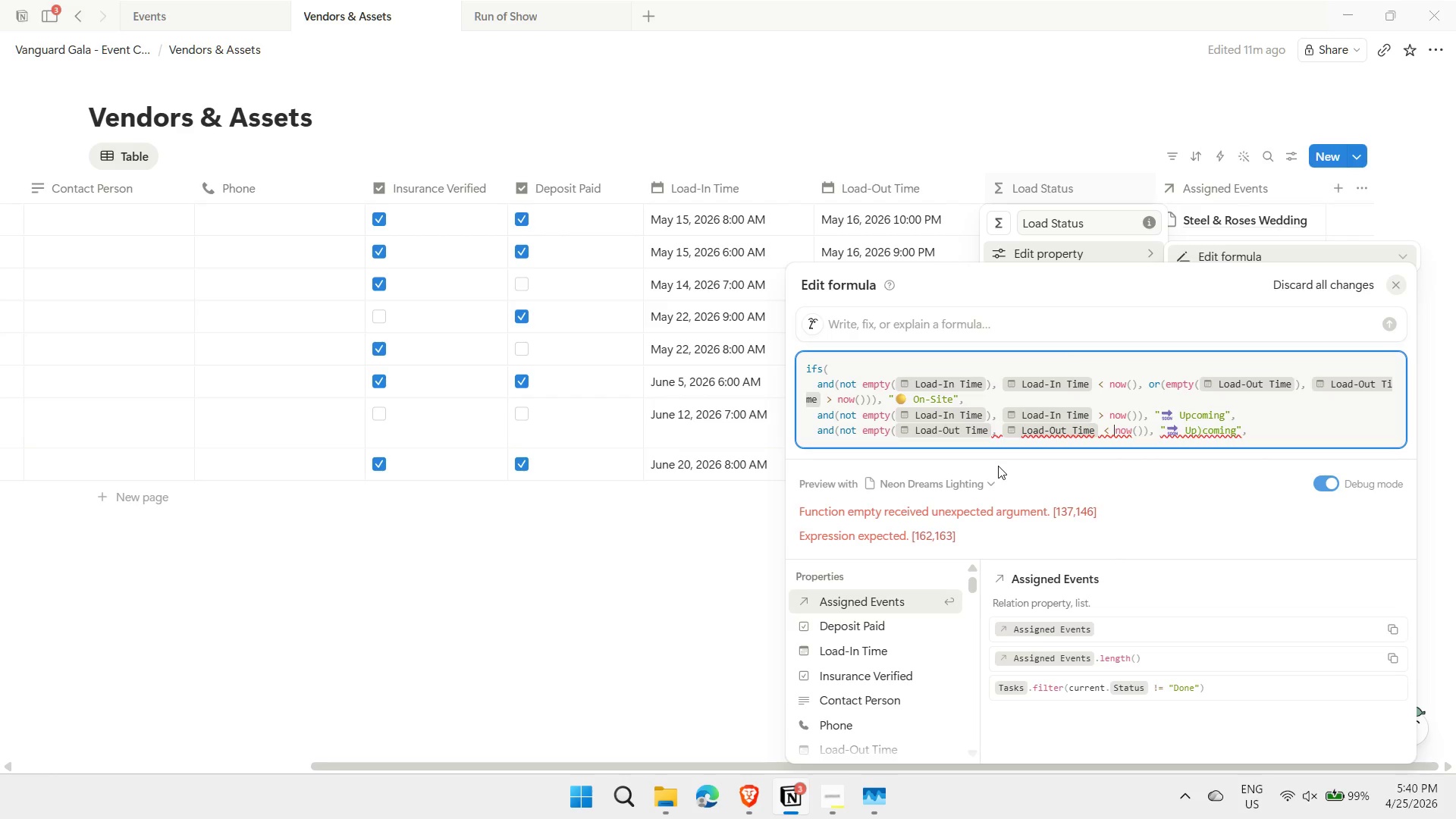 
key(ArrowRight)
 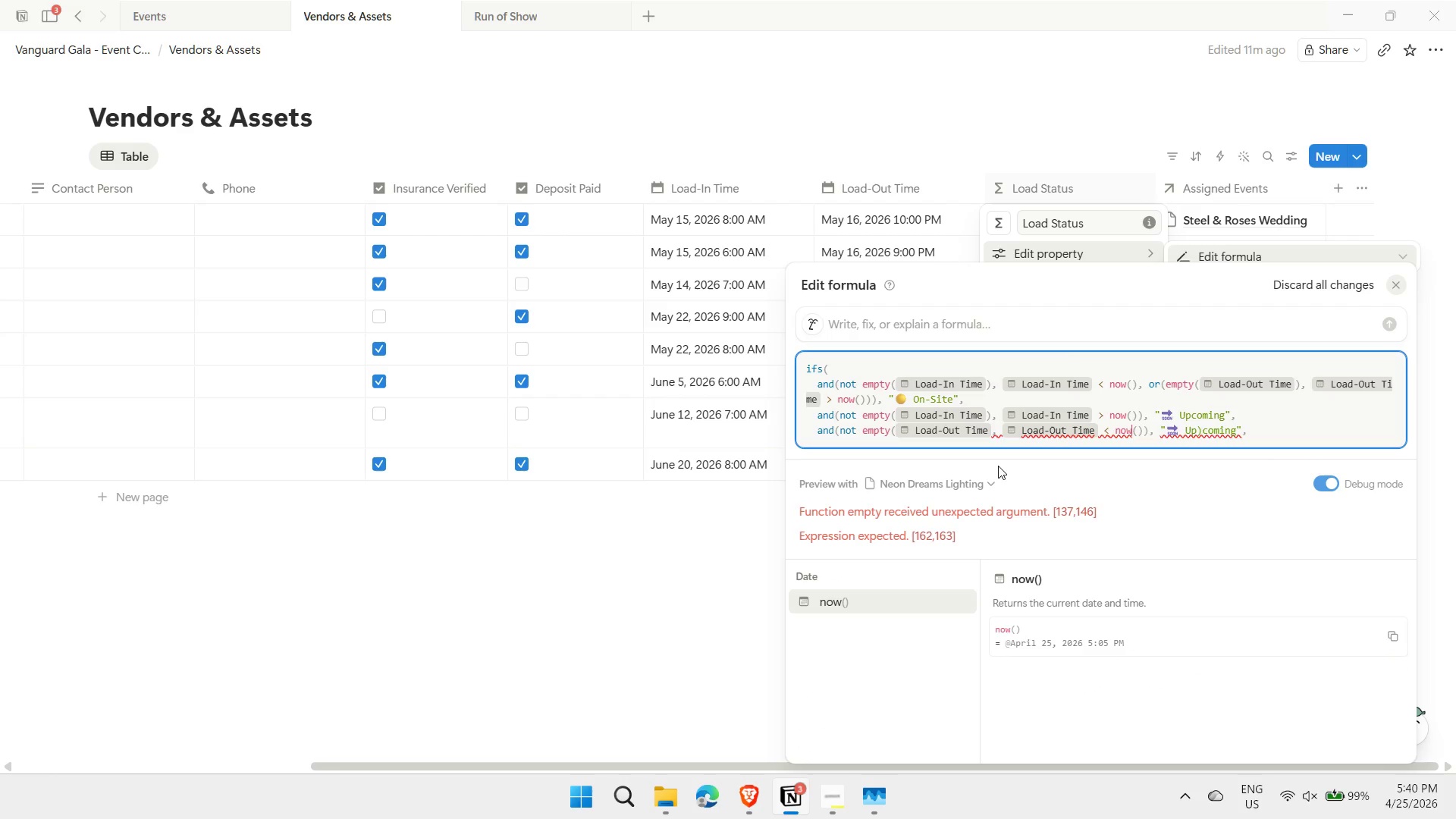 
key(ArrowRight)
 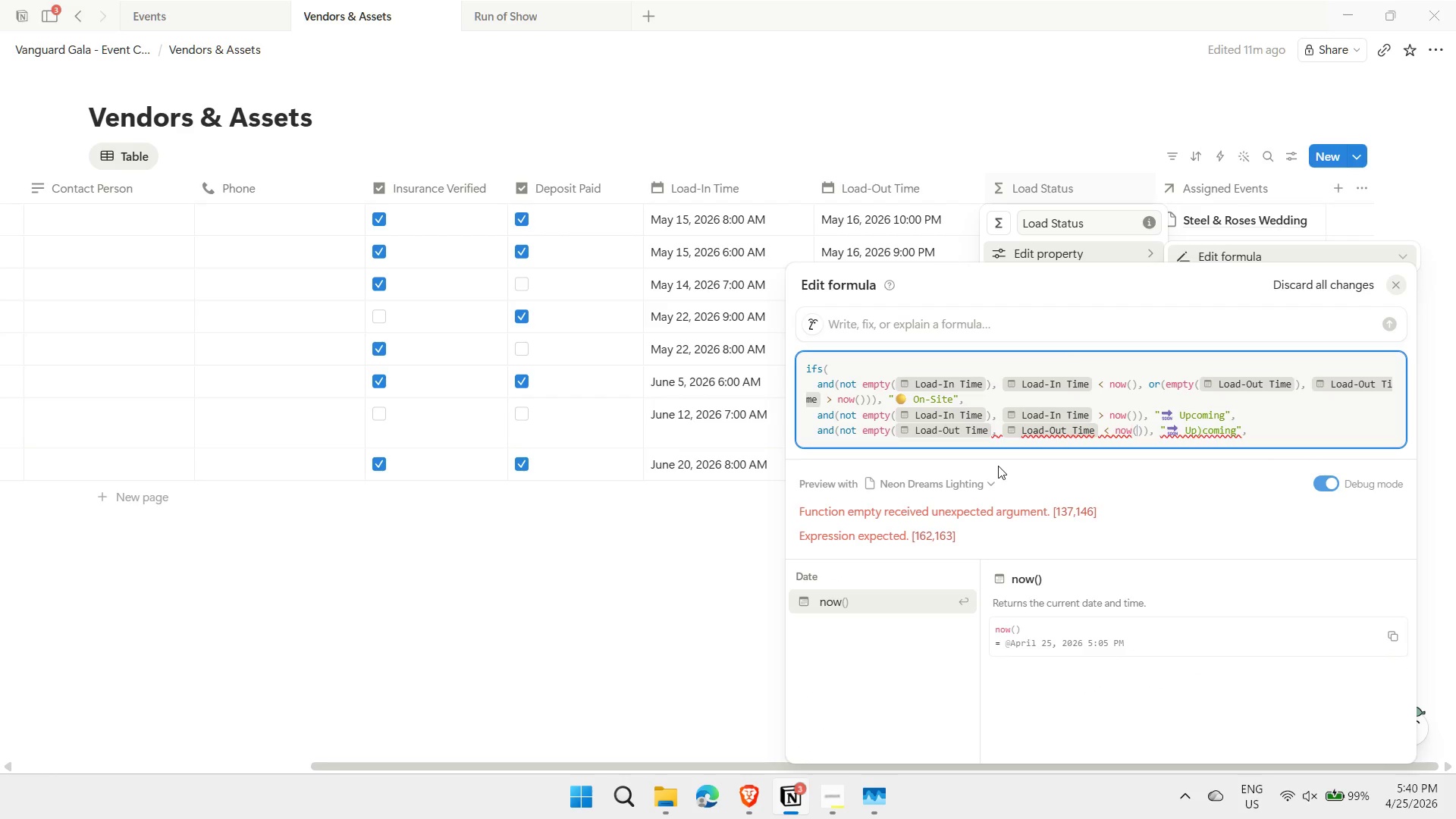 
key(ArrowRight)
 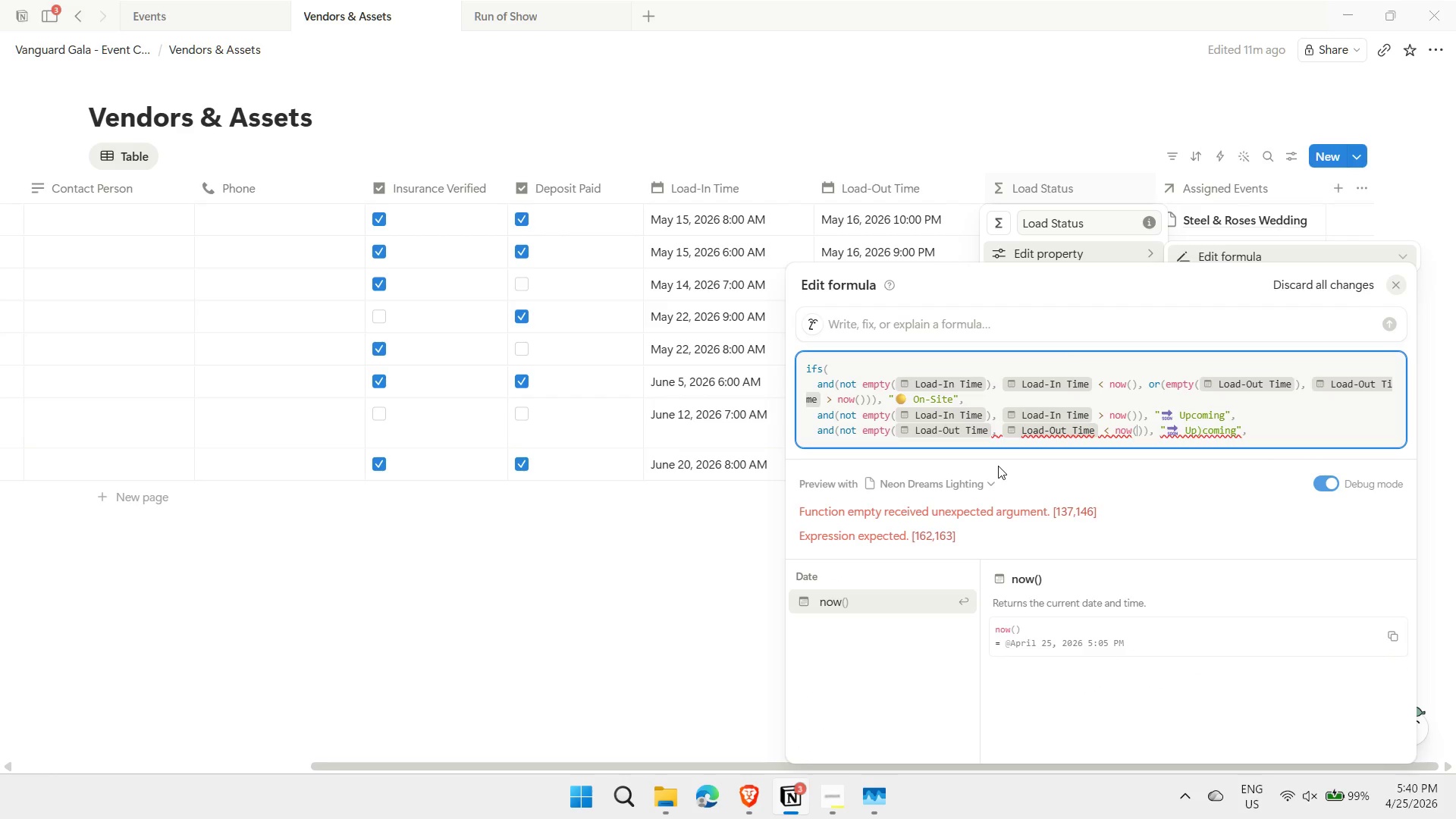 
key(ArrowRight)
 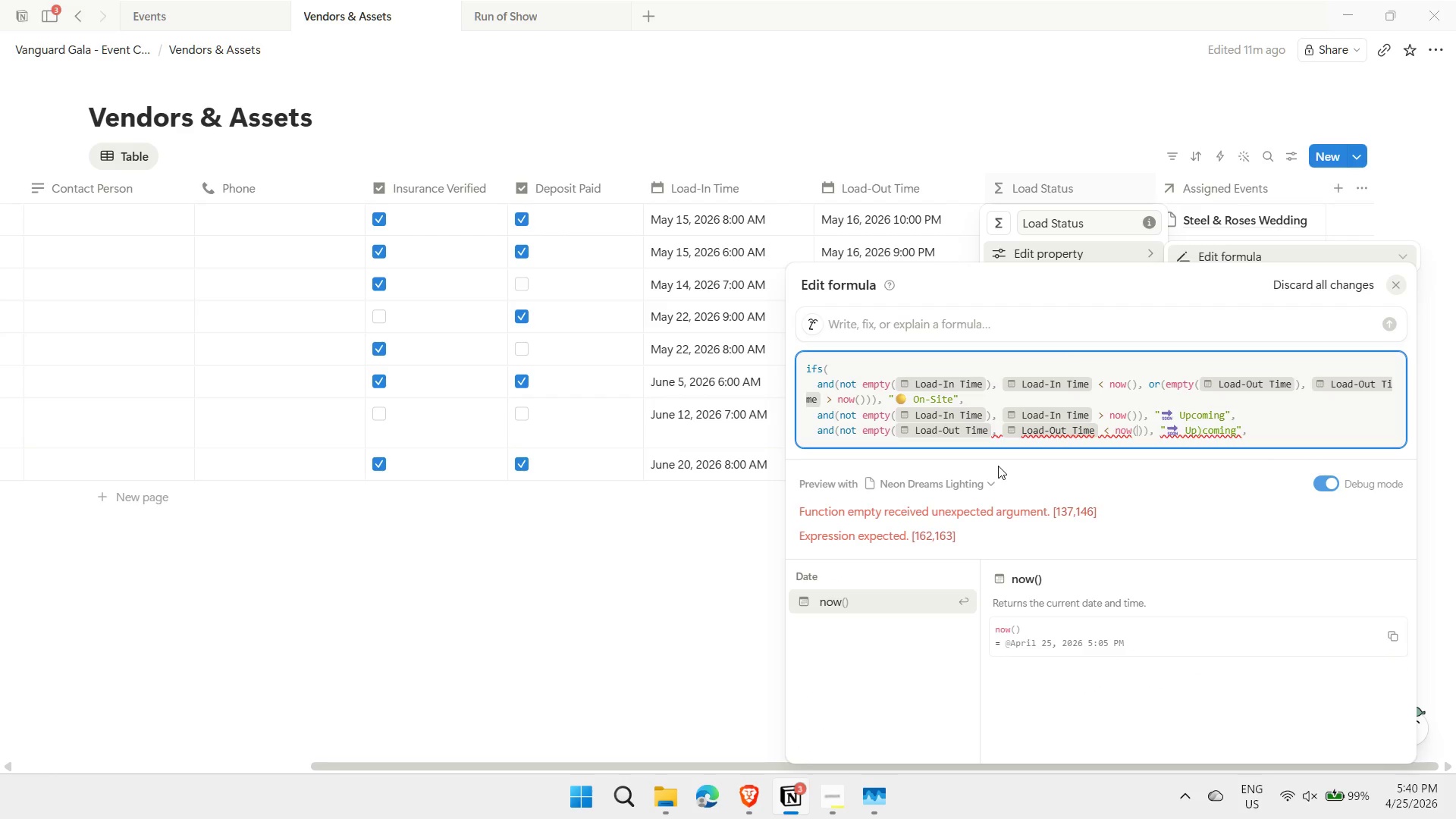 
key(ArrowRight)
 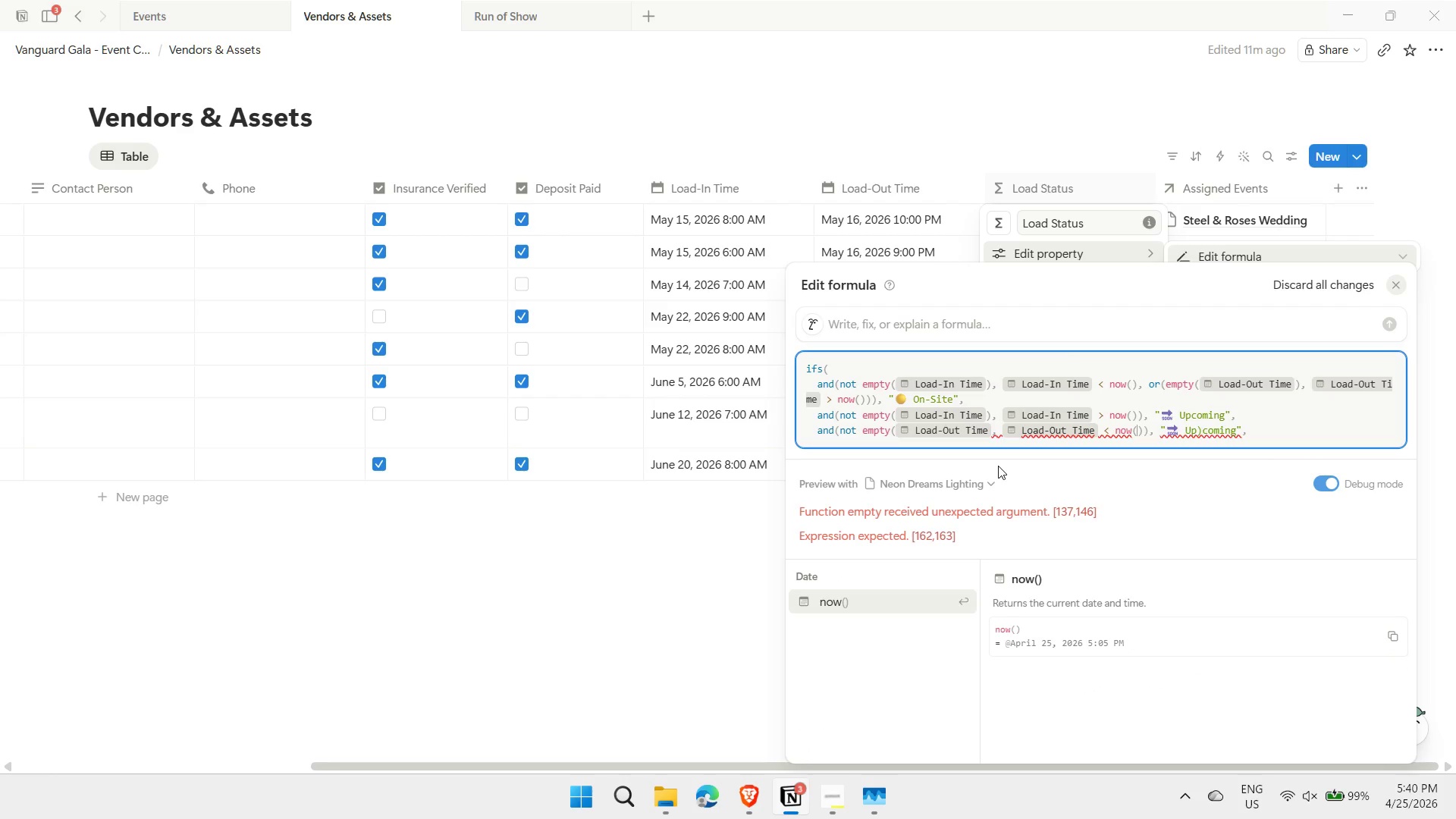 
key(ArrowRight)
 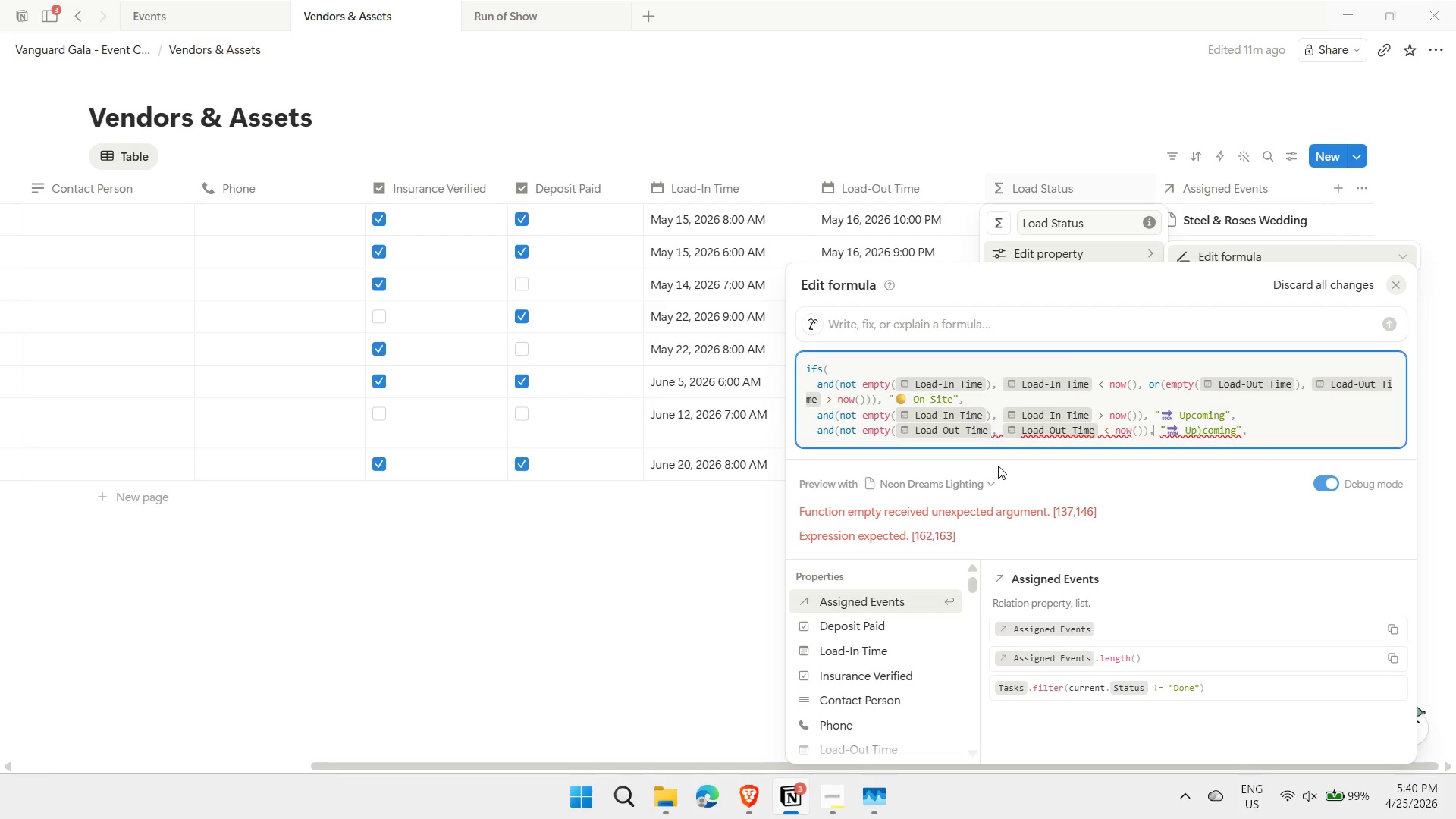 
key(ArrowRight)
 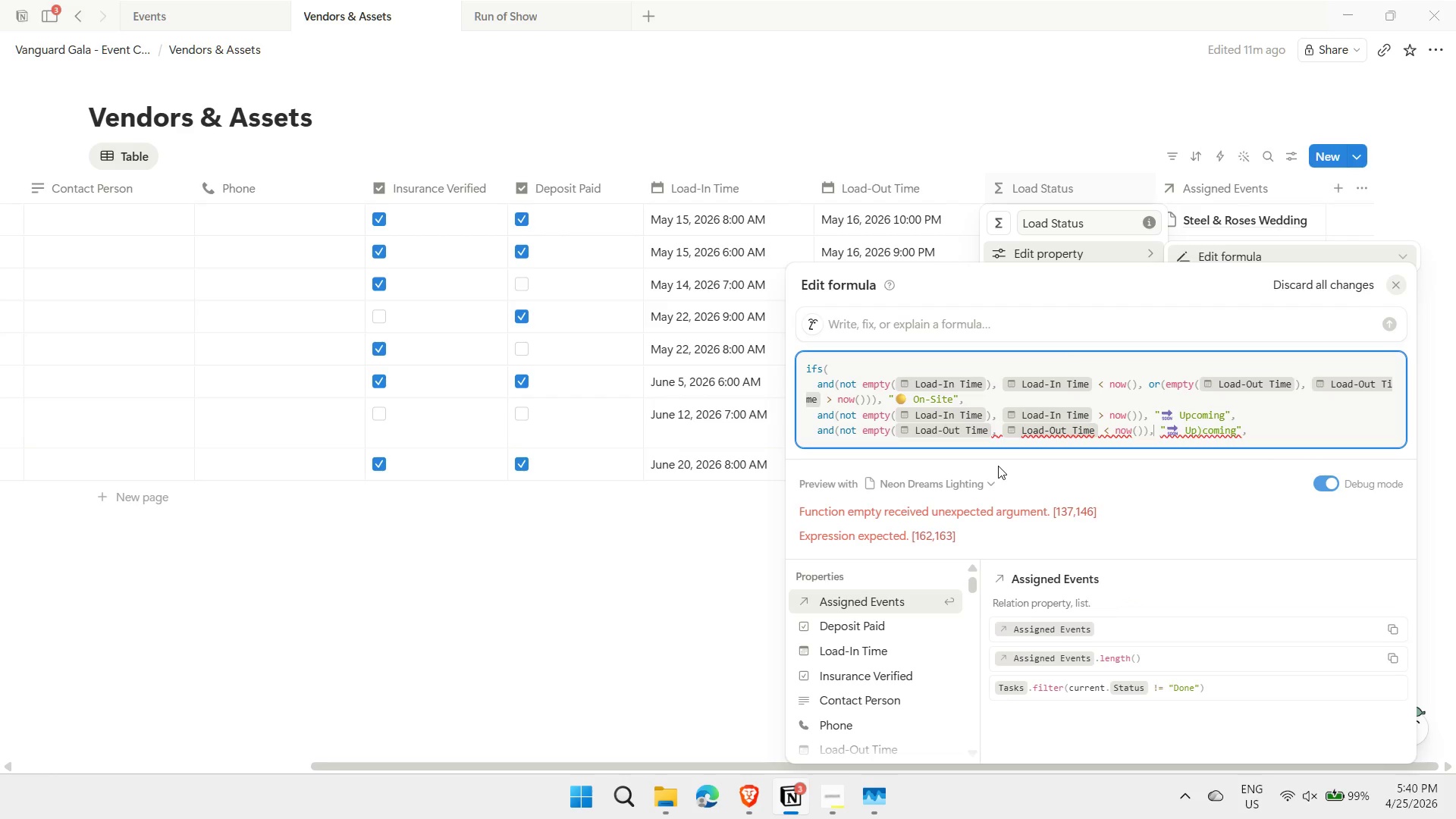 
key(ArrowRight)
 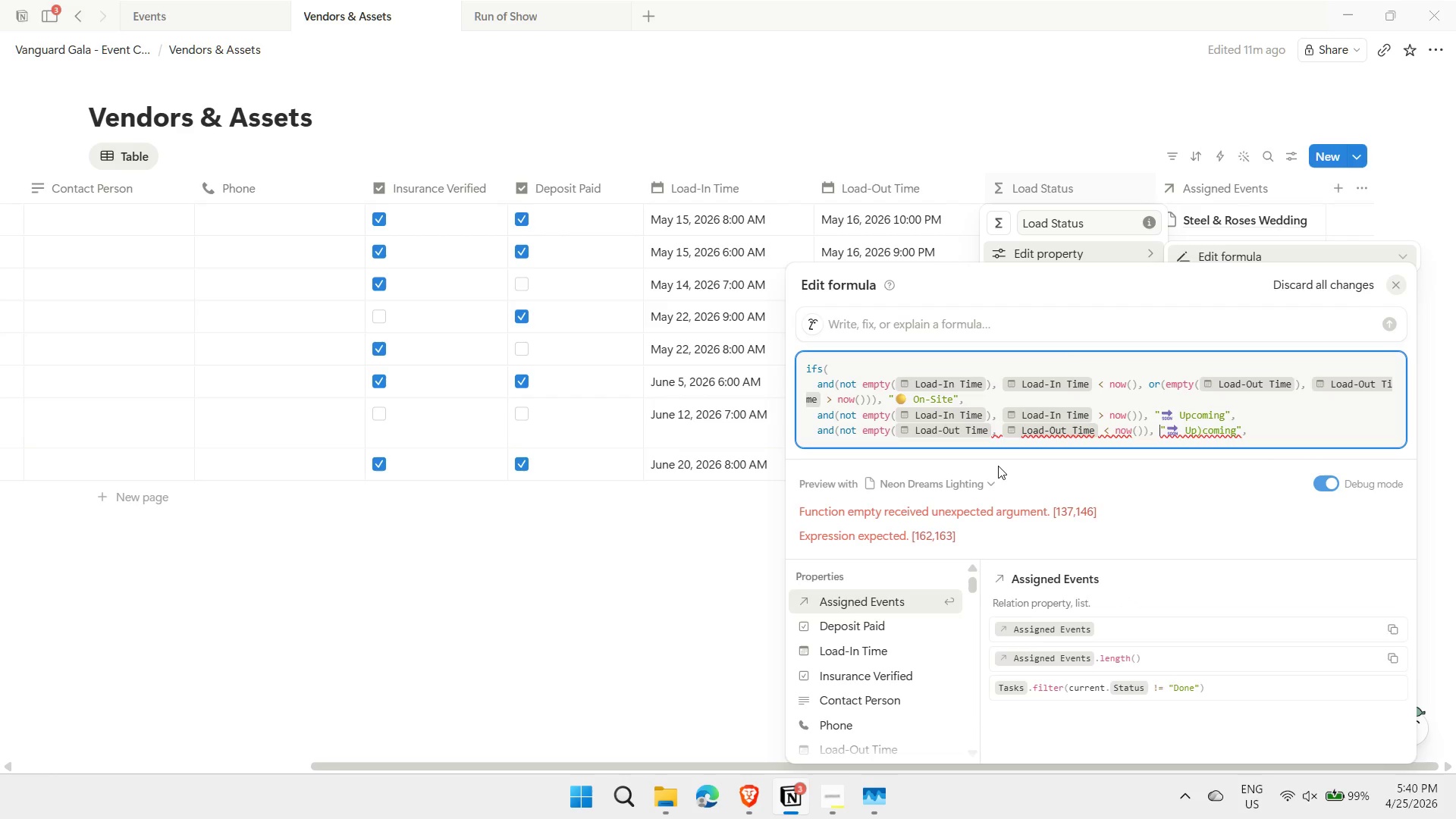 
key(ArrowRight)
 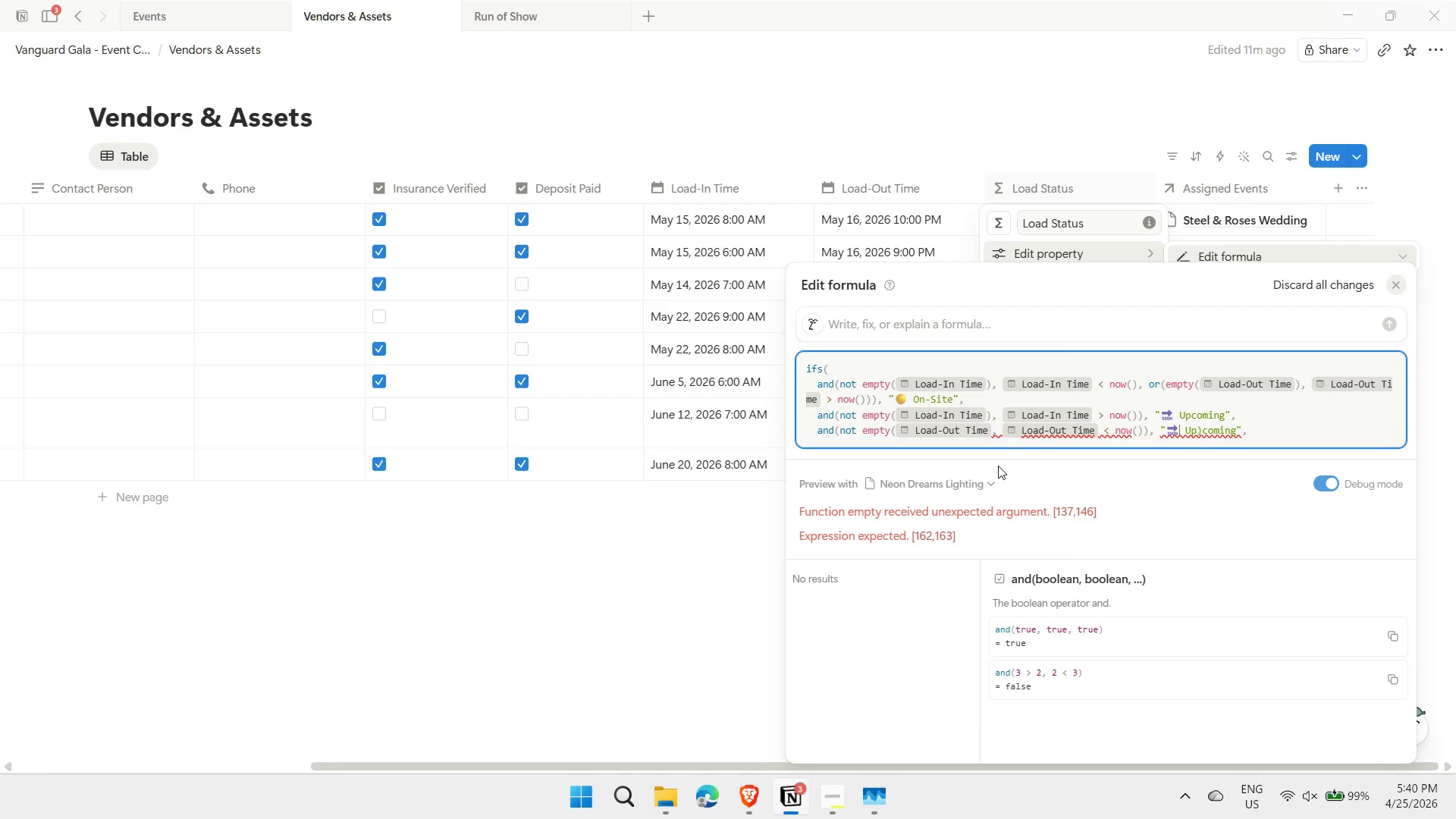 
key(ArrowLeft)
 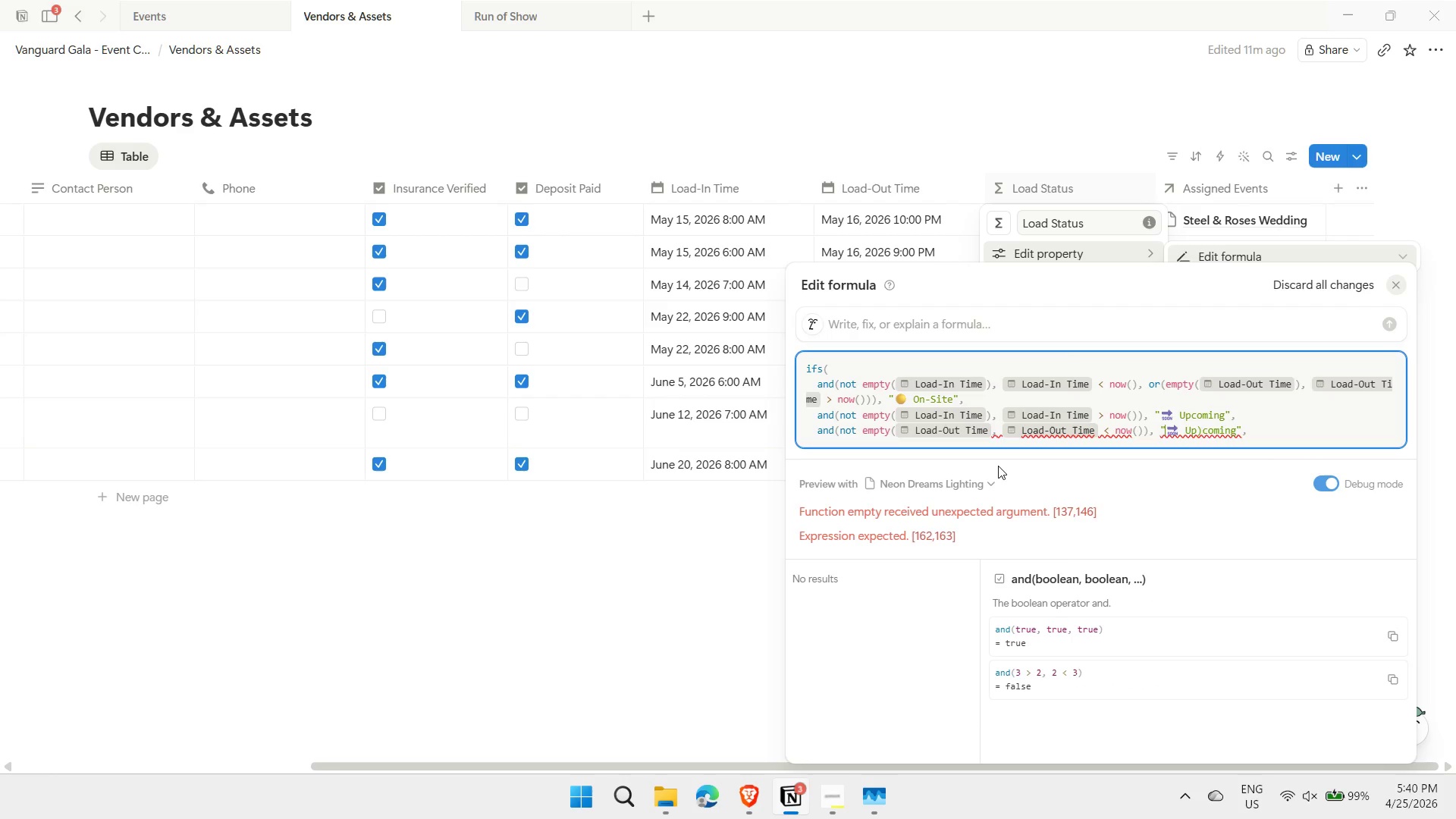 
key(Shift+ArrowRight)
 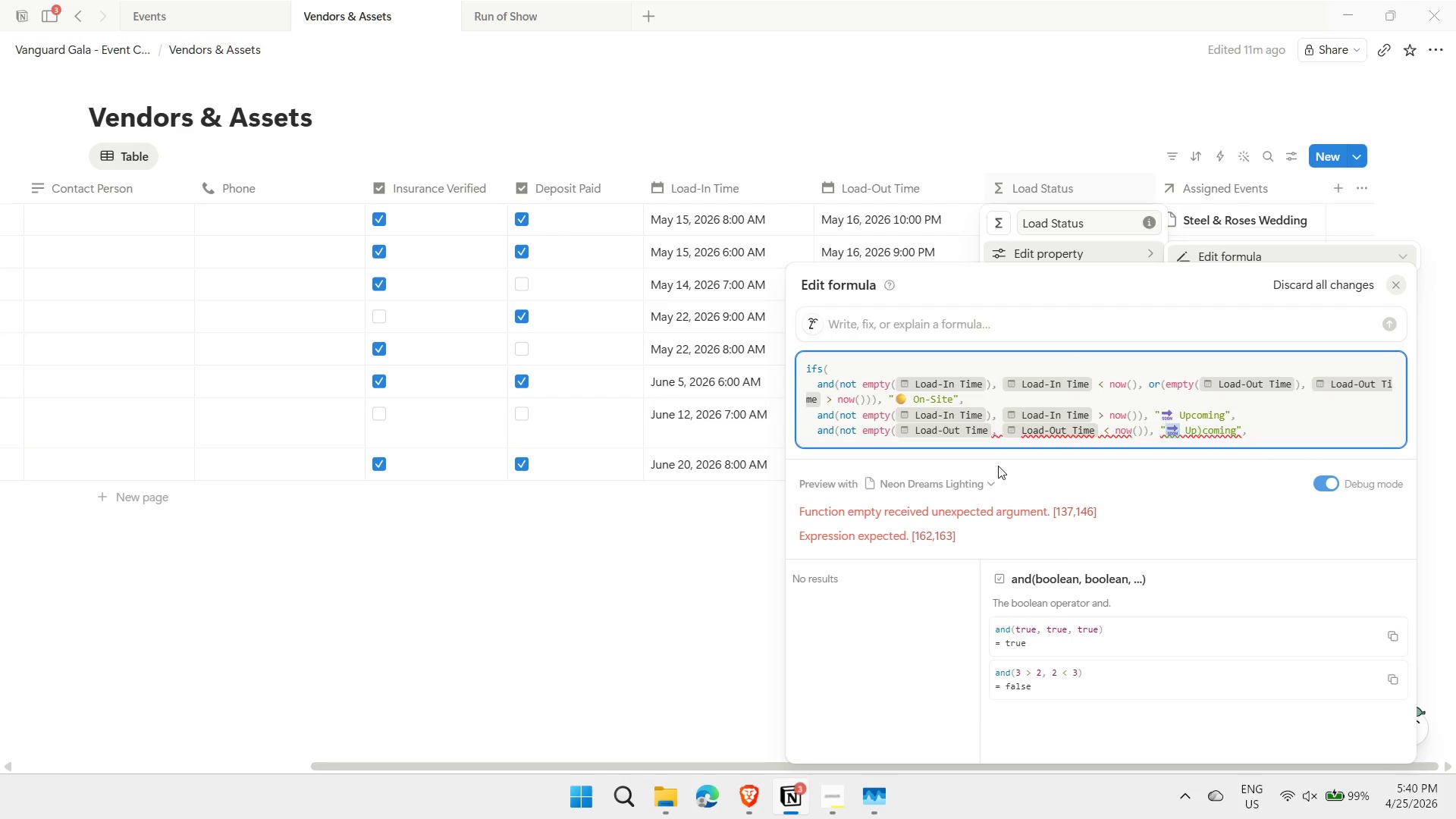 
key(Shift+ArrowRight)
 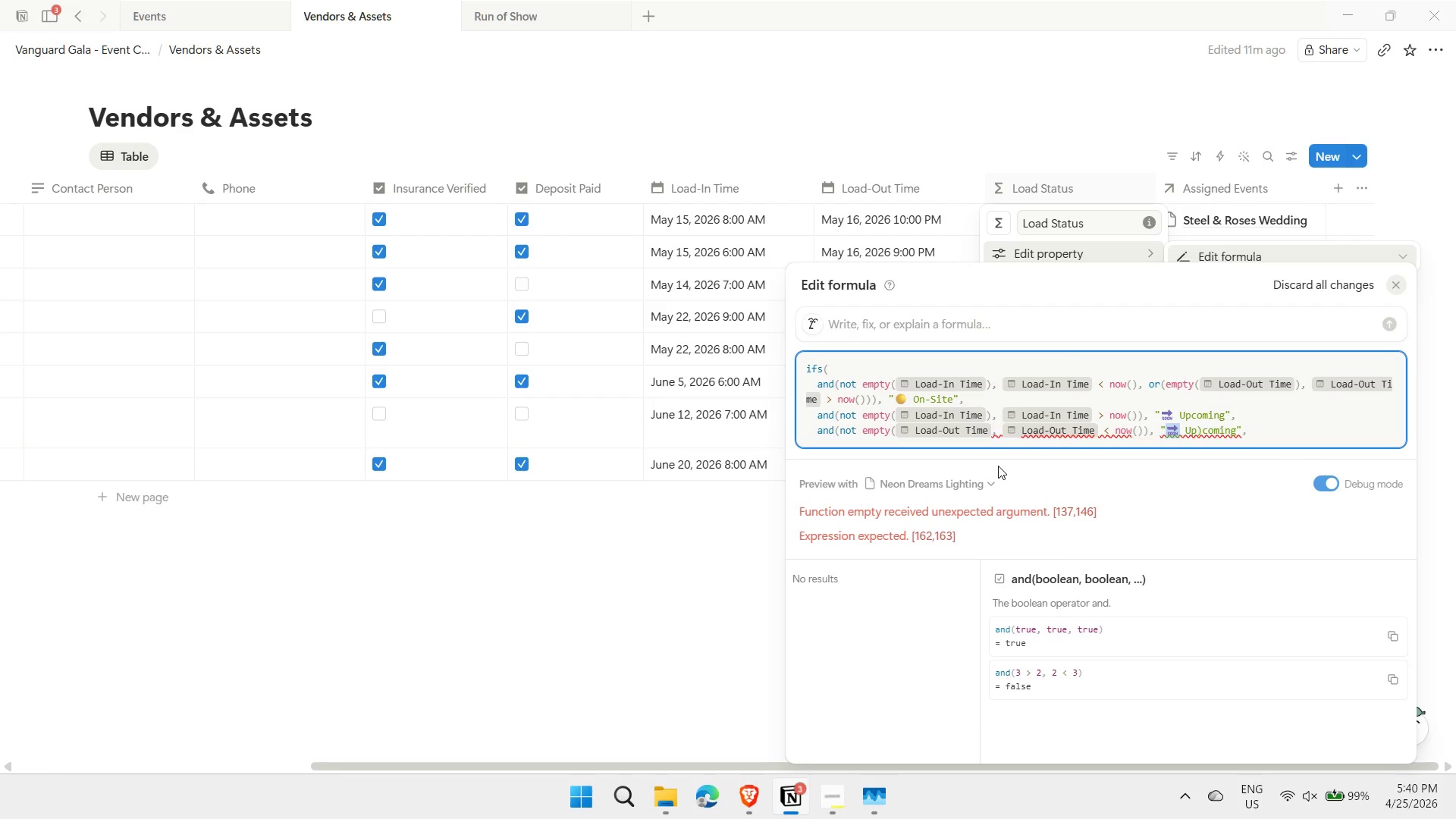 
key(Shift+ArrowRight)
 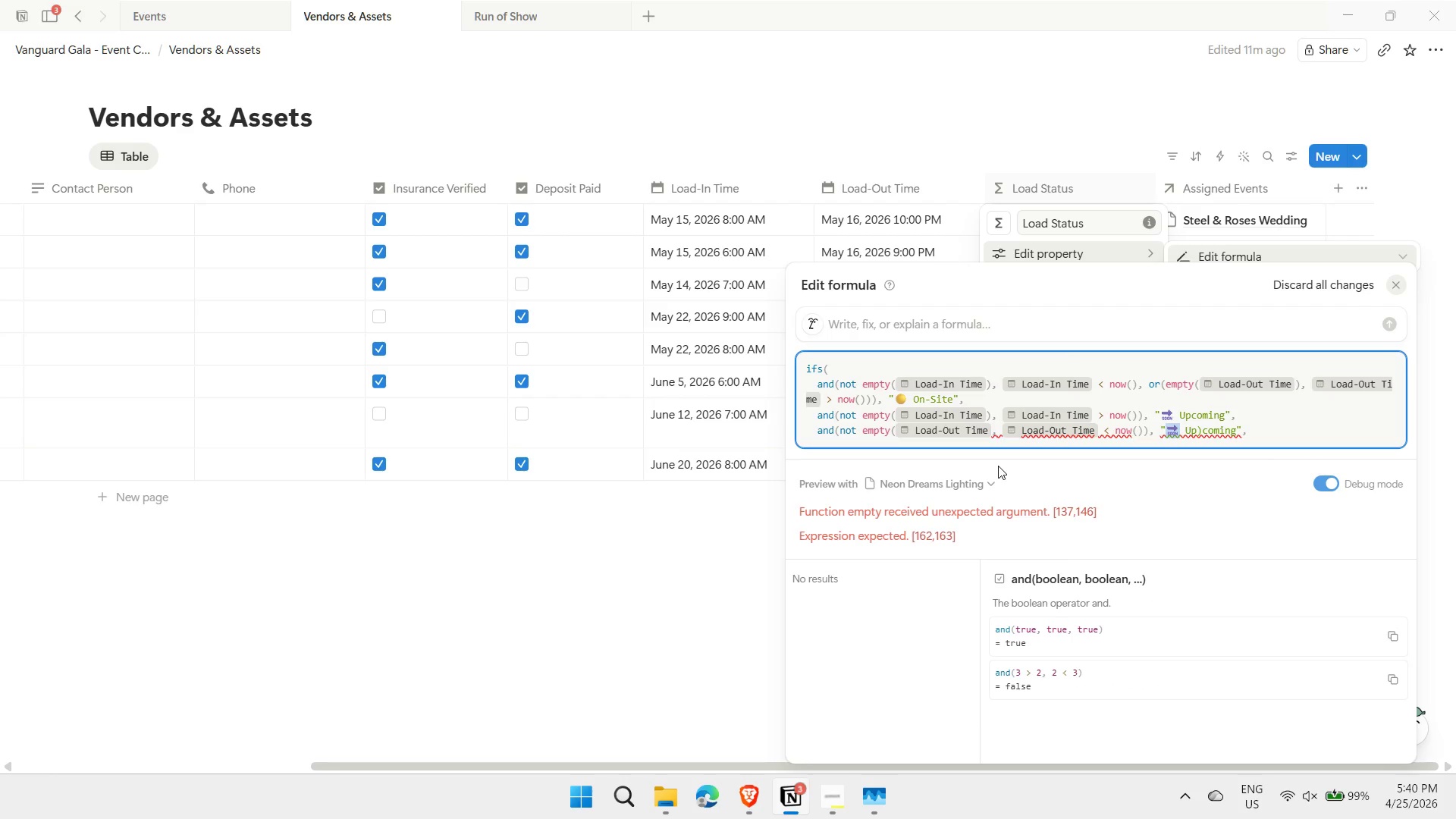 
key(Shift+ArrowRight)
 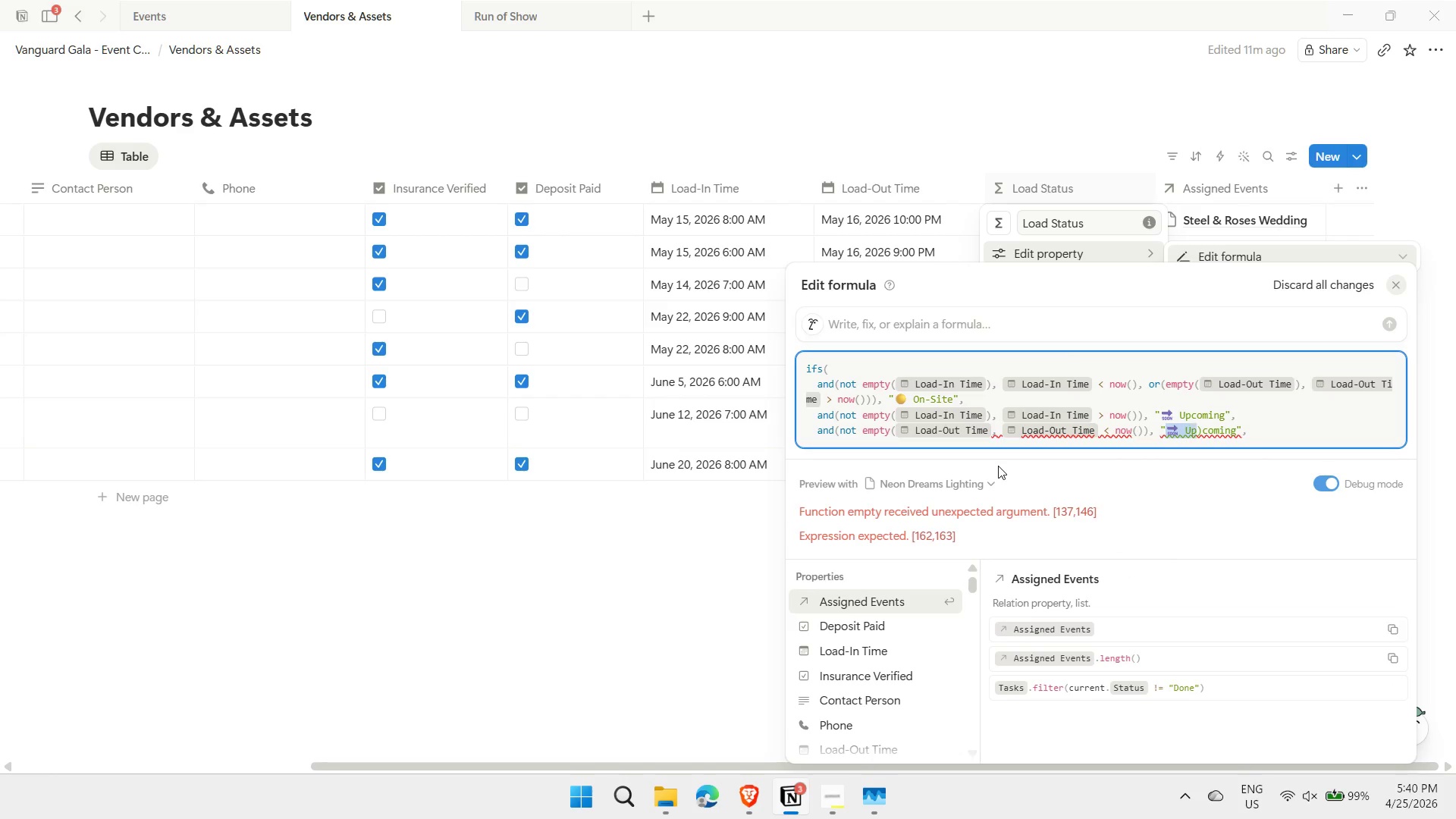 
key(Shift+ArrowRight)
 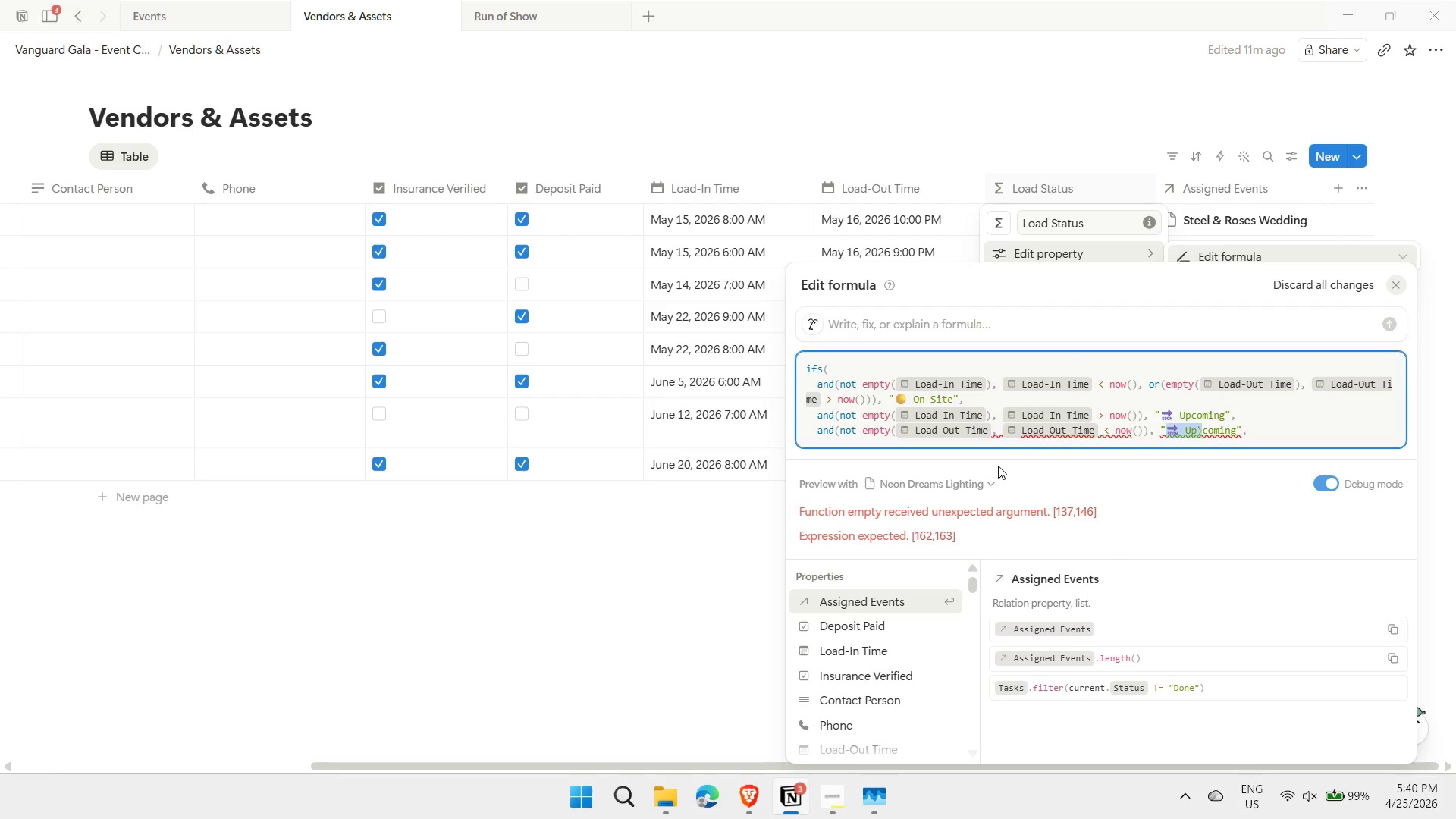 
key(Shift+ArrowRight)
 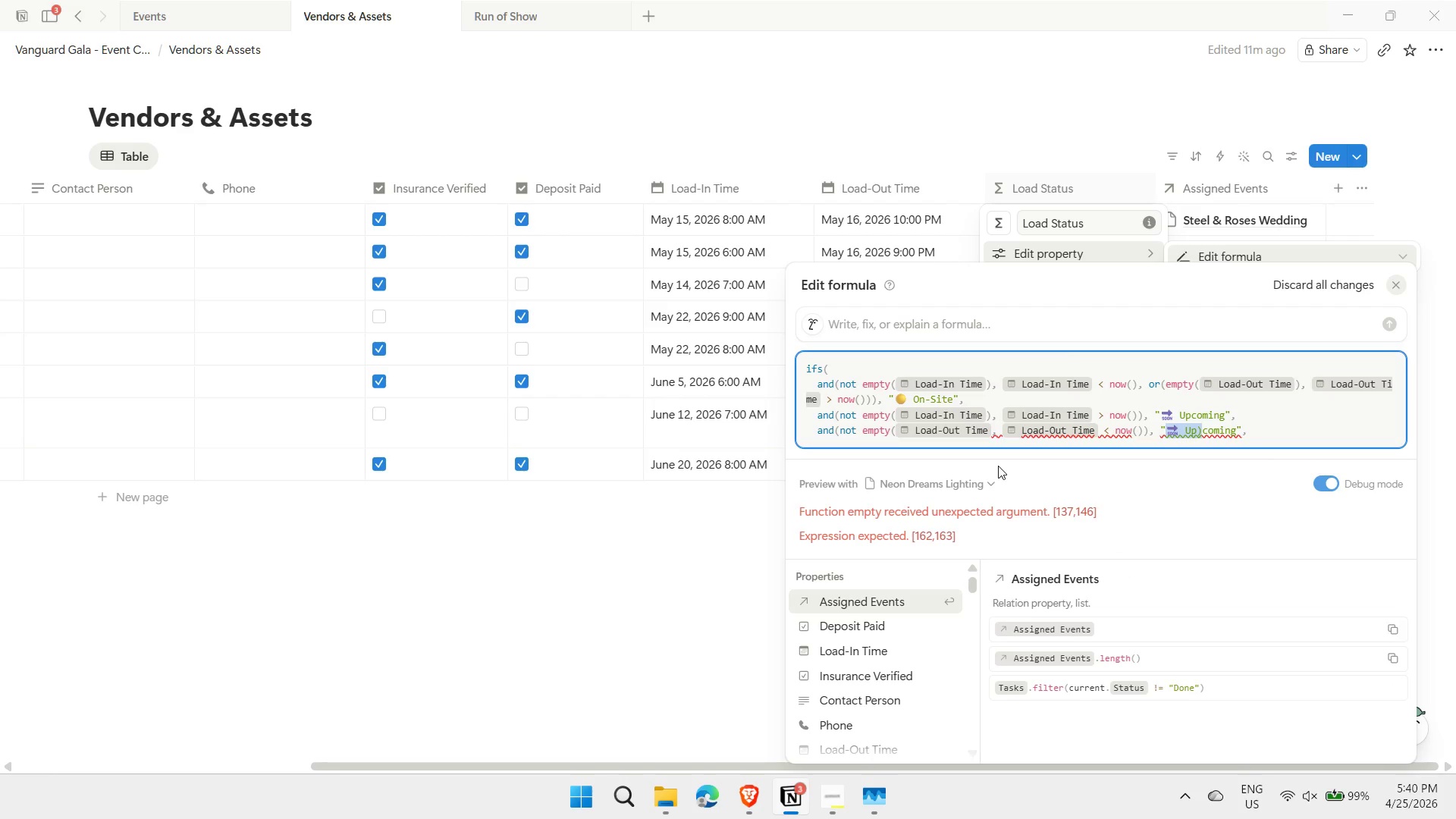 
key(Shift+ArrowRight)
 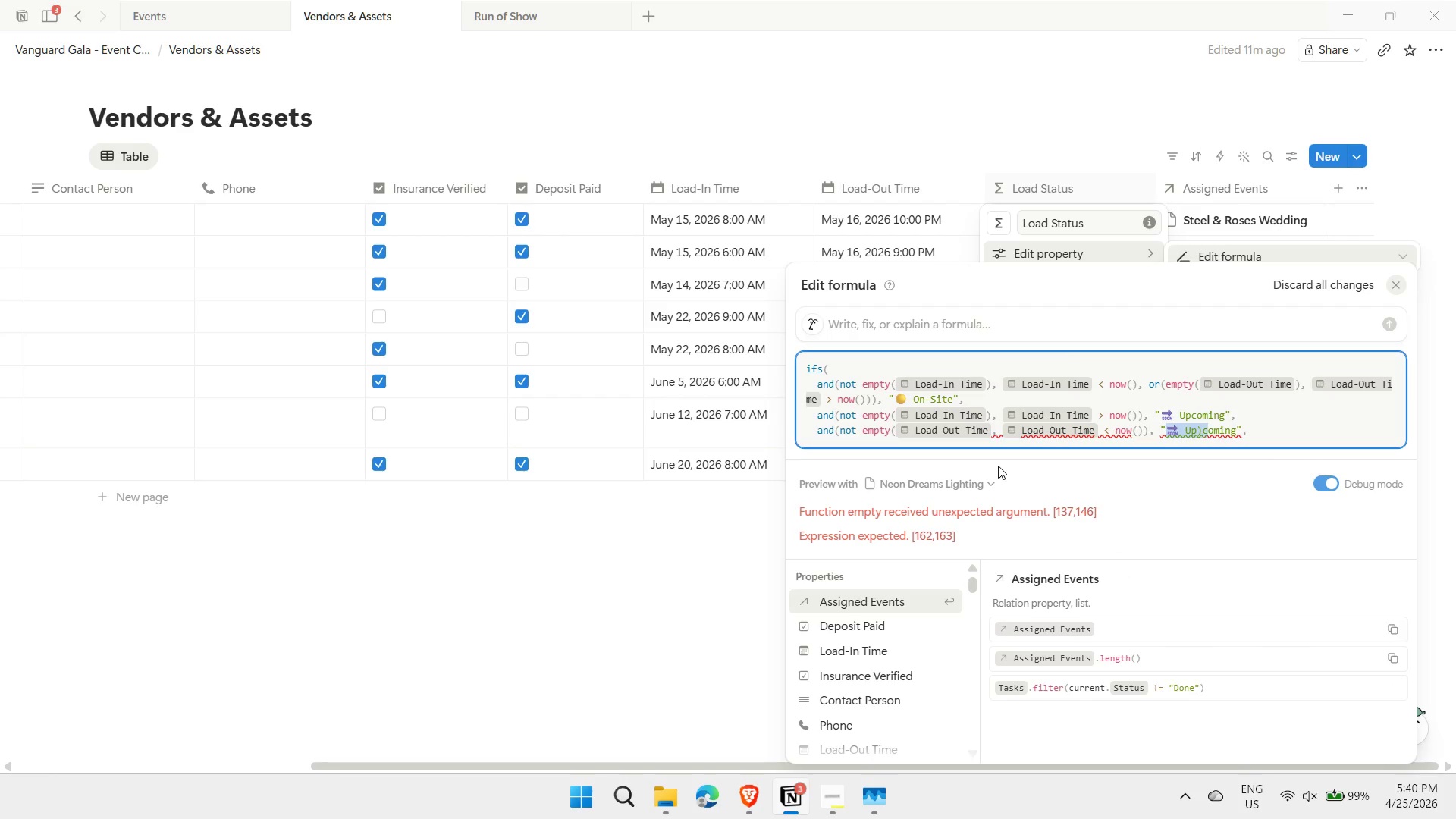 
key(Shift+ArrowRight)
 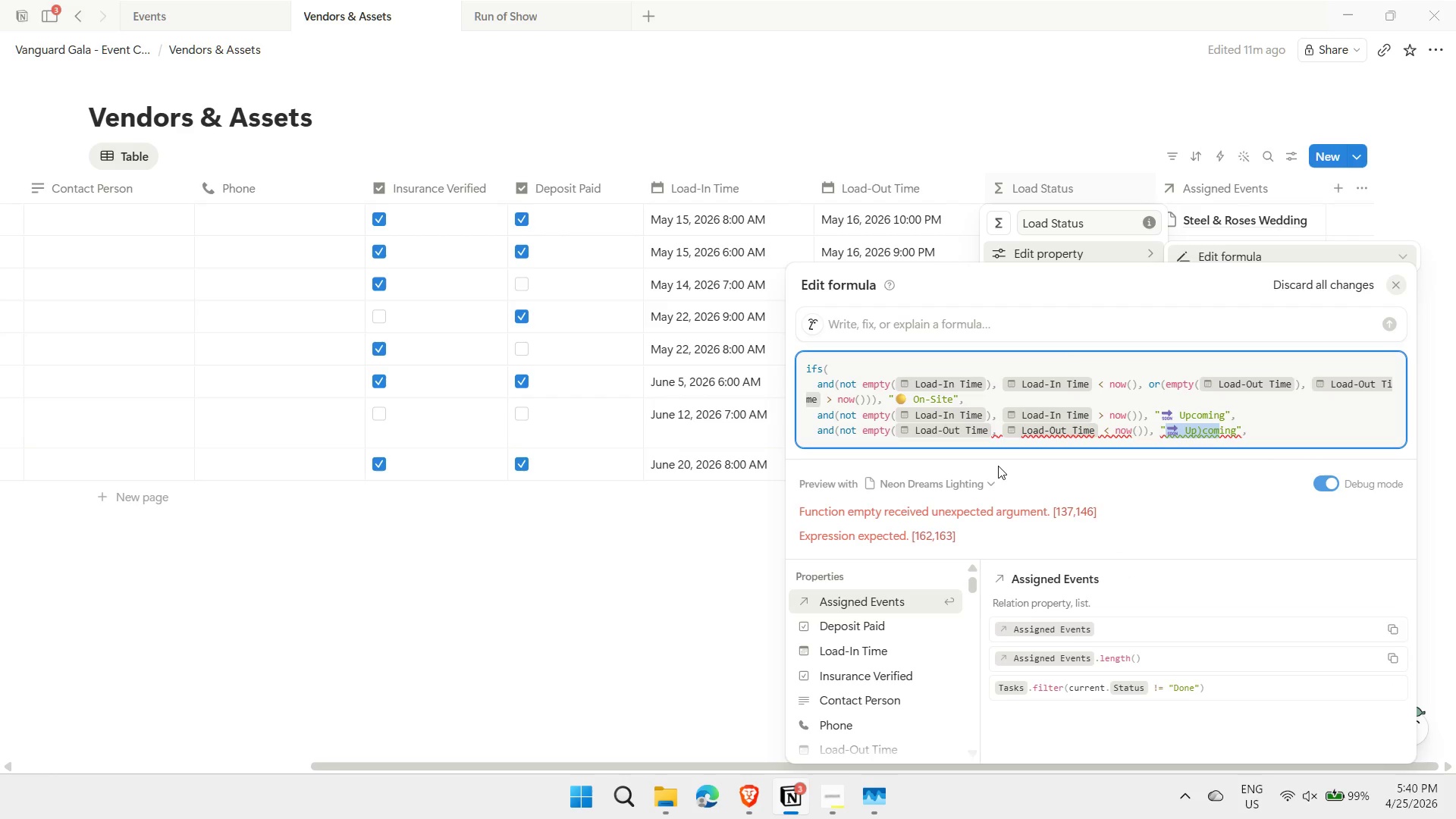 
key(Shift+ArrowRight)
 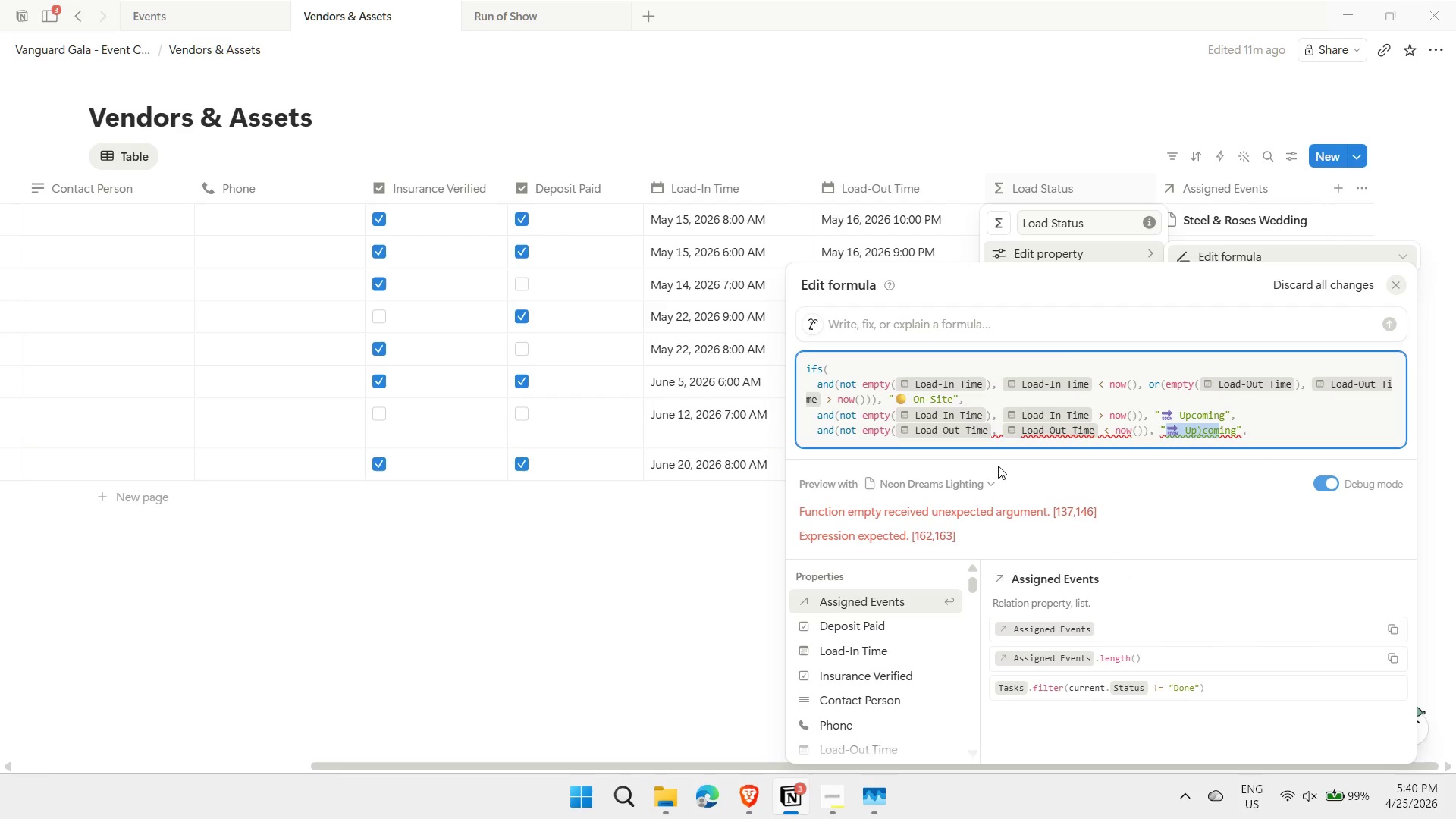 
key(Shift+ArrowRight)
 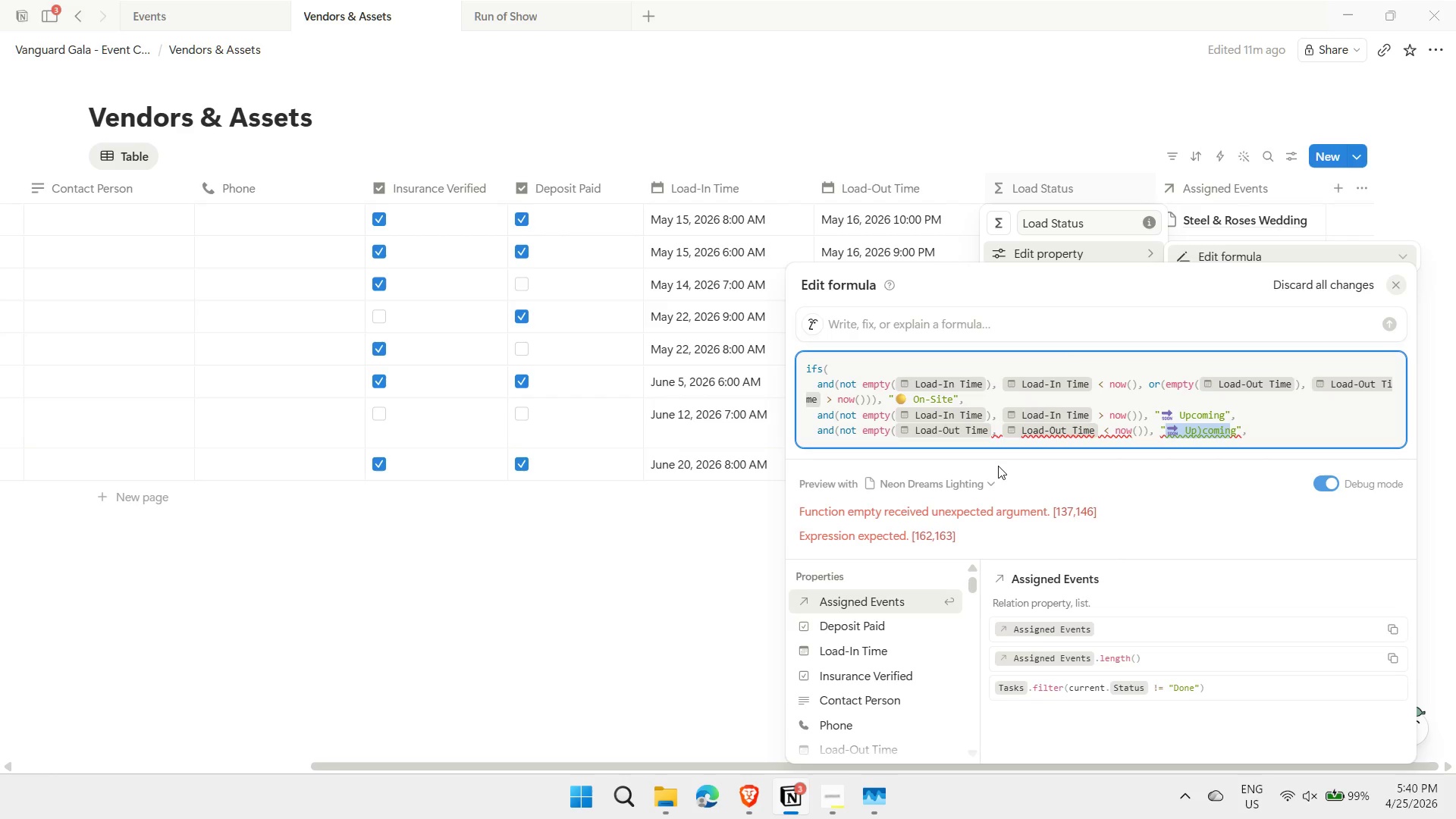 
key(Shift+ArrowRight)
 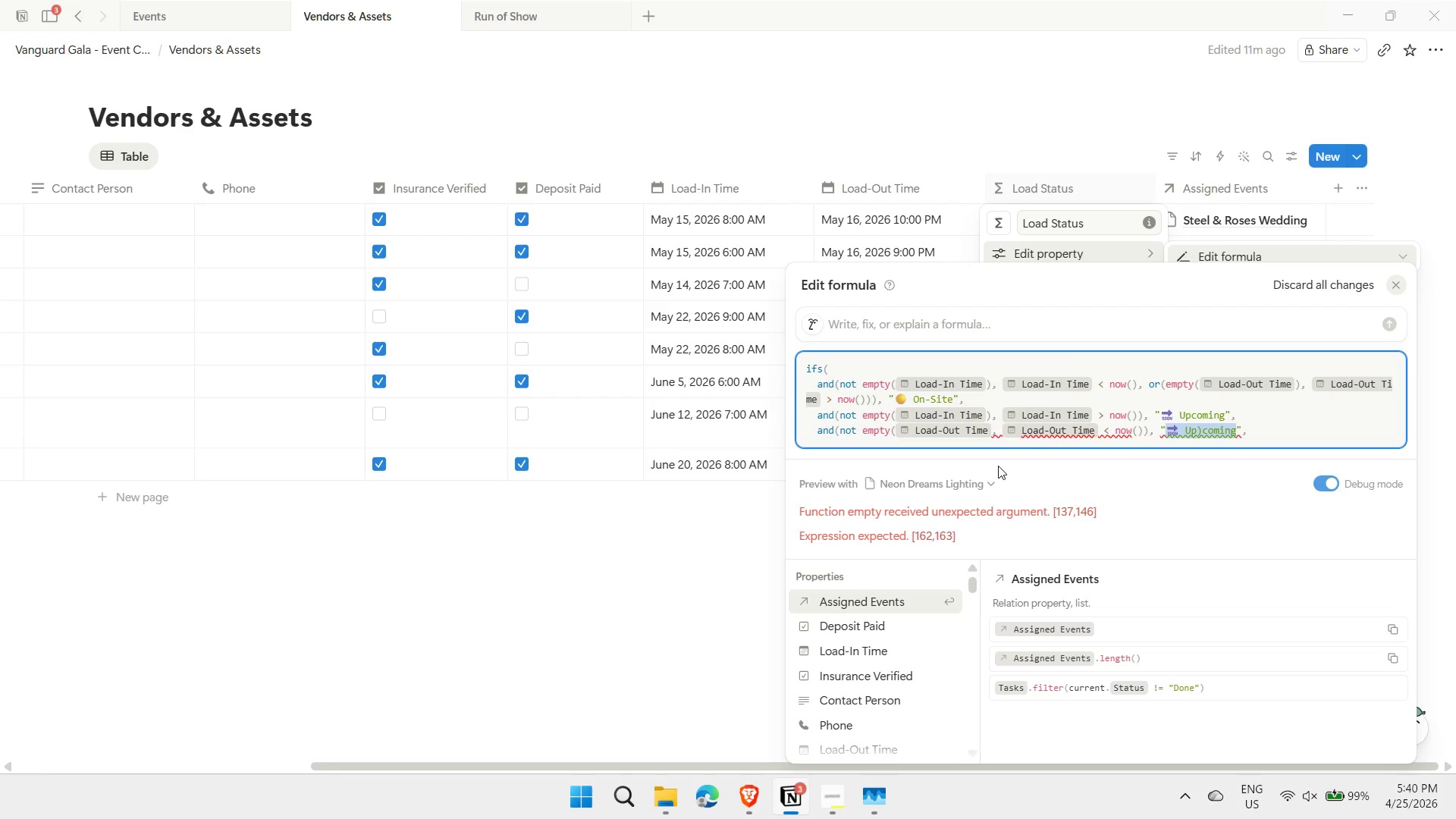 
key(Delete)
 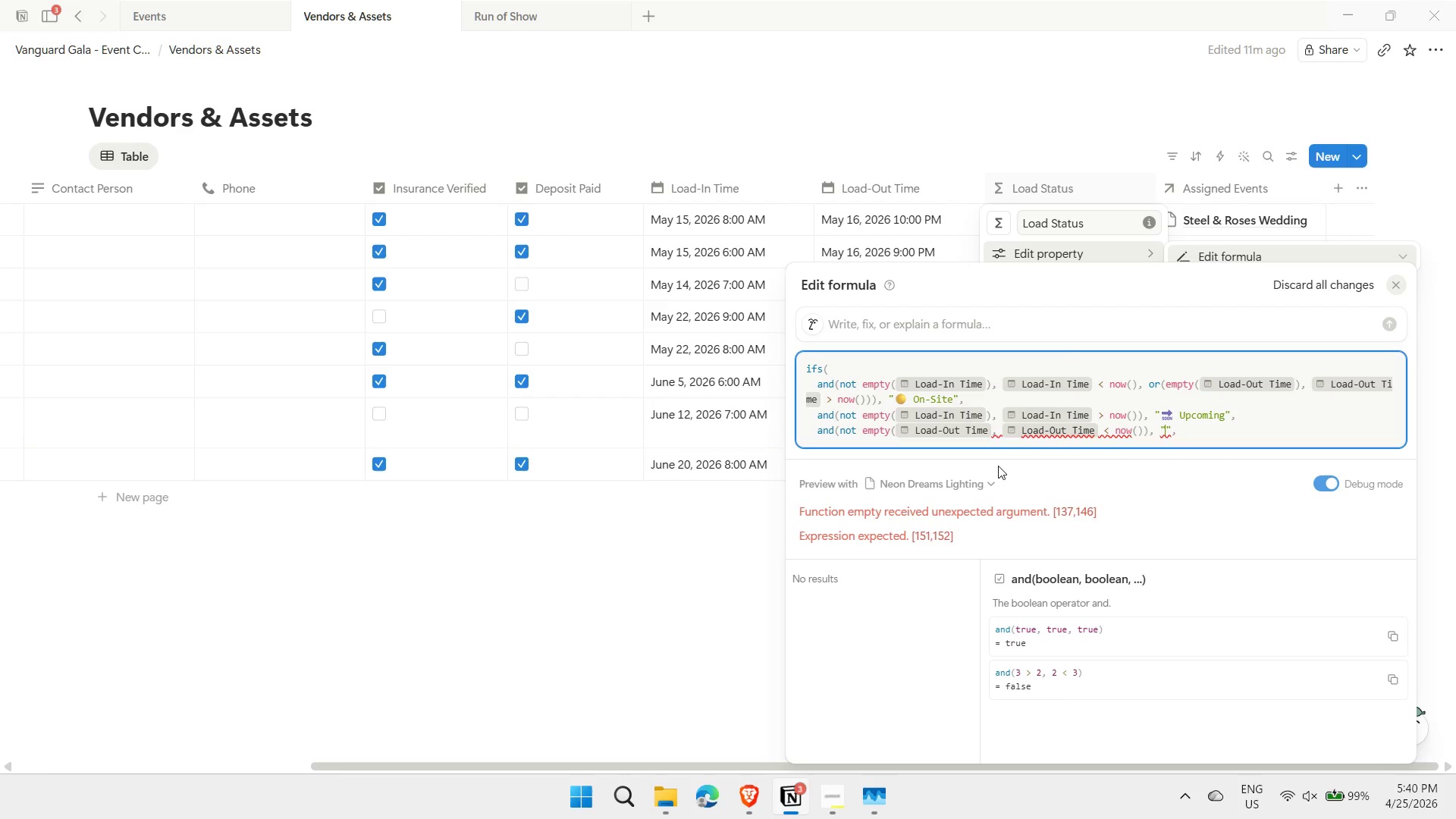 
key(Meta+MetaLeft)
 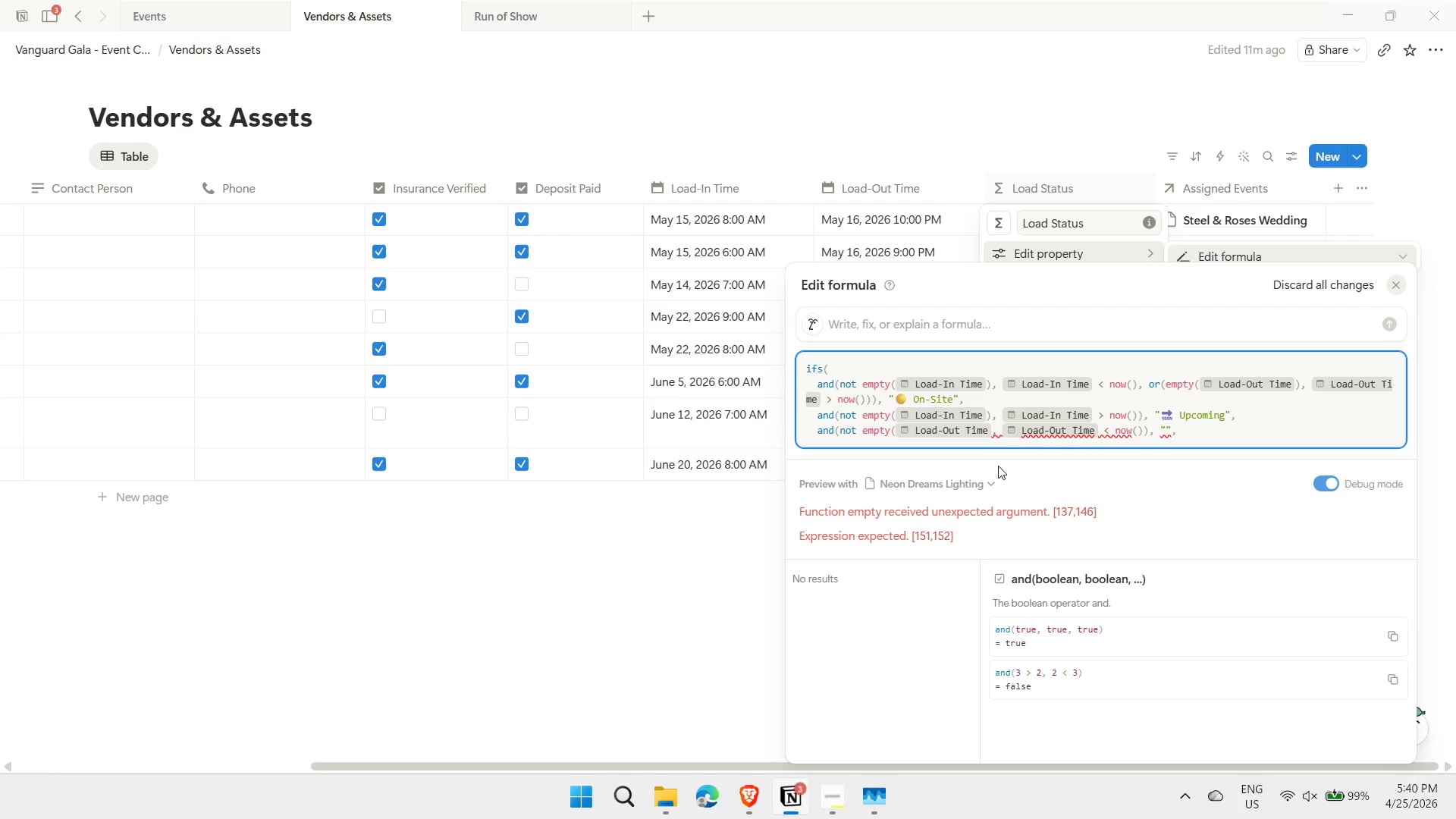 
key(Meta+Period)
 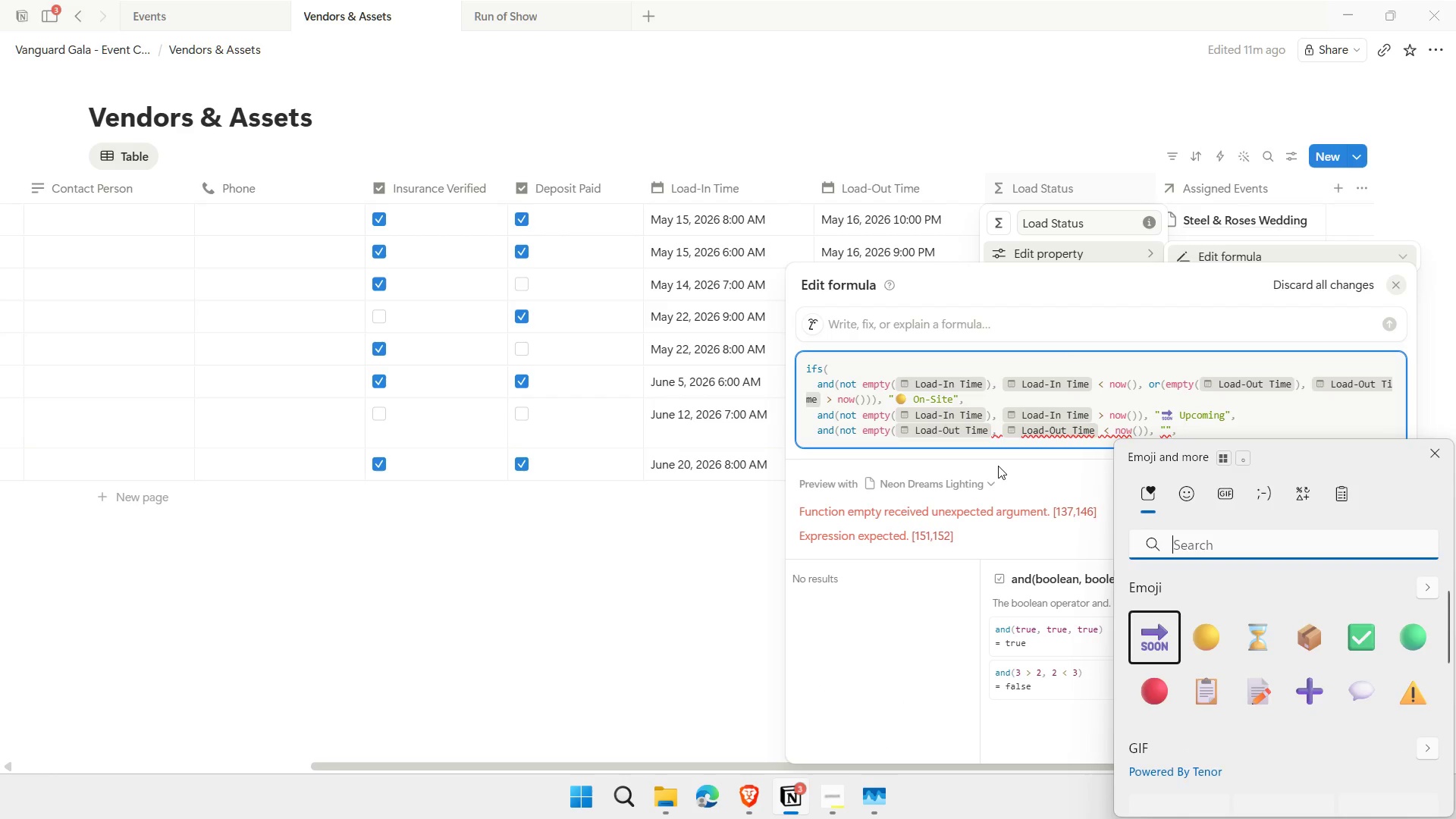 
key(ArrowDown)
 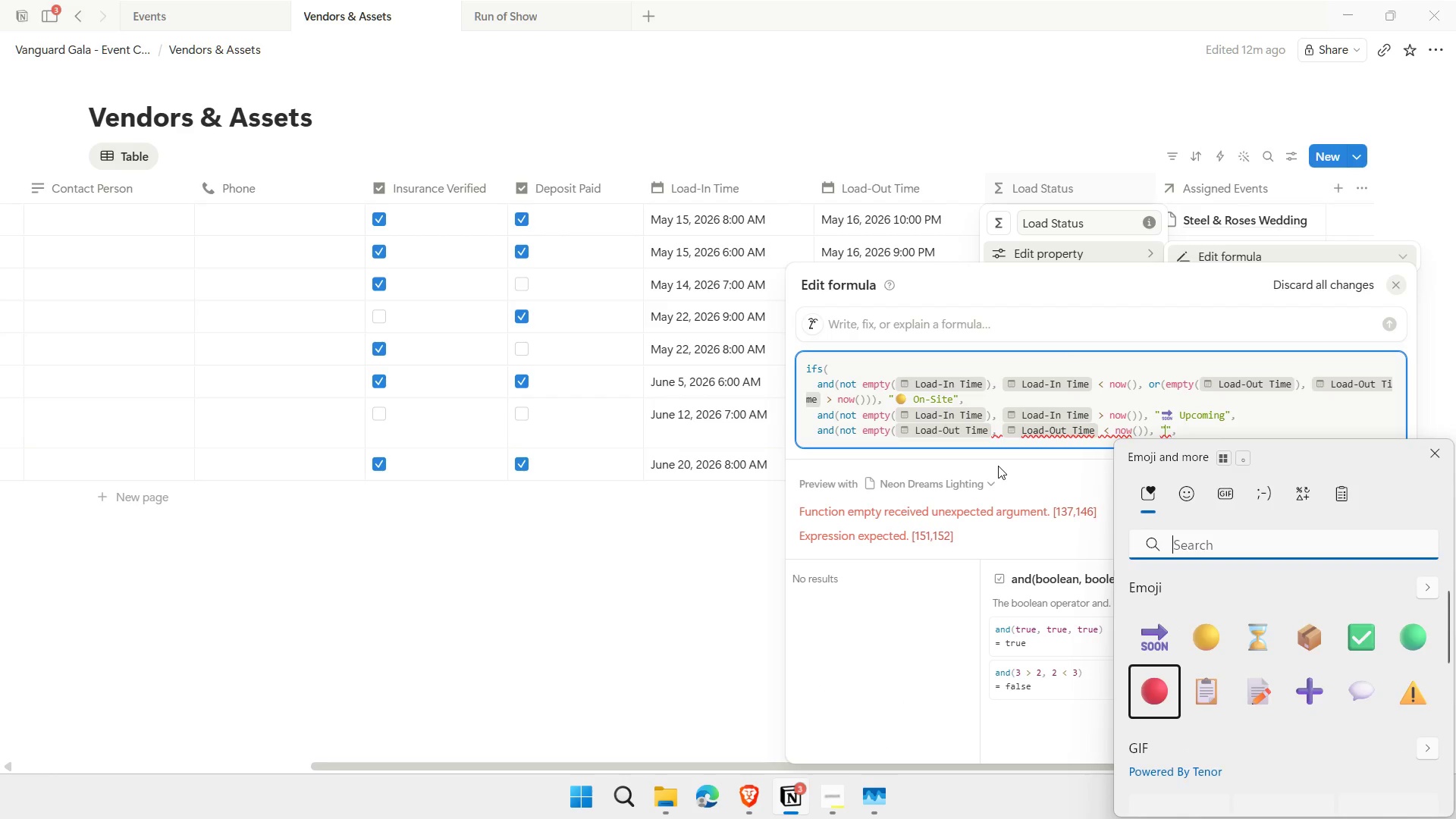 
key(ArrowRight)
 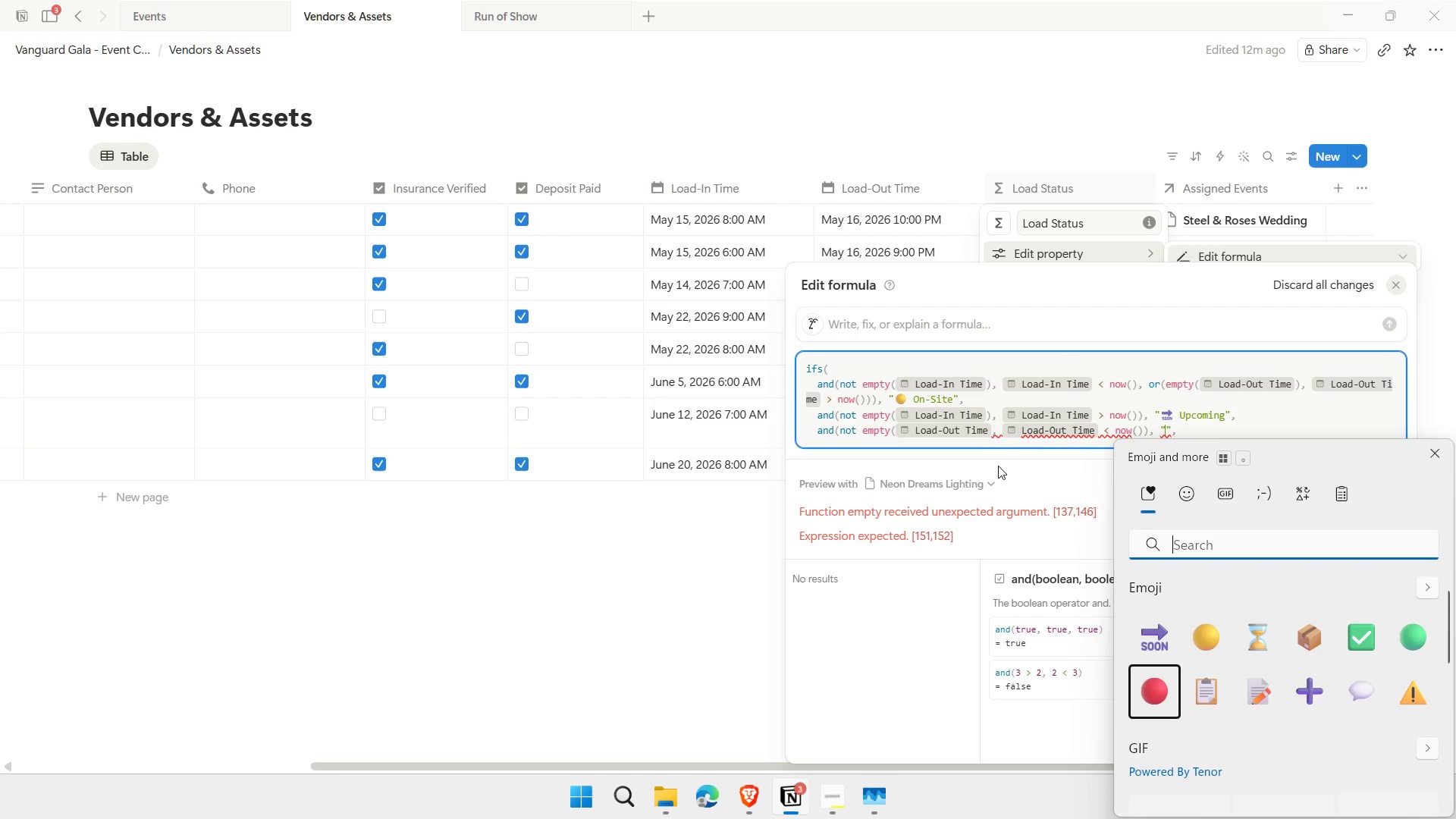 
key(ArrowRight)
 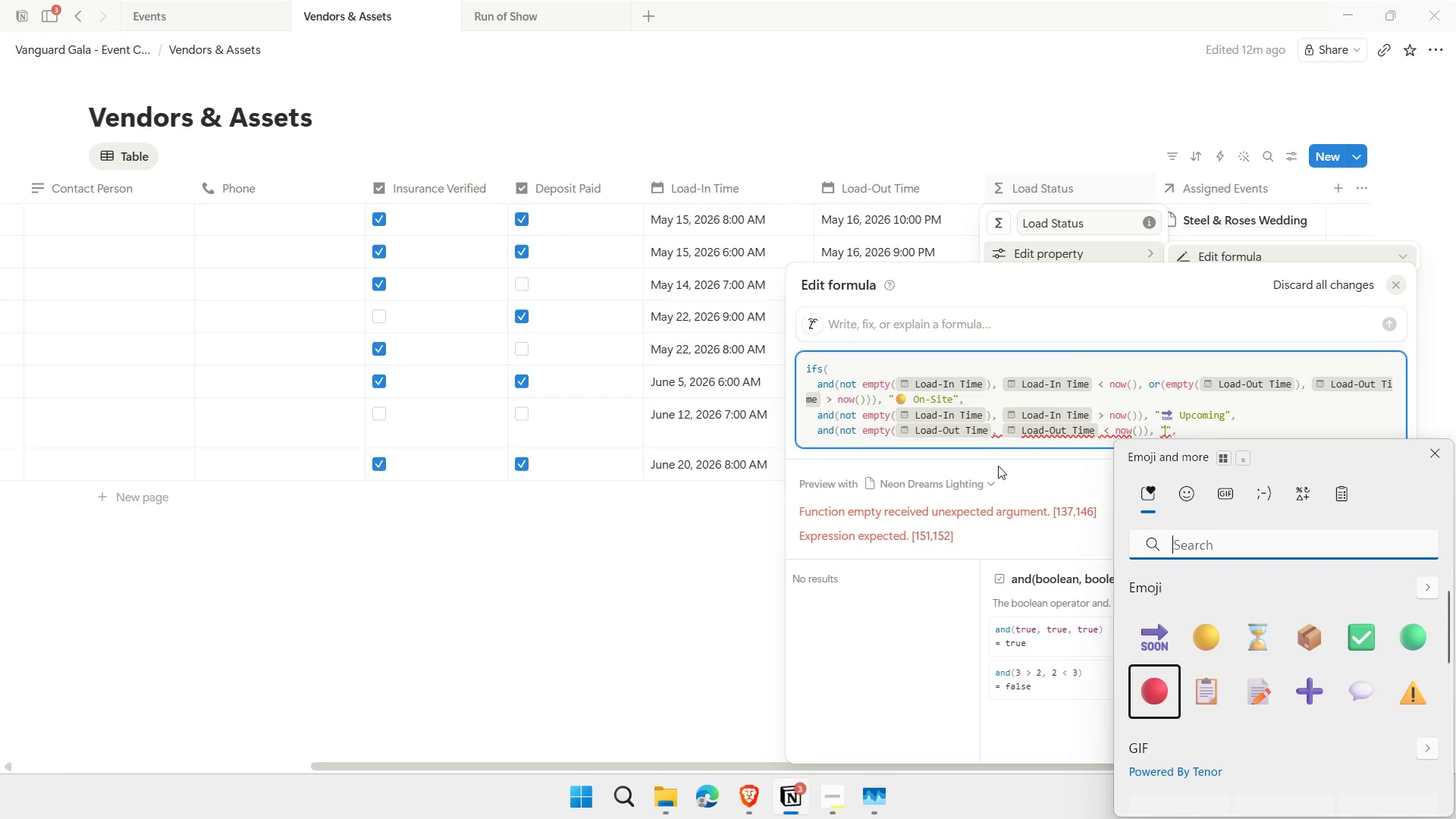 
key(ArrowUp)
 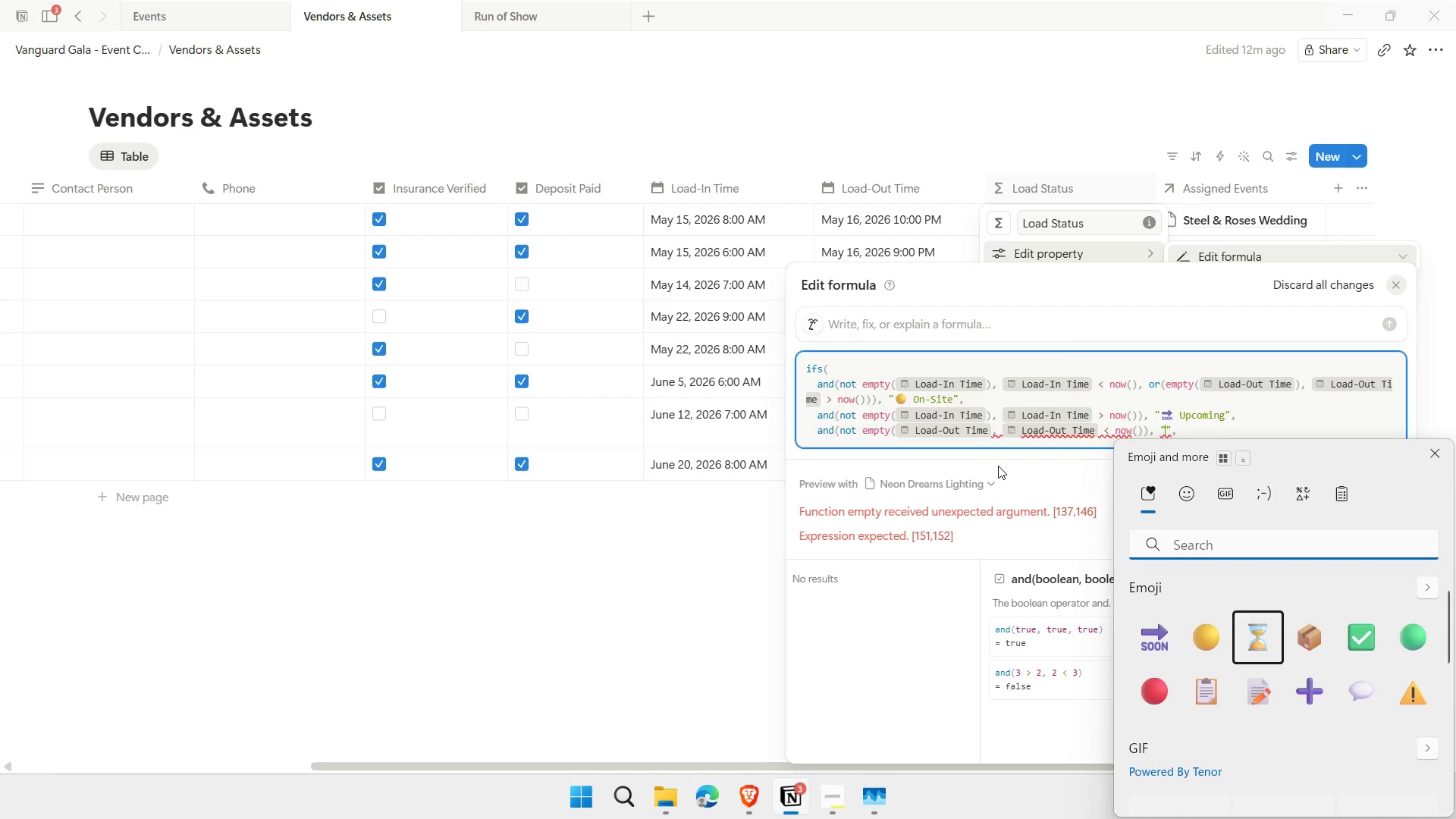 
key(ArrowRight)
 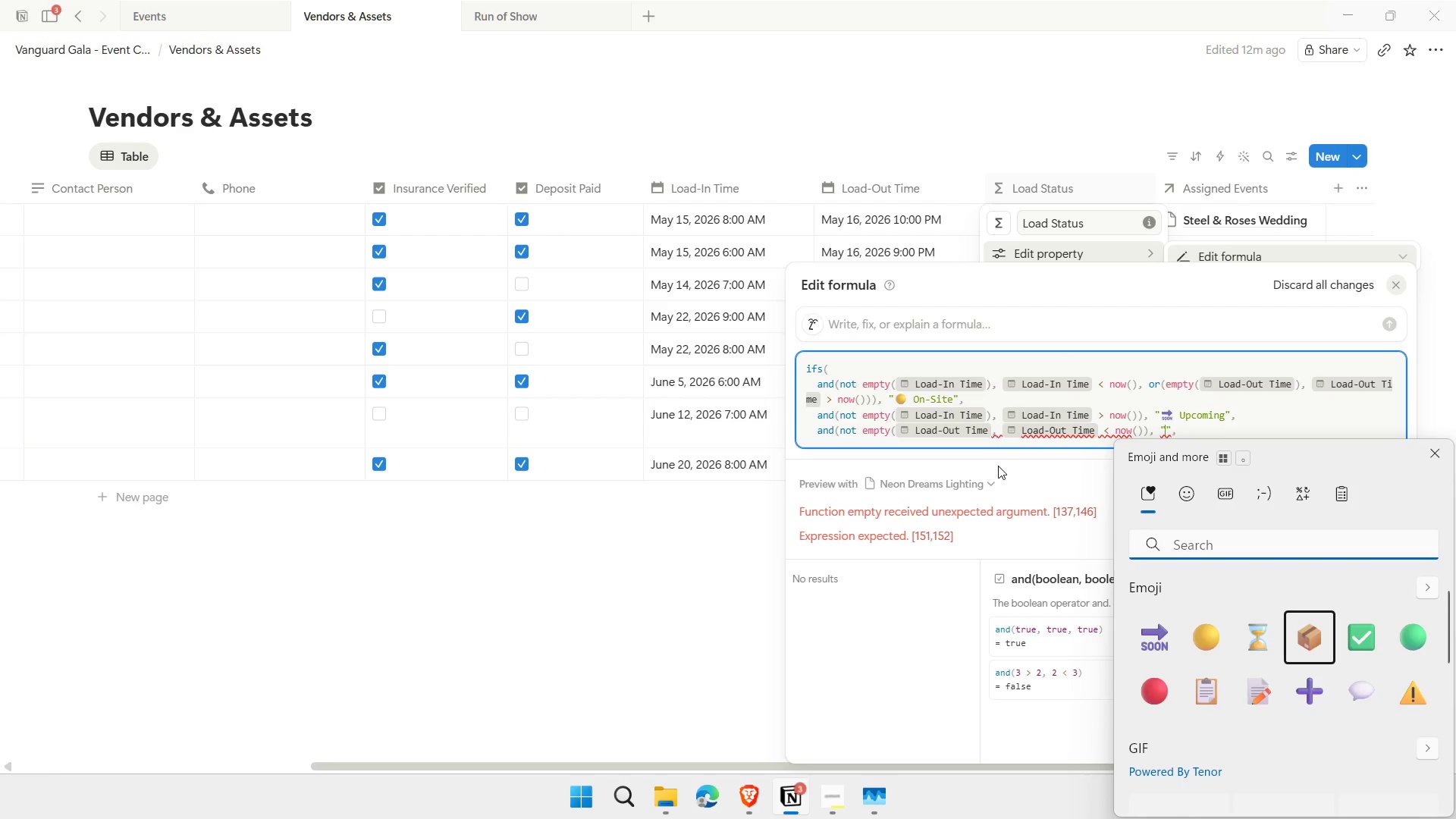 
key(ArrowRight)
 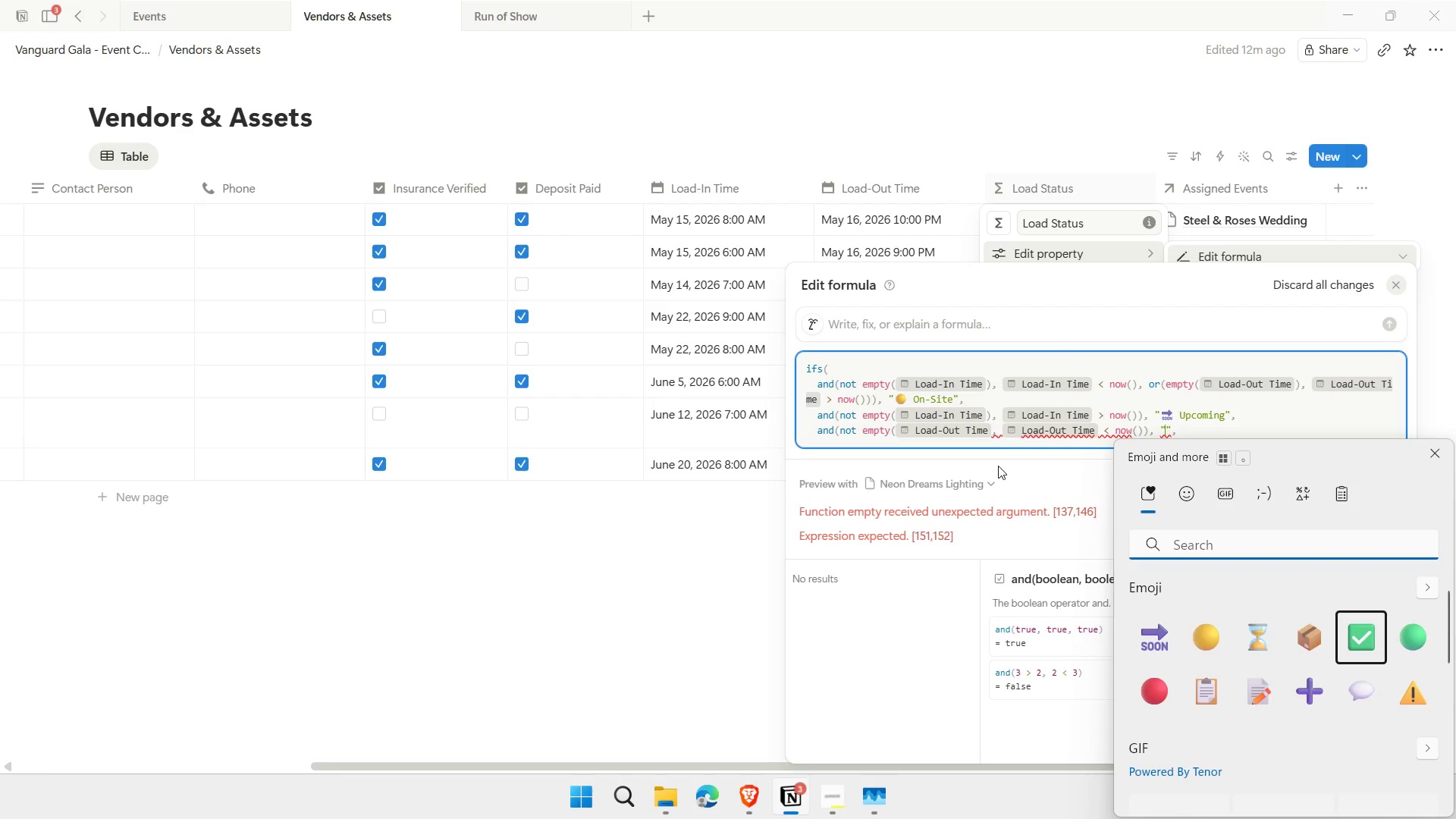 
key(Enter)
 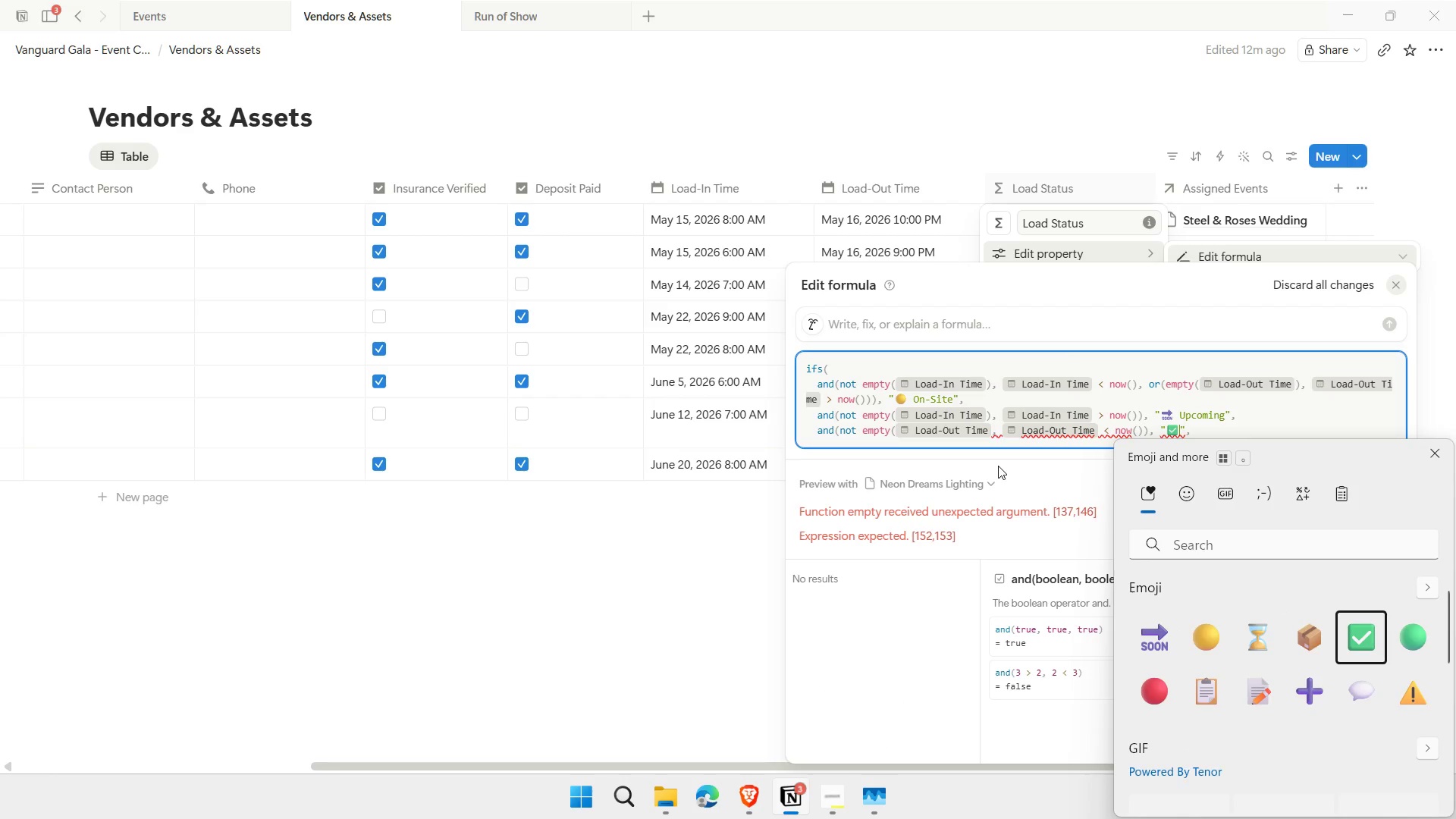 
type( Departed)
 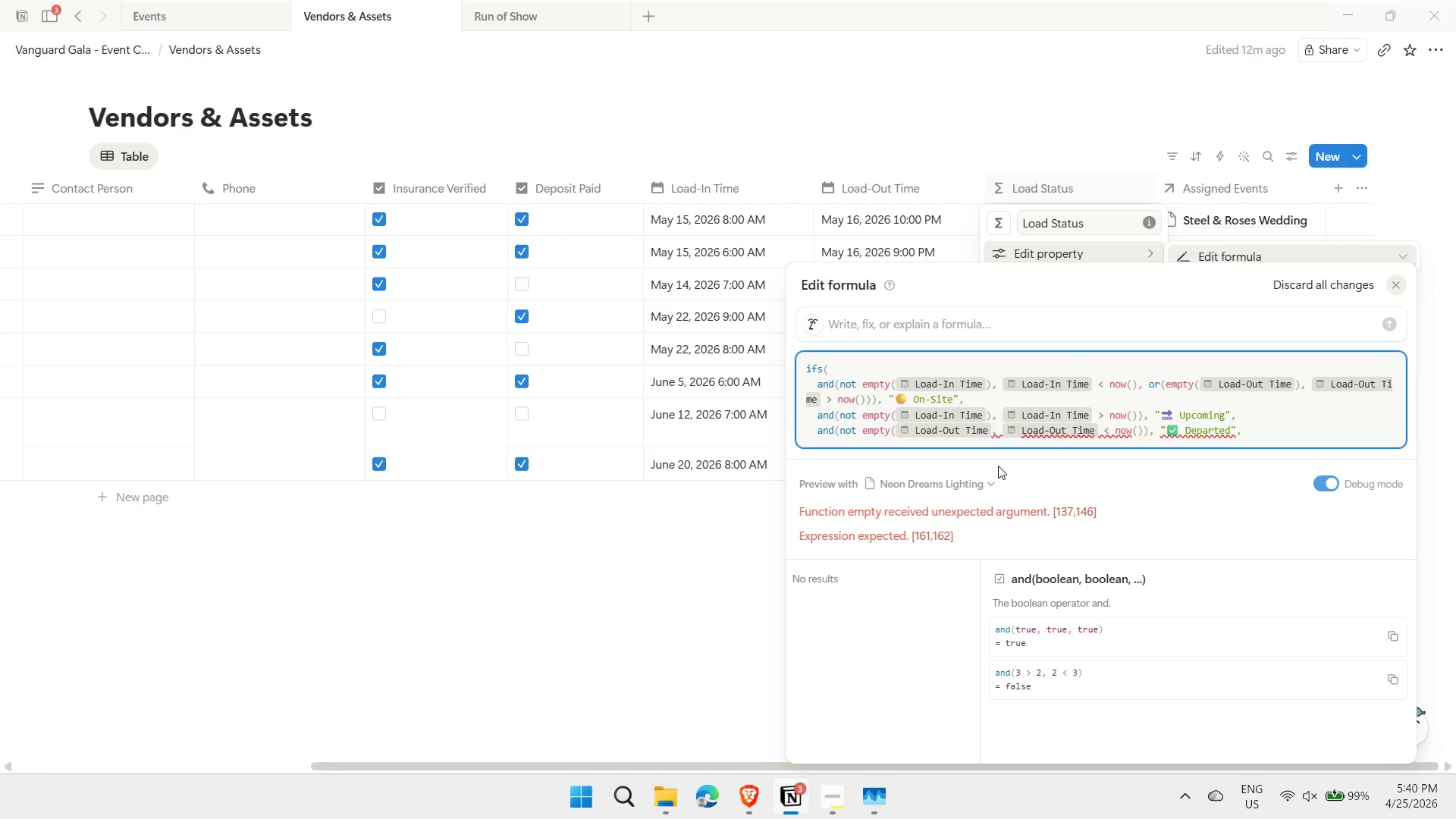 
key(ArrowRight)
 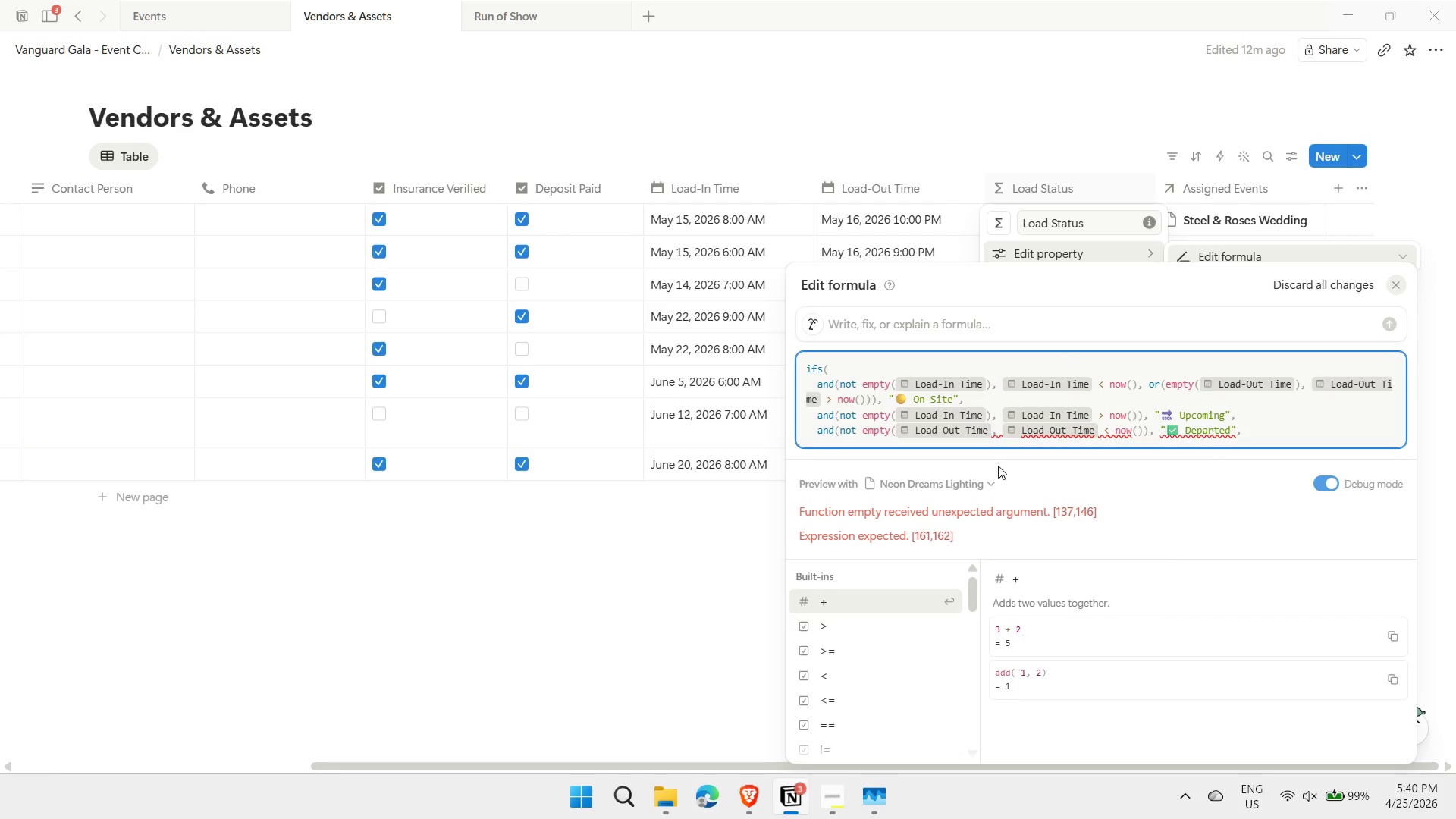 
wait(7.0)
 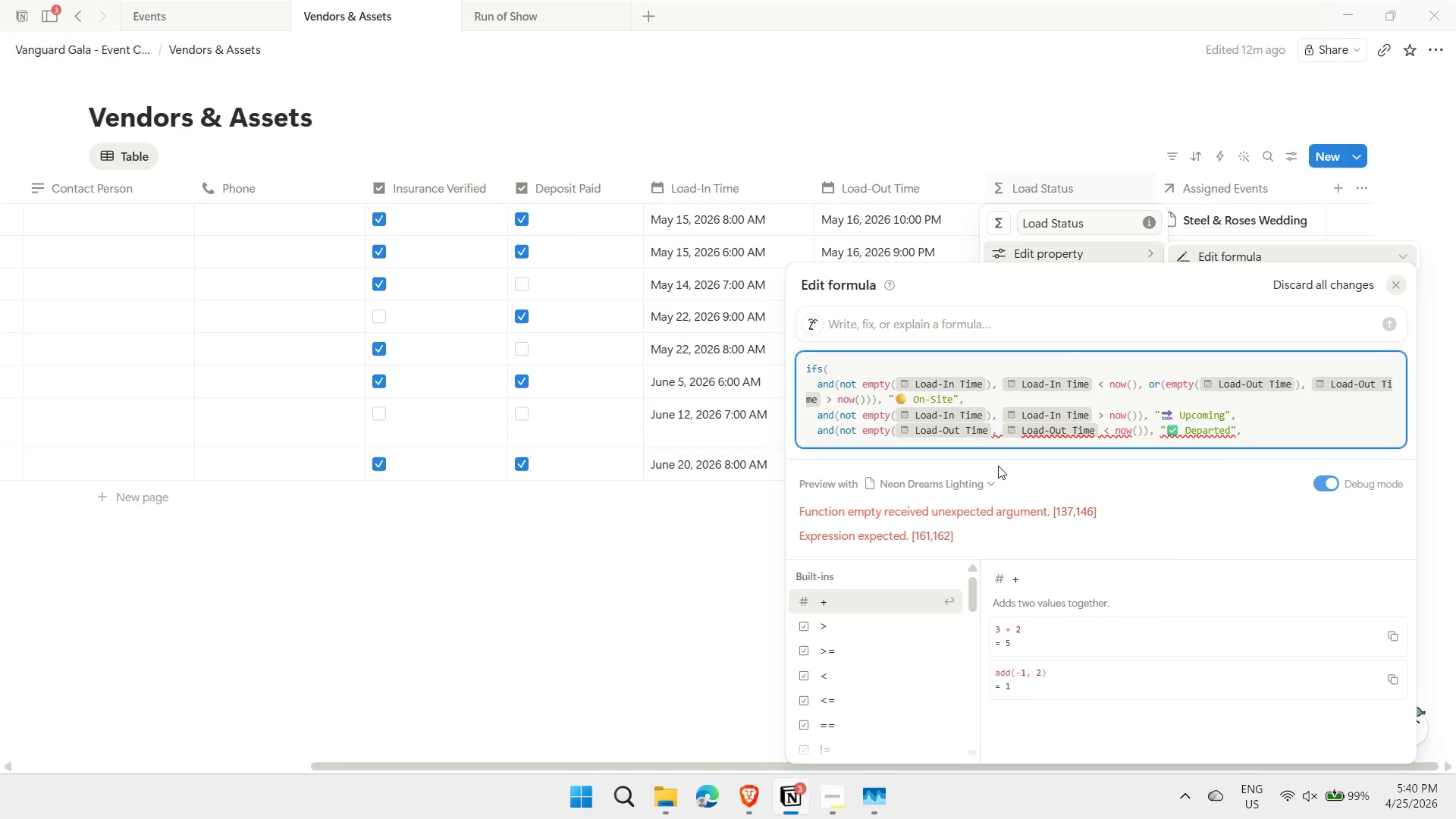 
key(ArrowRight)
 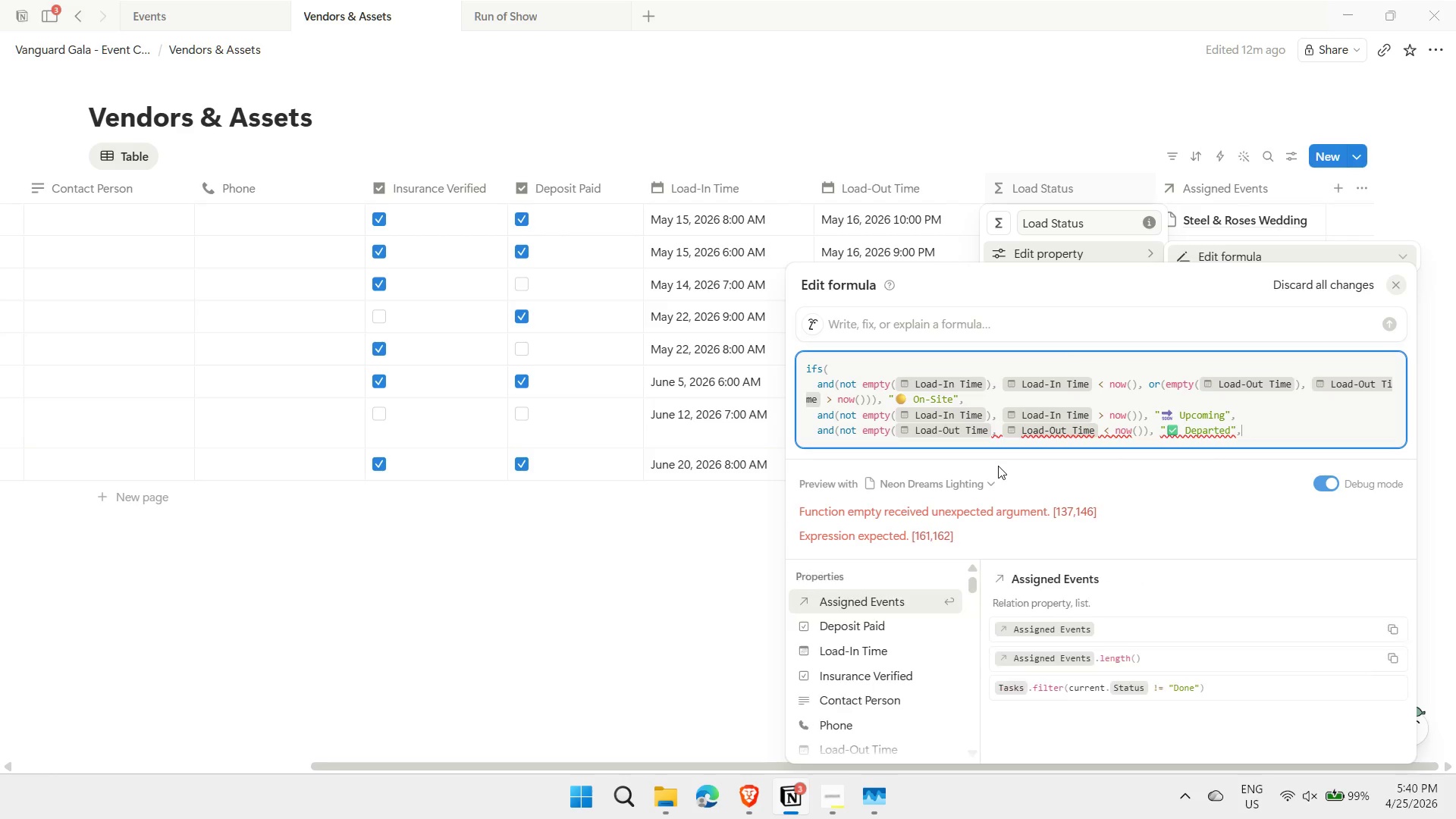 
key(Backspace)
type())))
 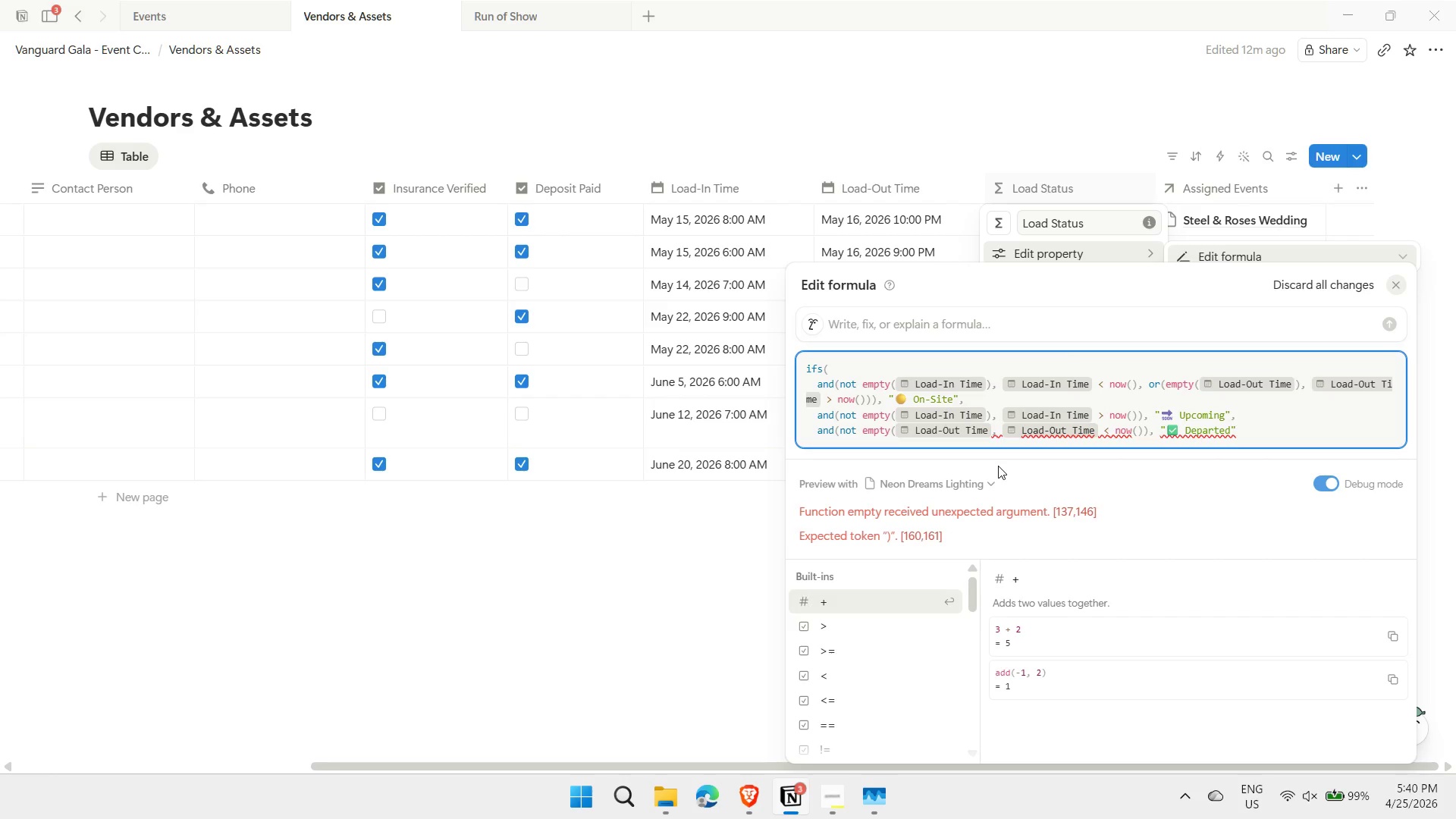 
wait(7.78)
 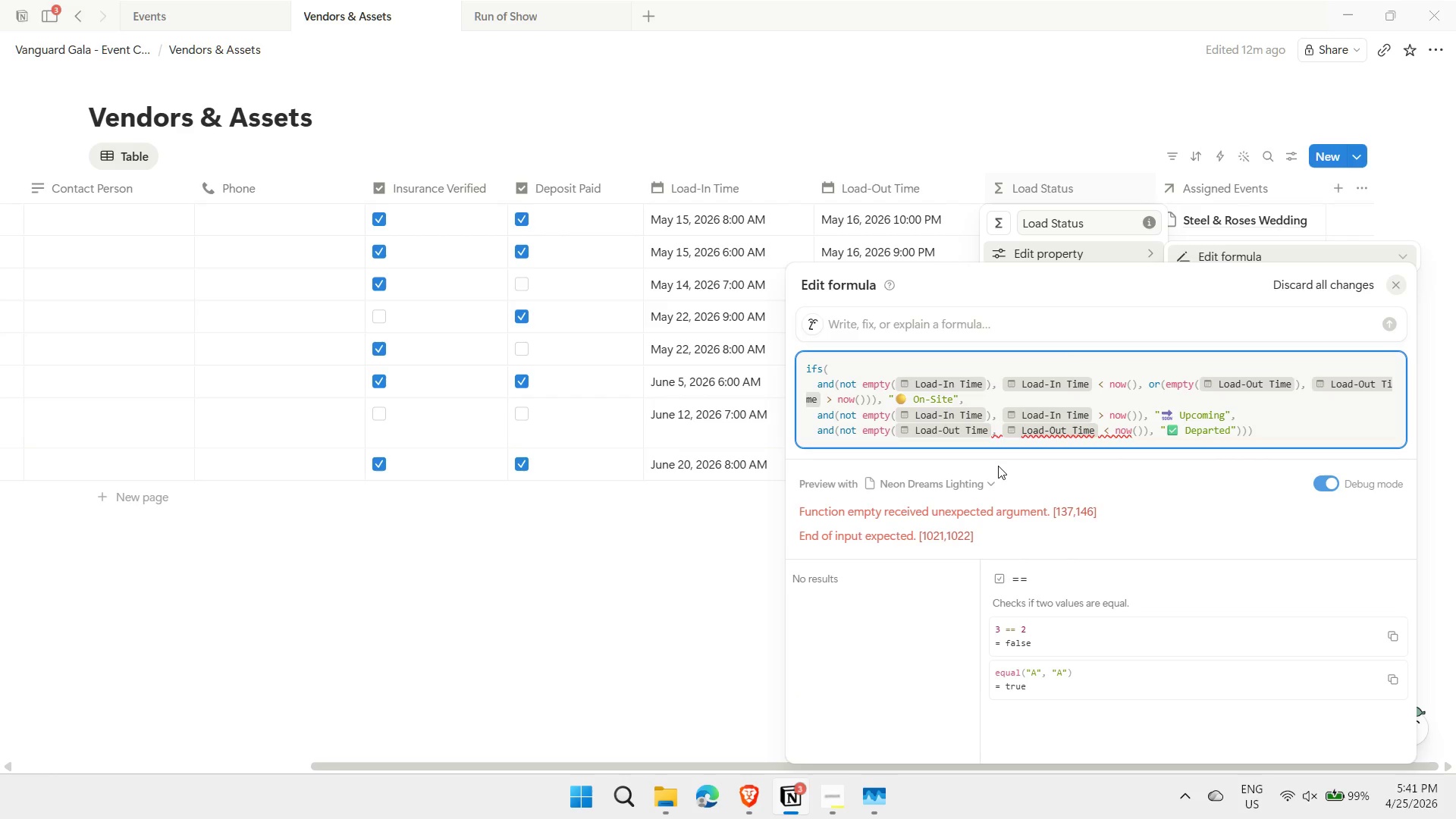 
left_click([996, 434])
 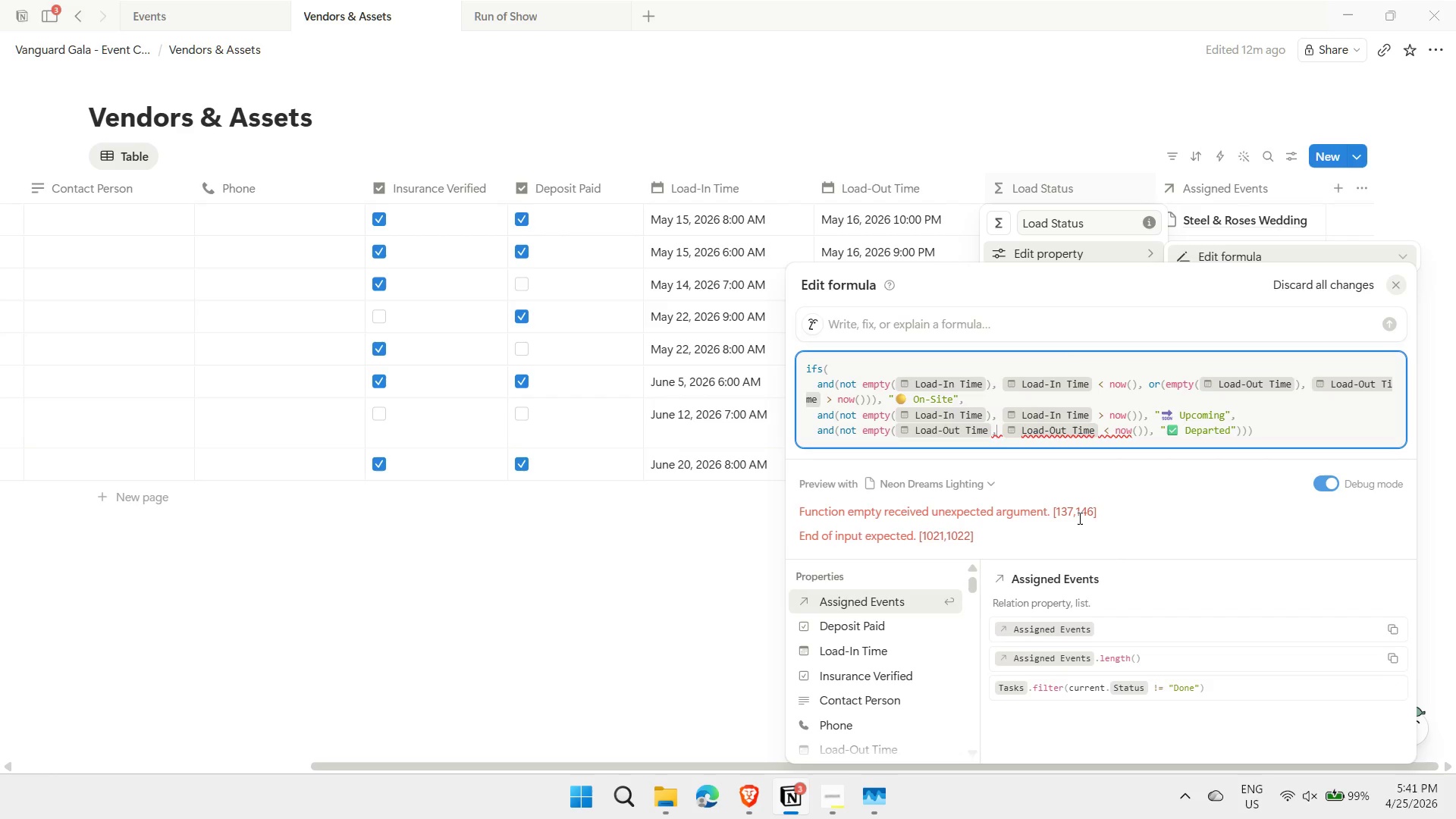 
key(Delete)
 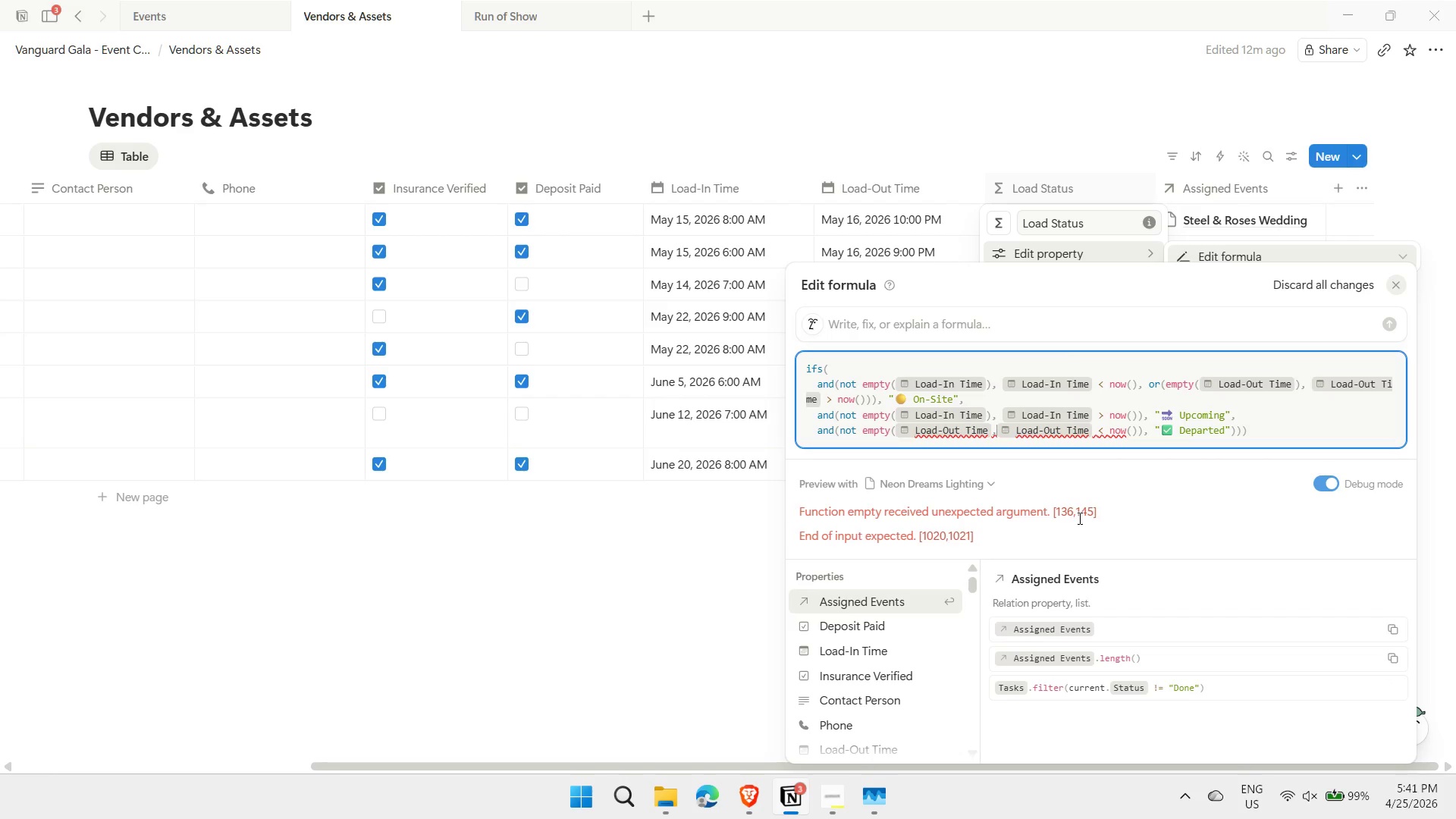 
key(Space)
 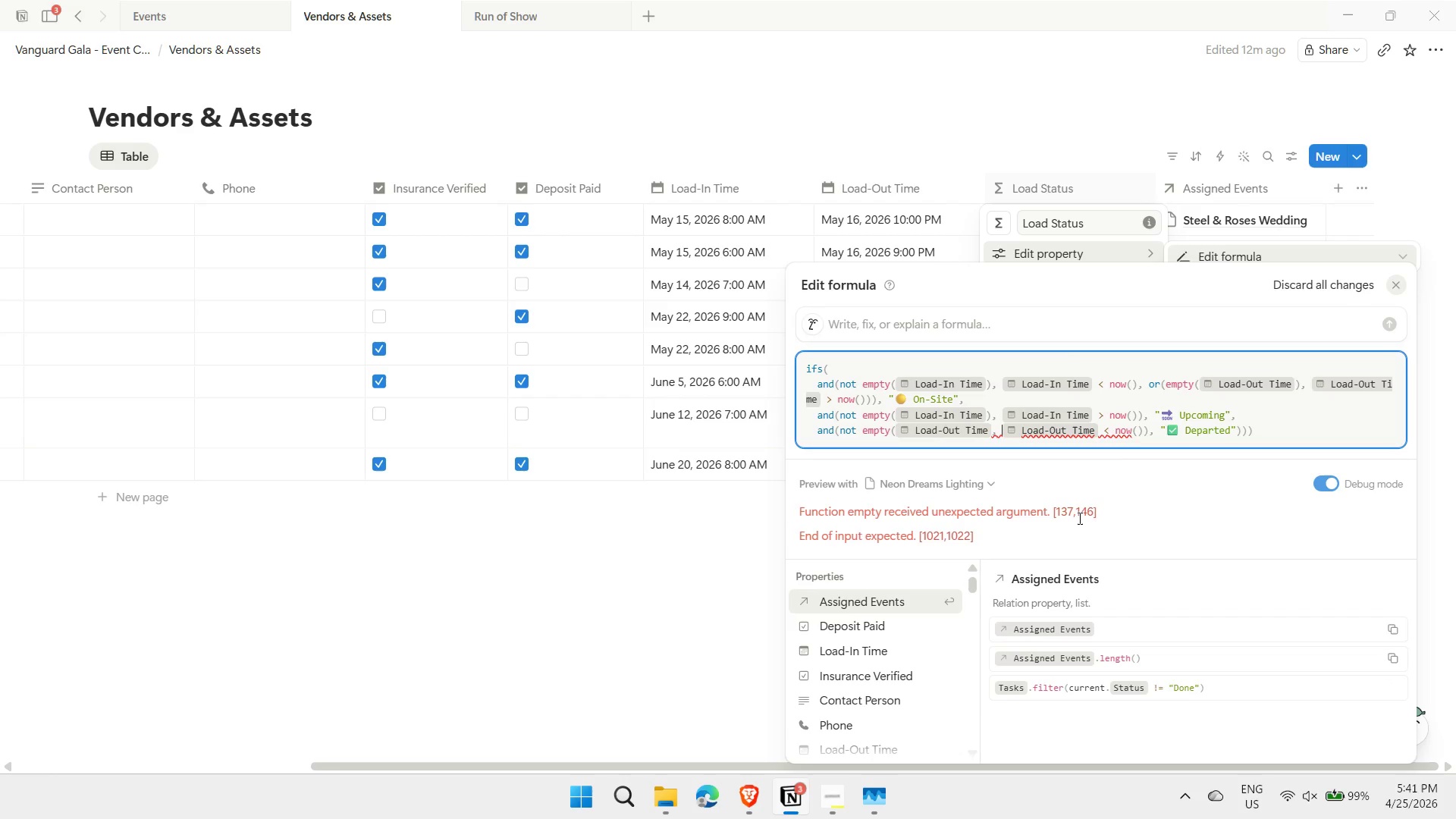 
key(ArrowLeft)
 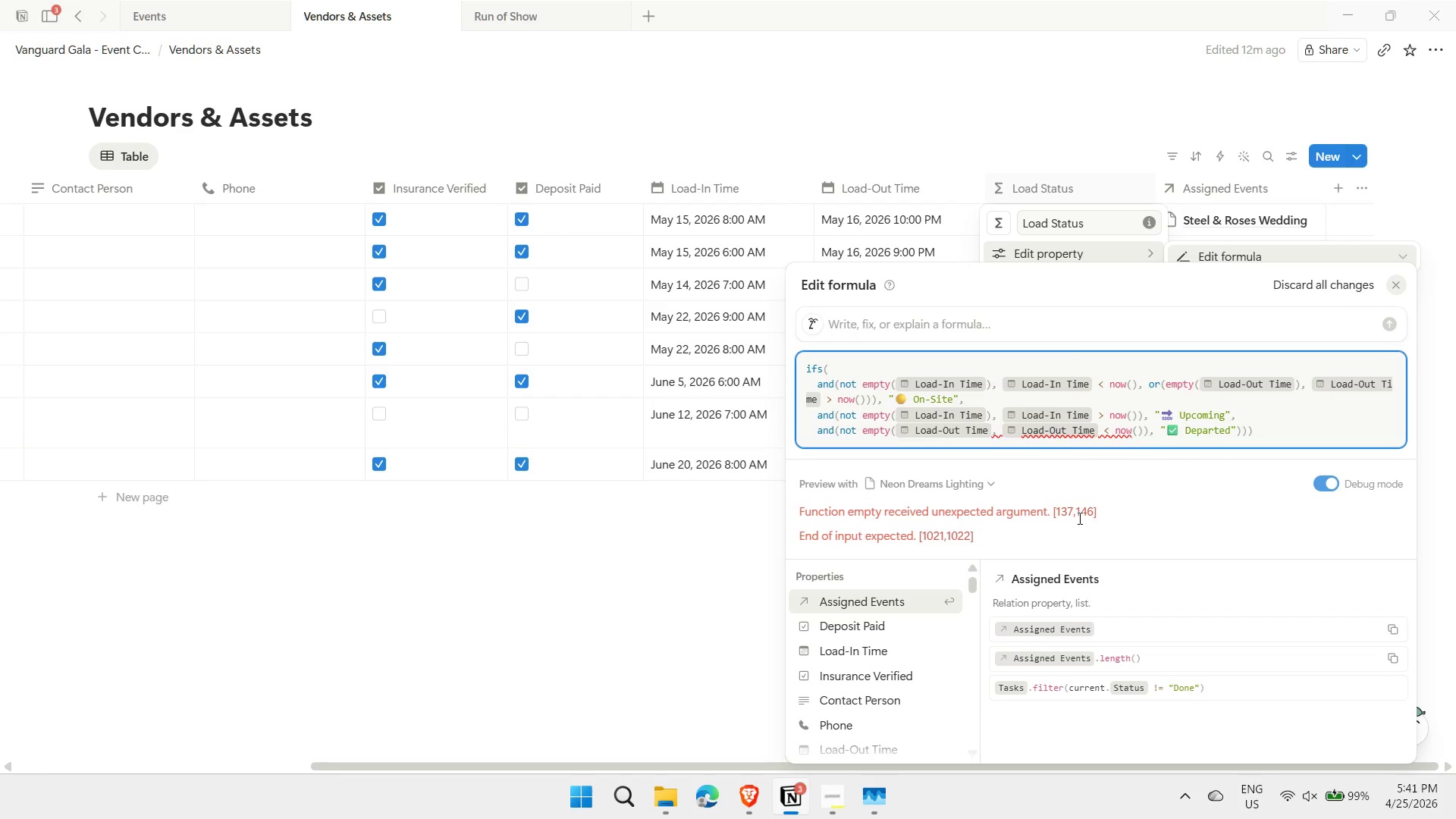 
key(Backspace)
 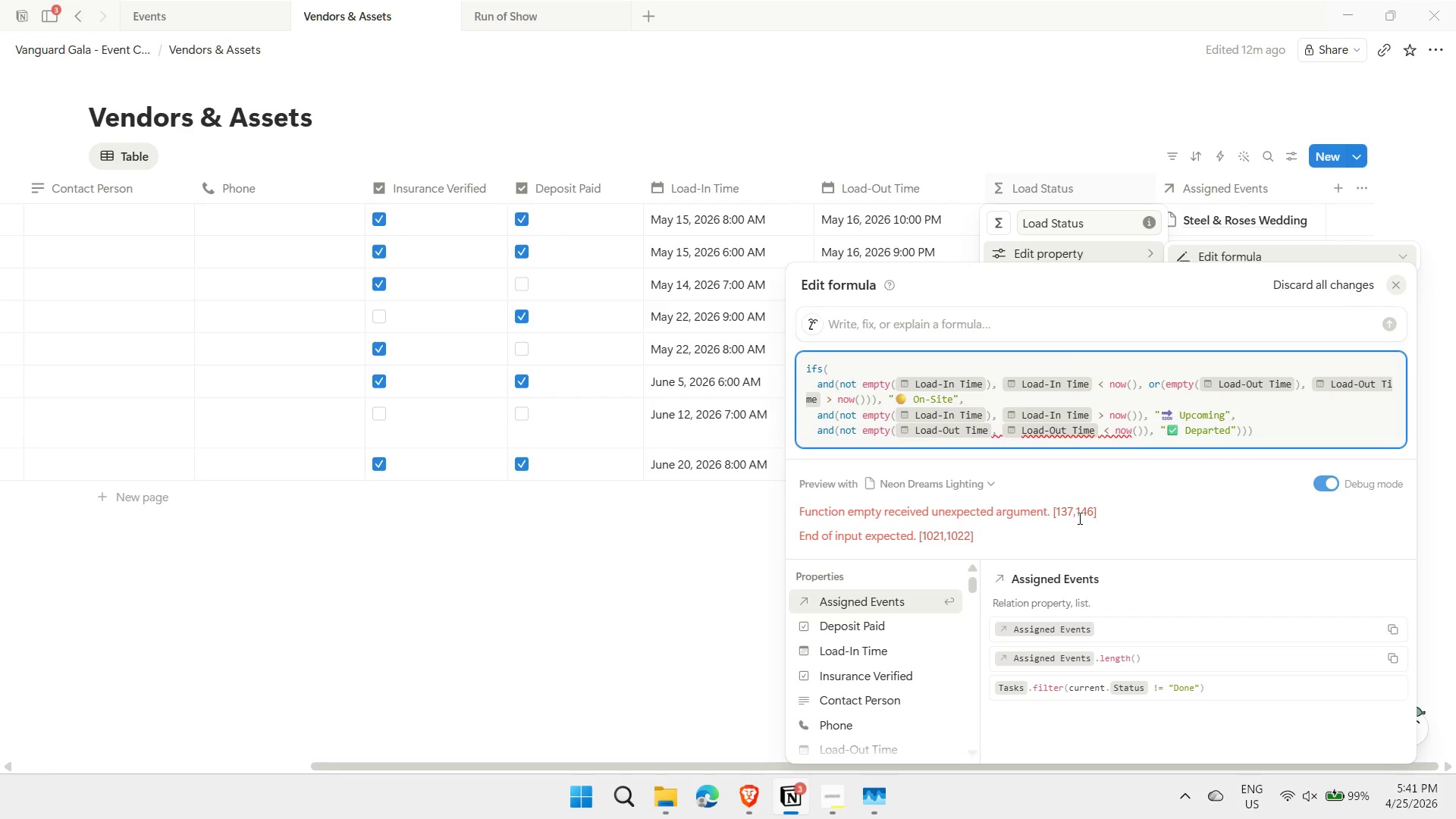 
key(Comma)
 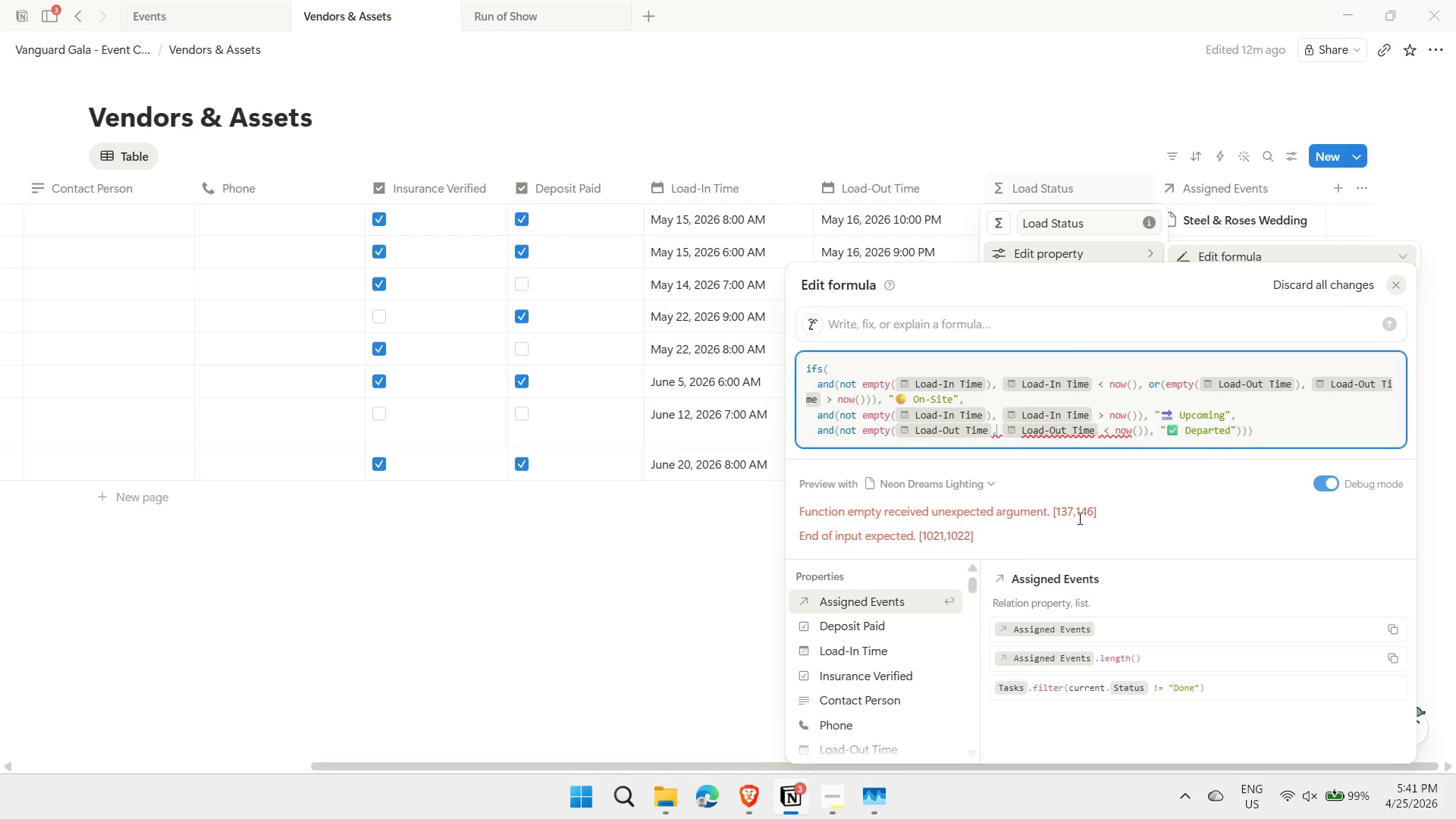 
key(ArrowRight)
 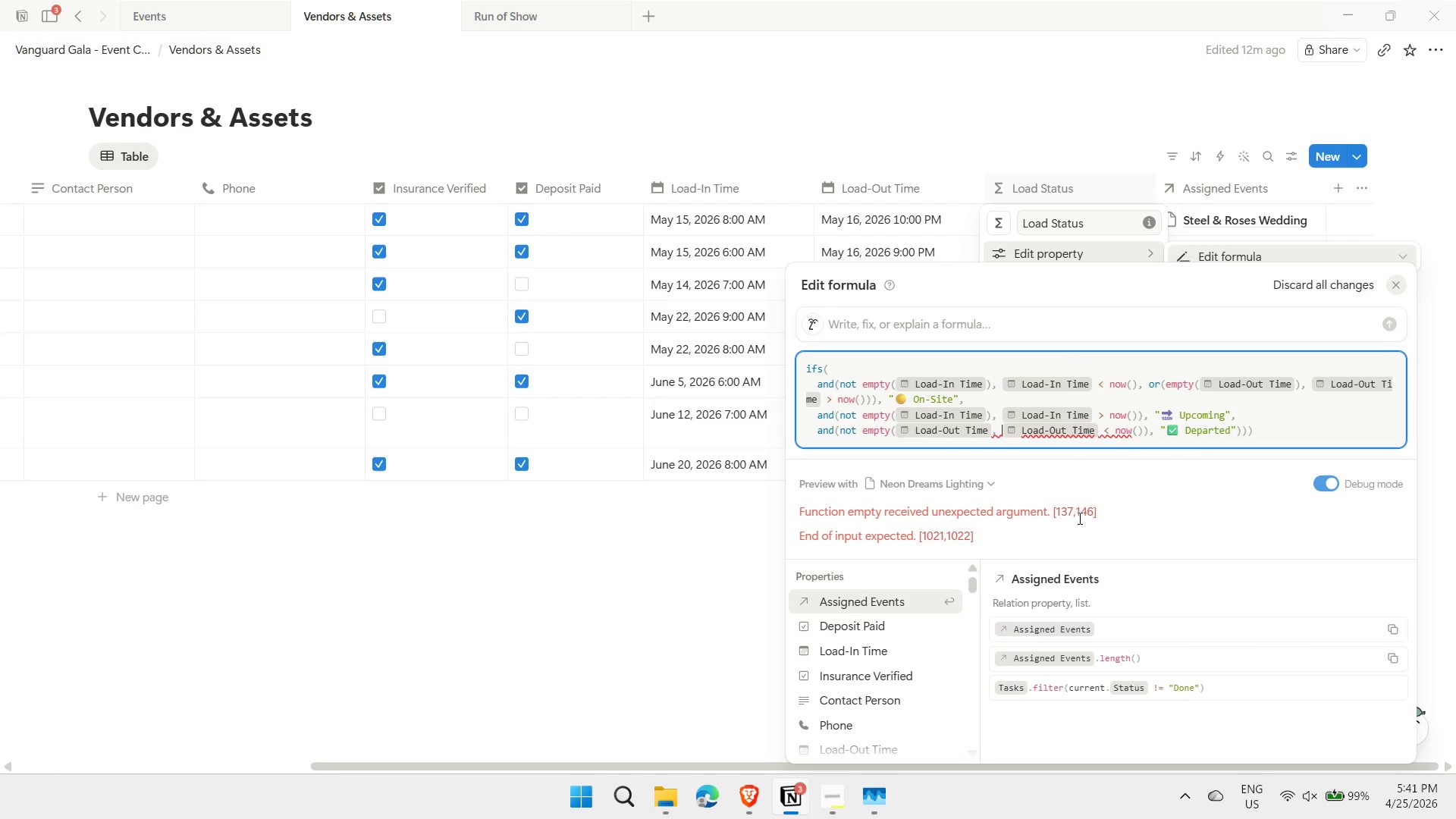 
key(ArrowRight)
 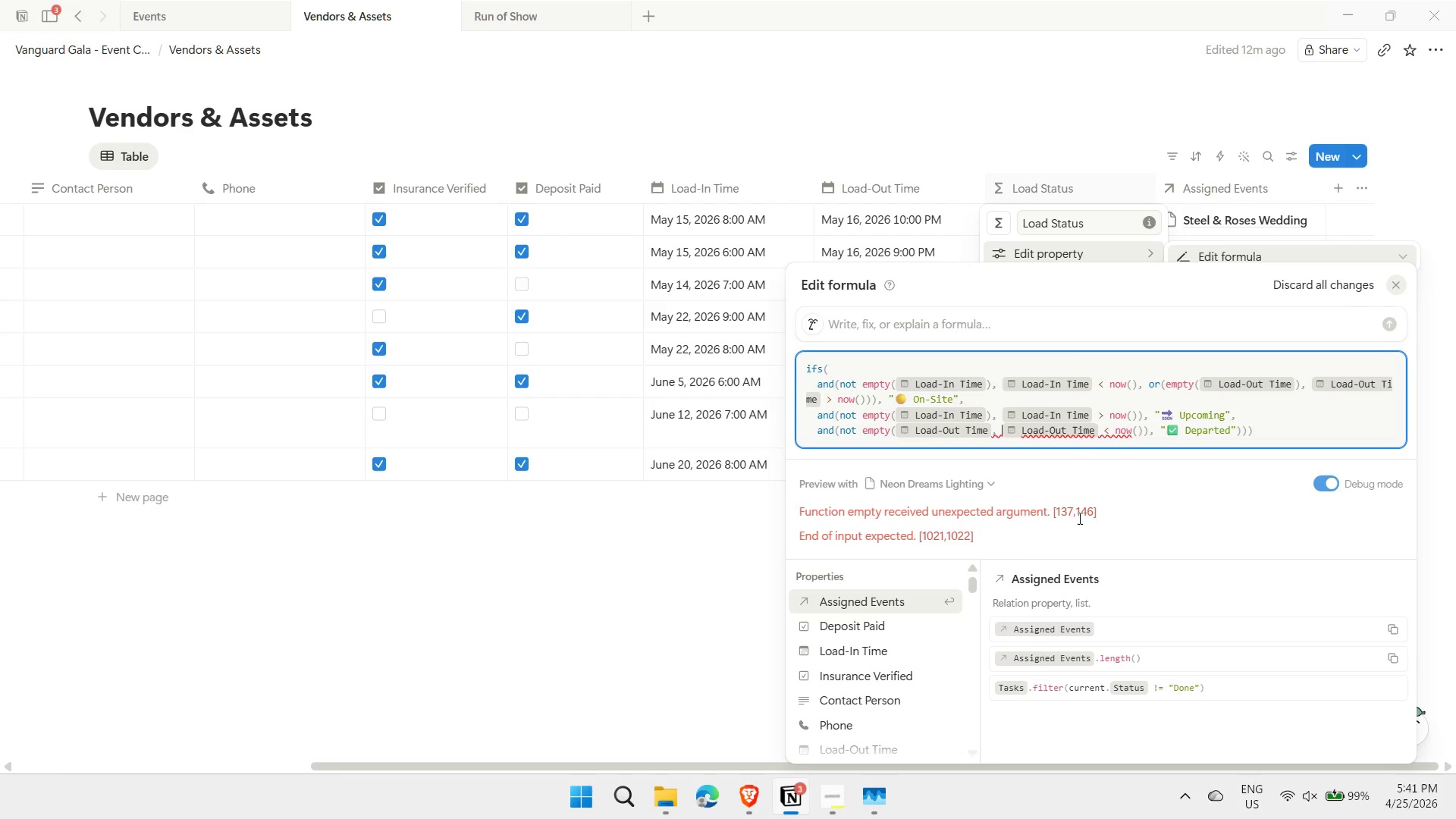 
key(ArrowRight)
 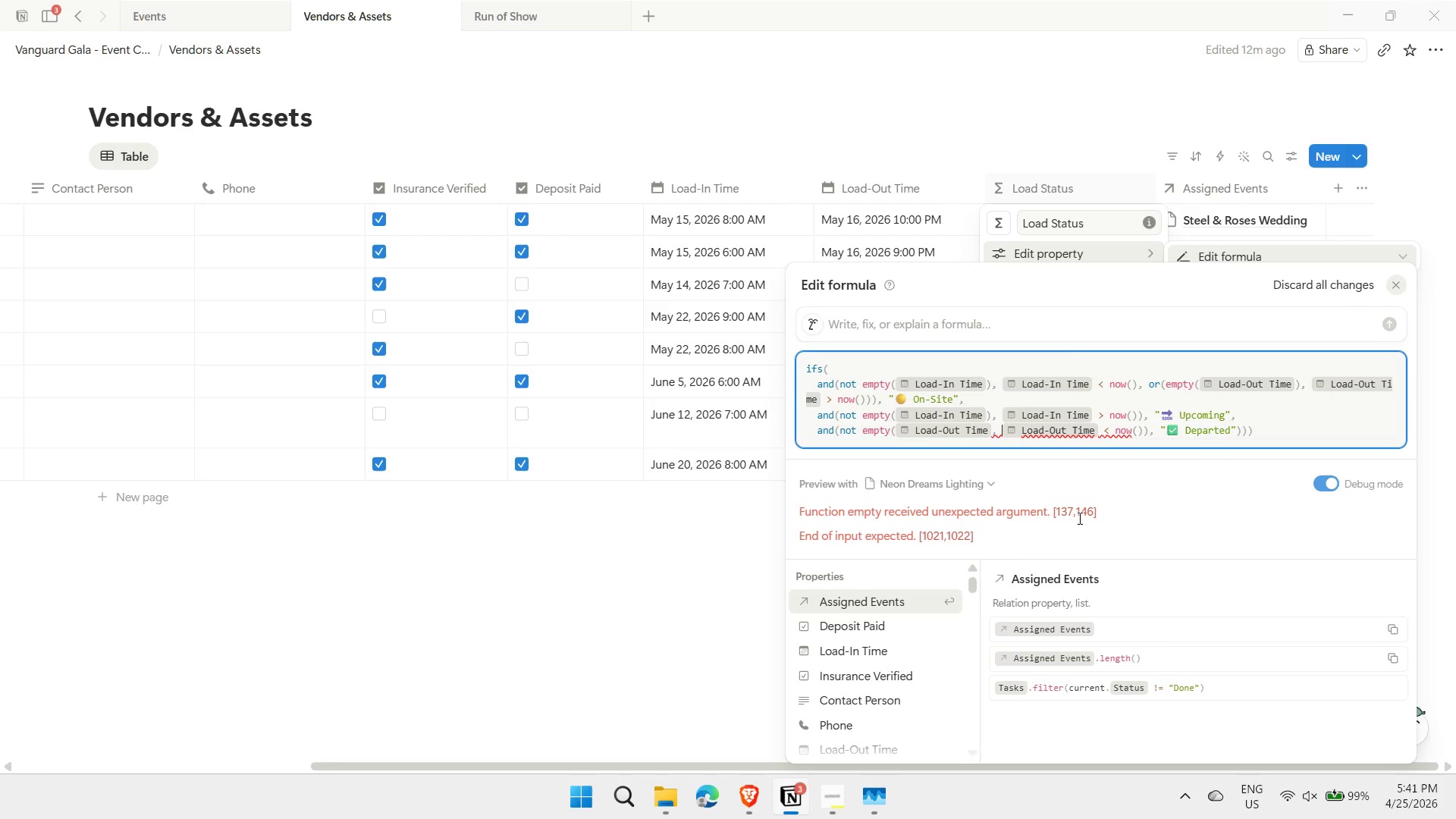 
key(ArrowRight)
 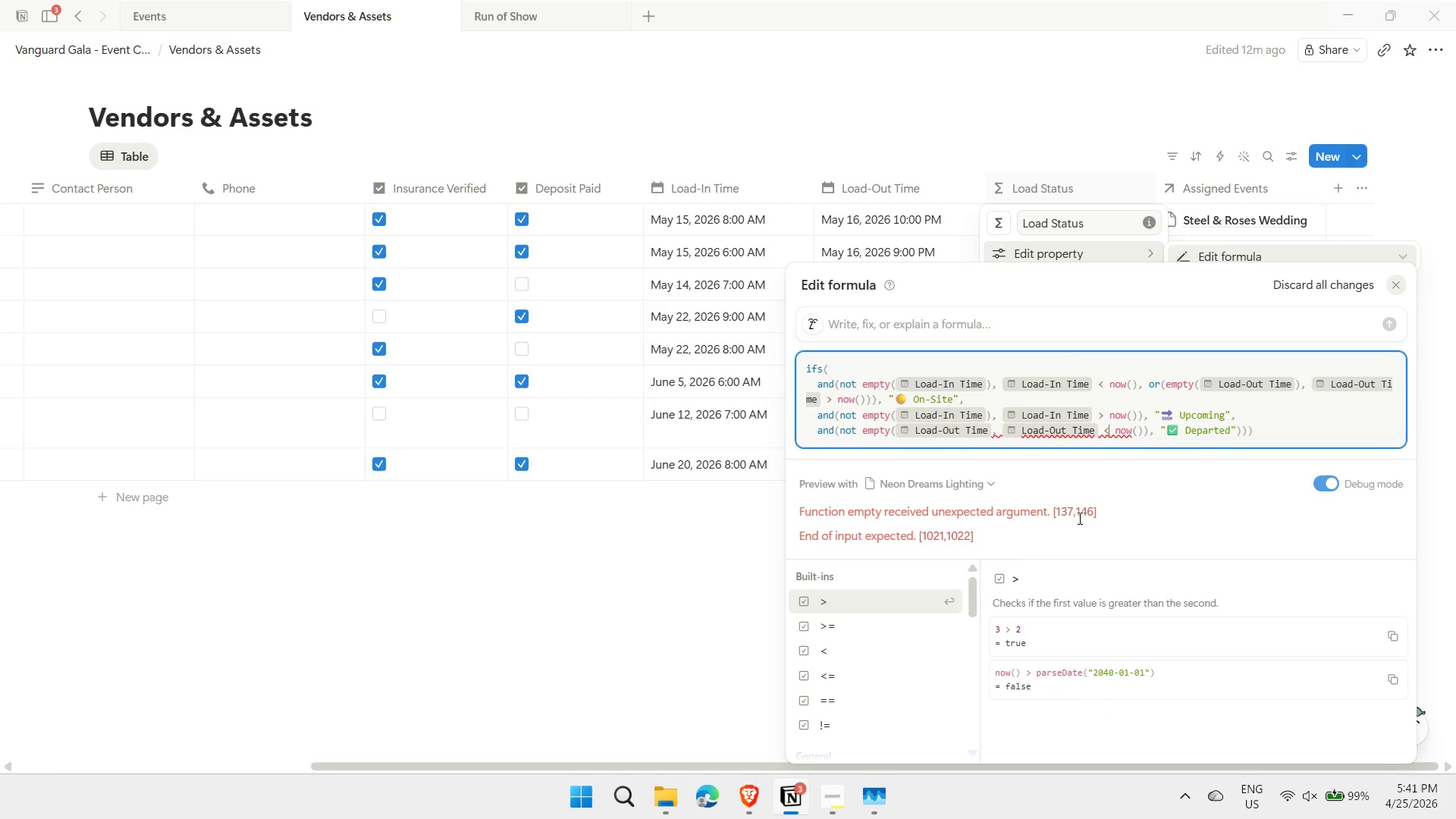 
key(ArrowRight)
 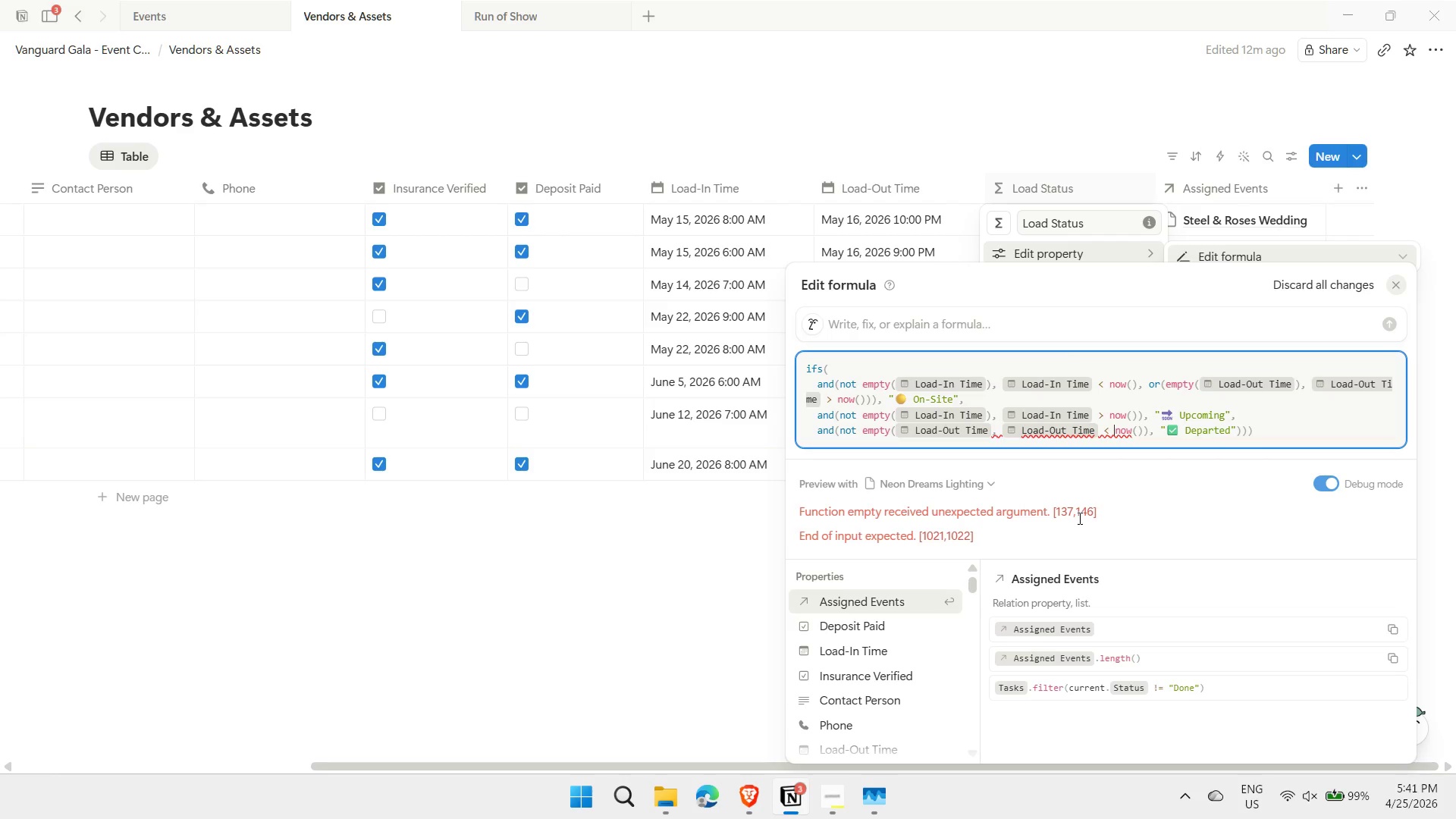 
key(ArrowRight)
 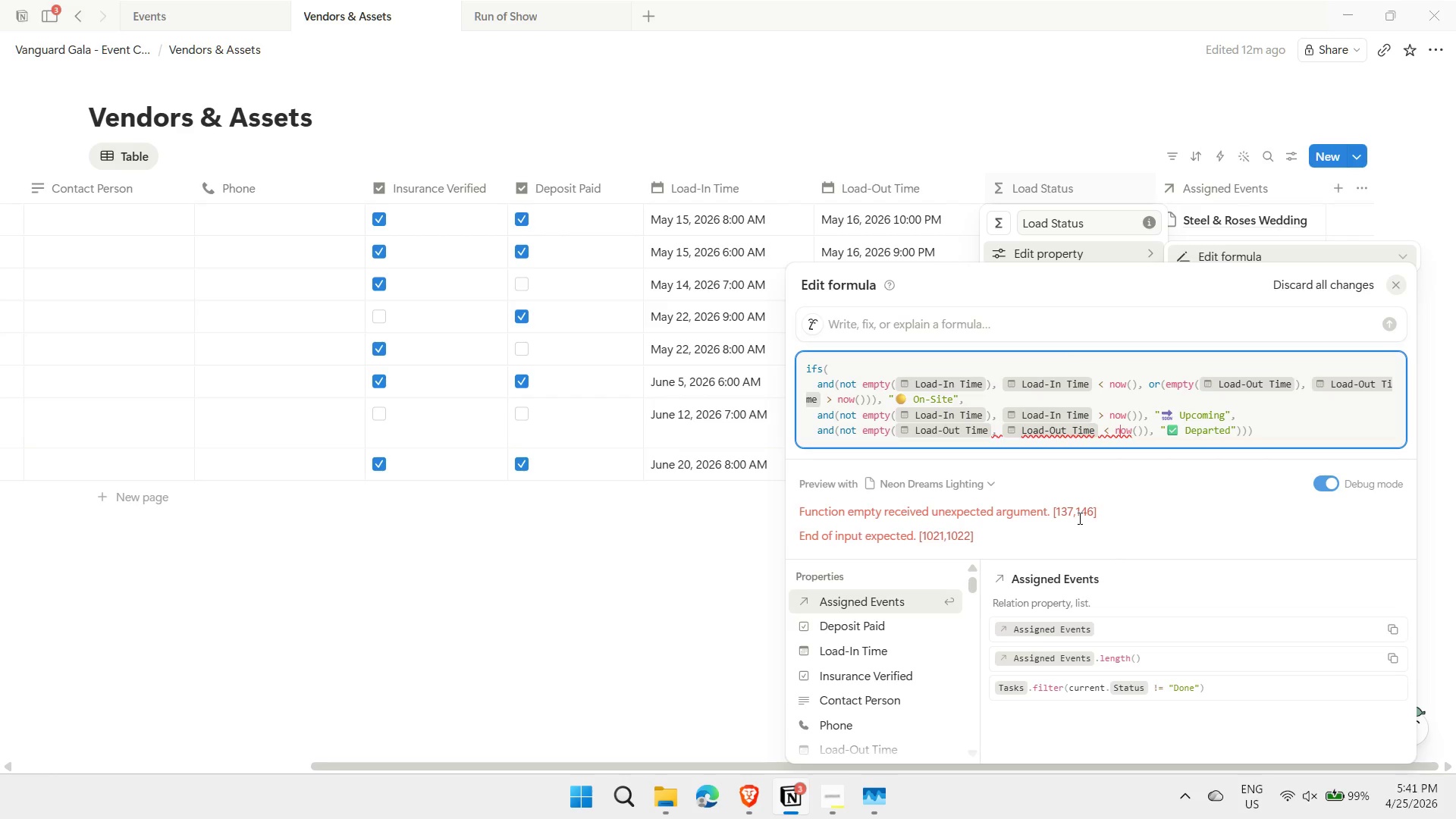 
key(ArrowRight)
 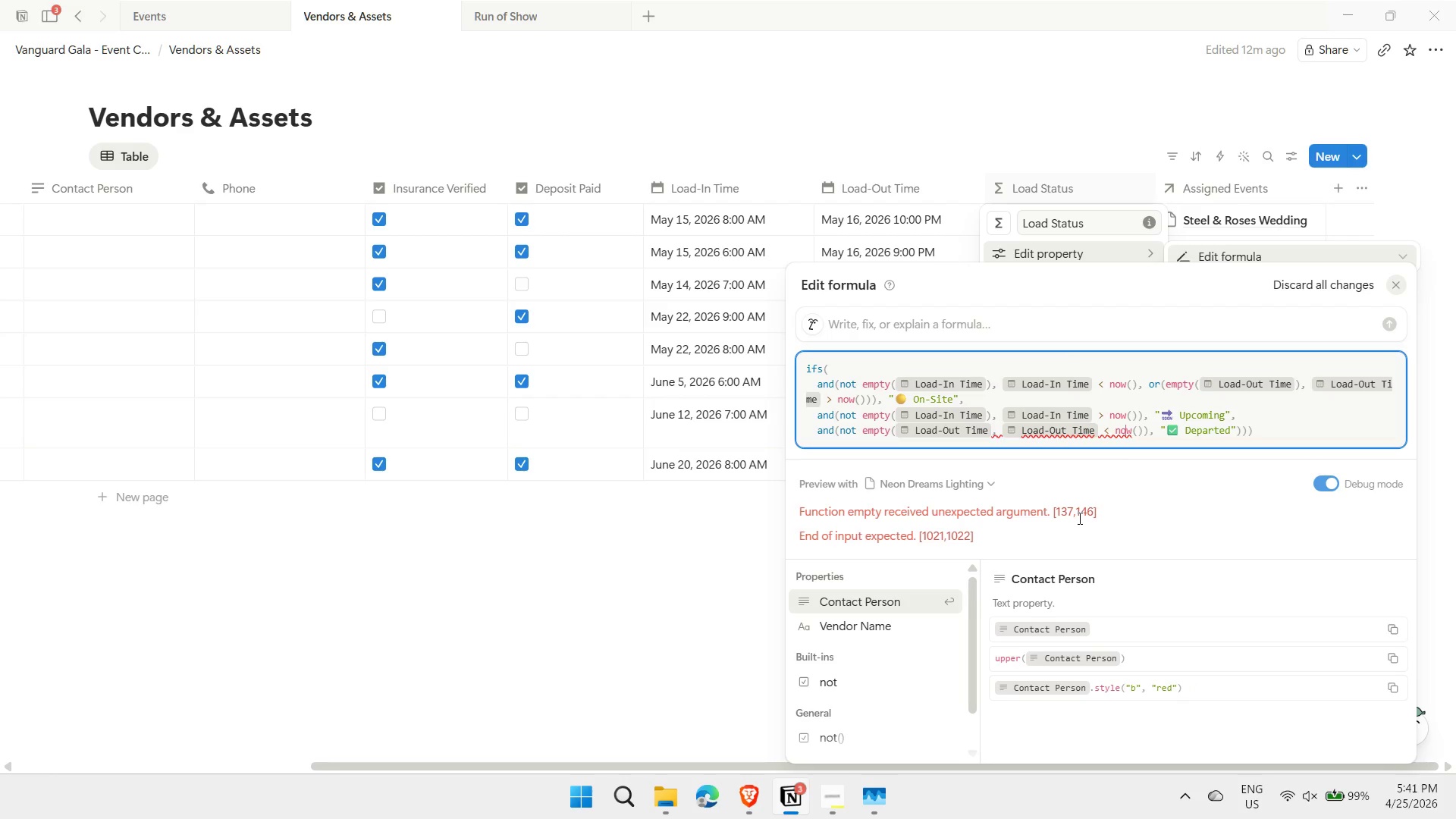 
wait(11.42)
 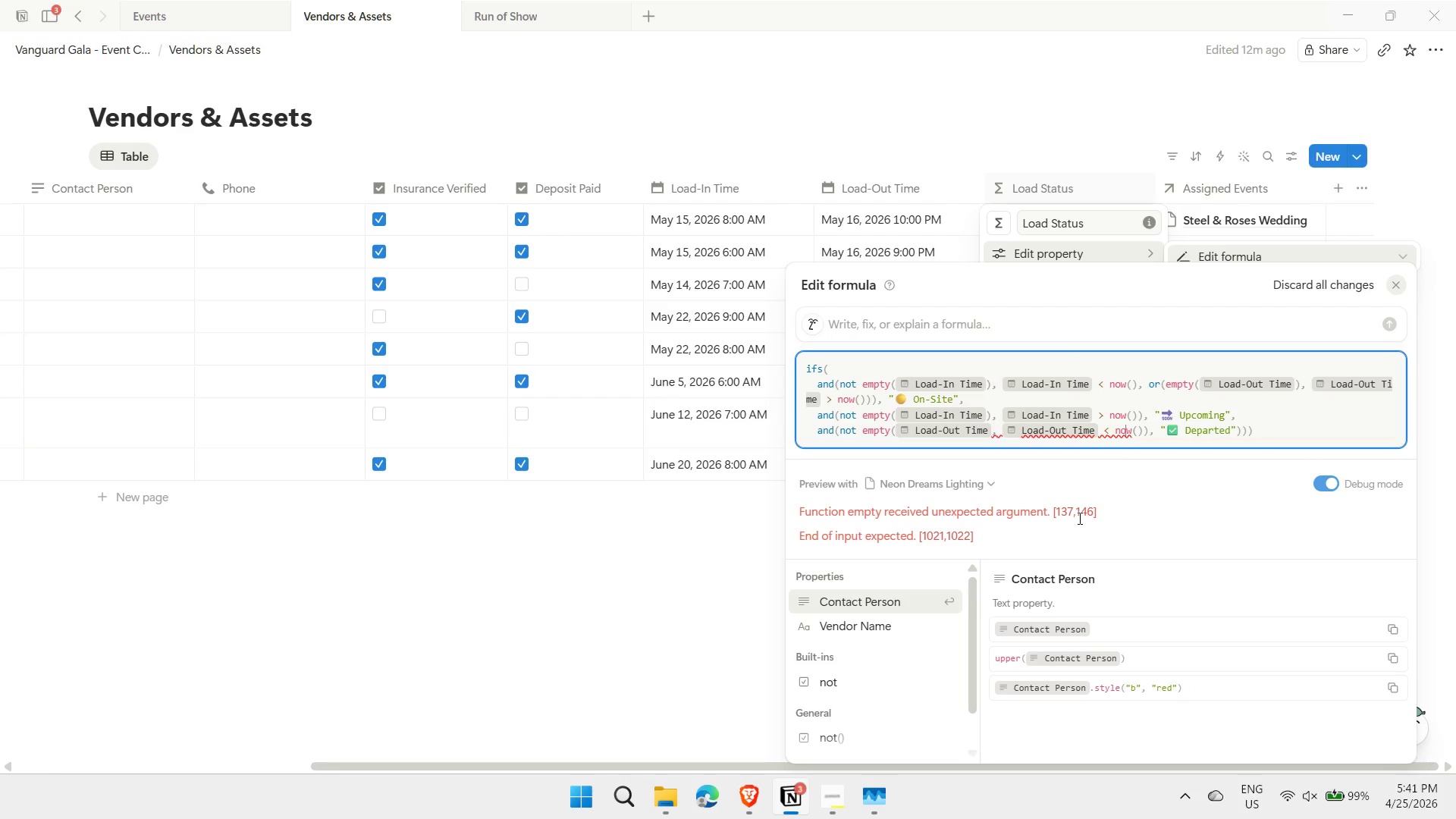 
left_click([1267, 428])
 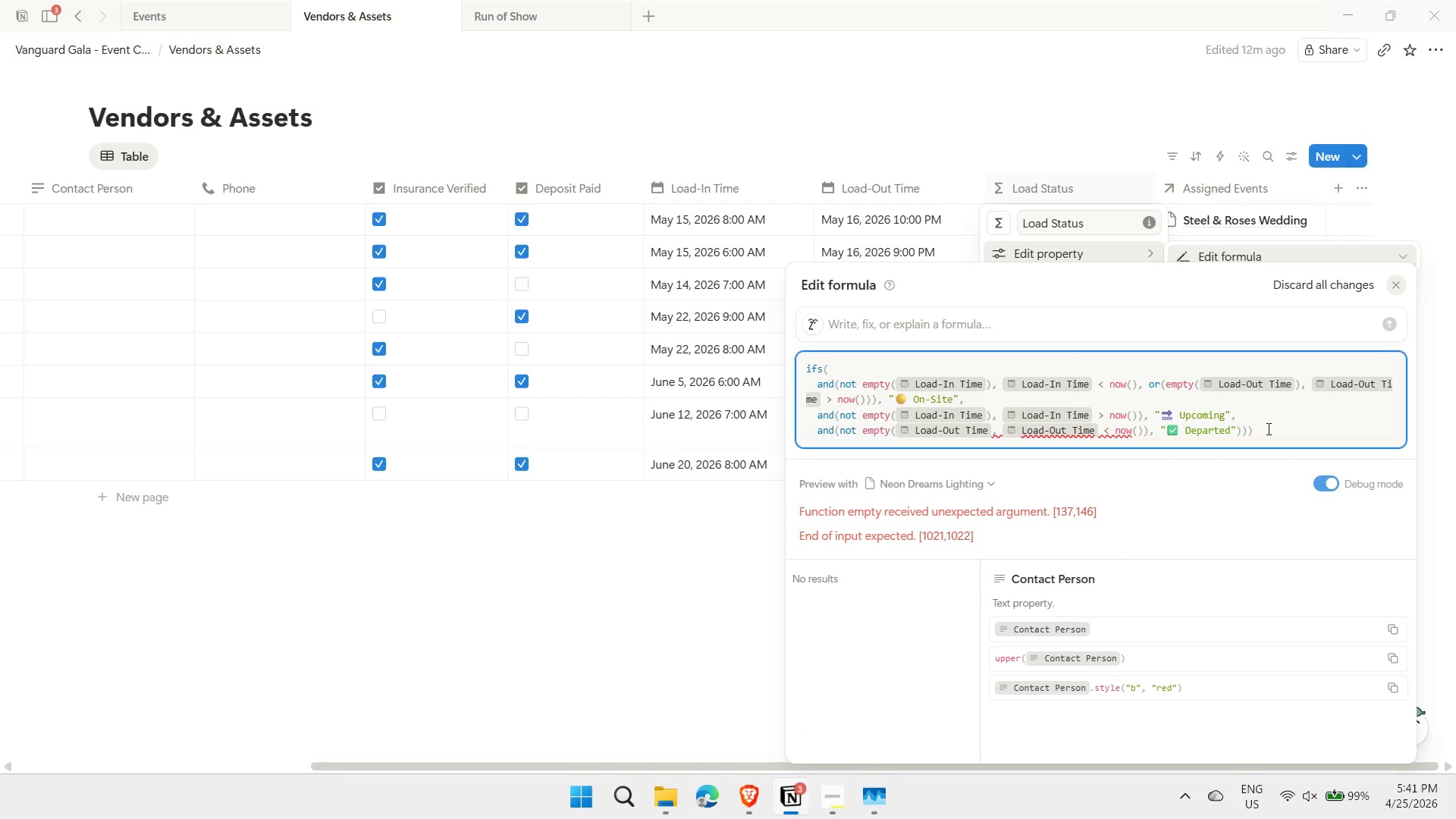 
key(Backspace)
 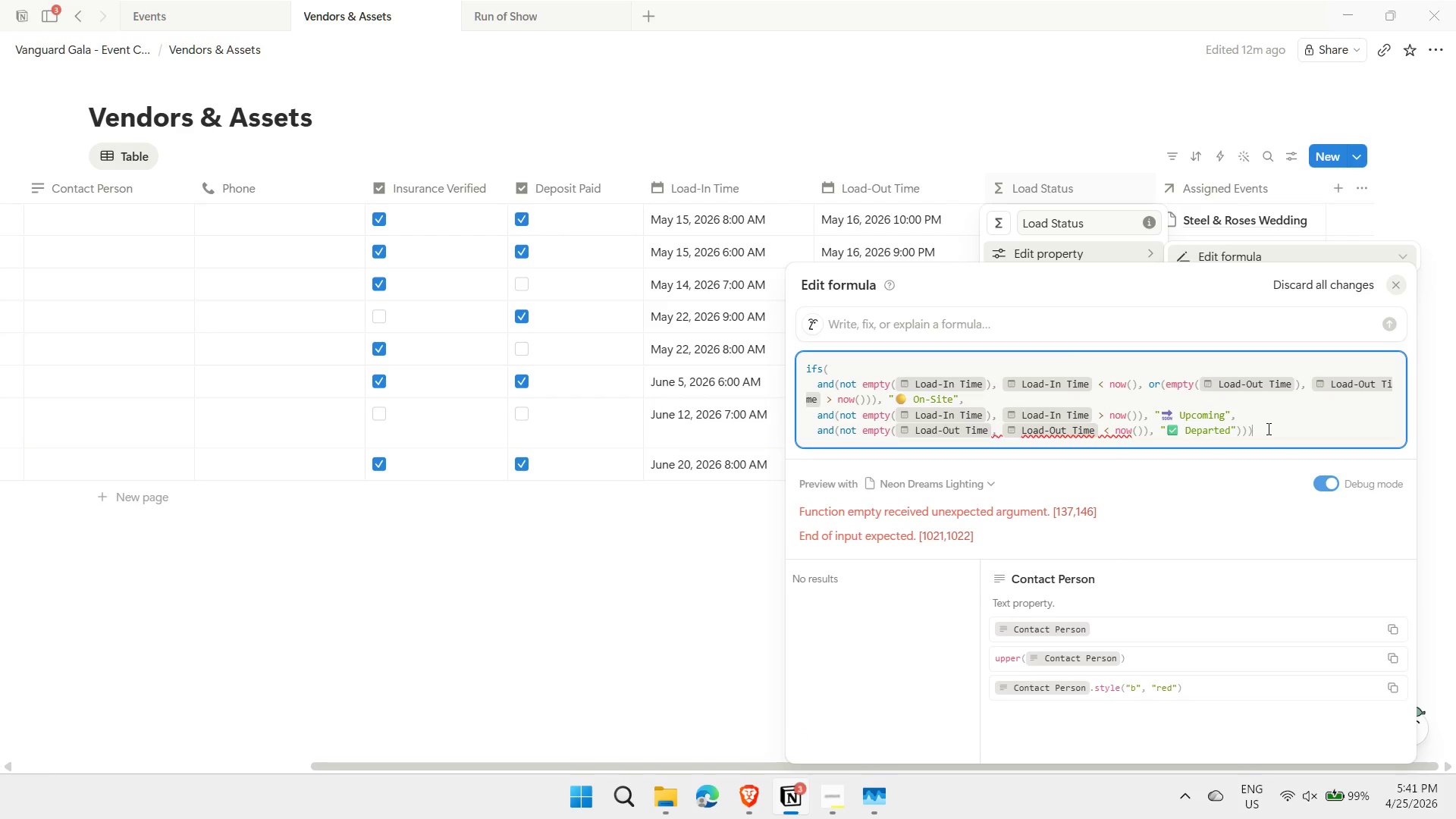 
key(Backspace)
 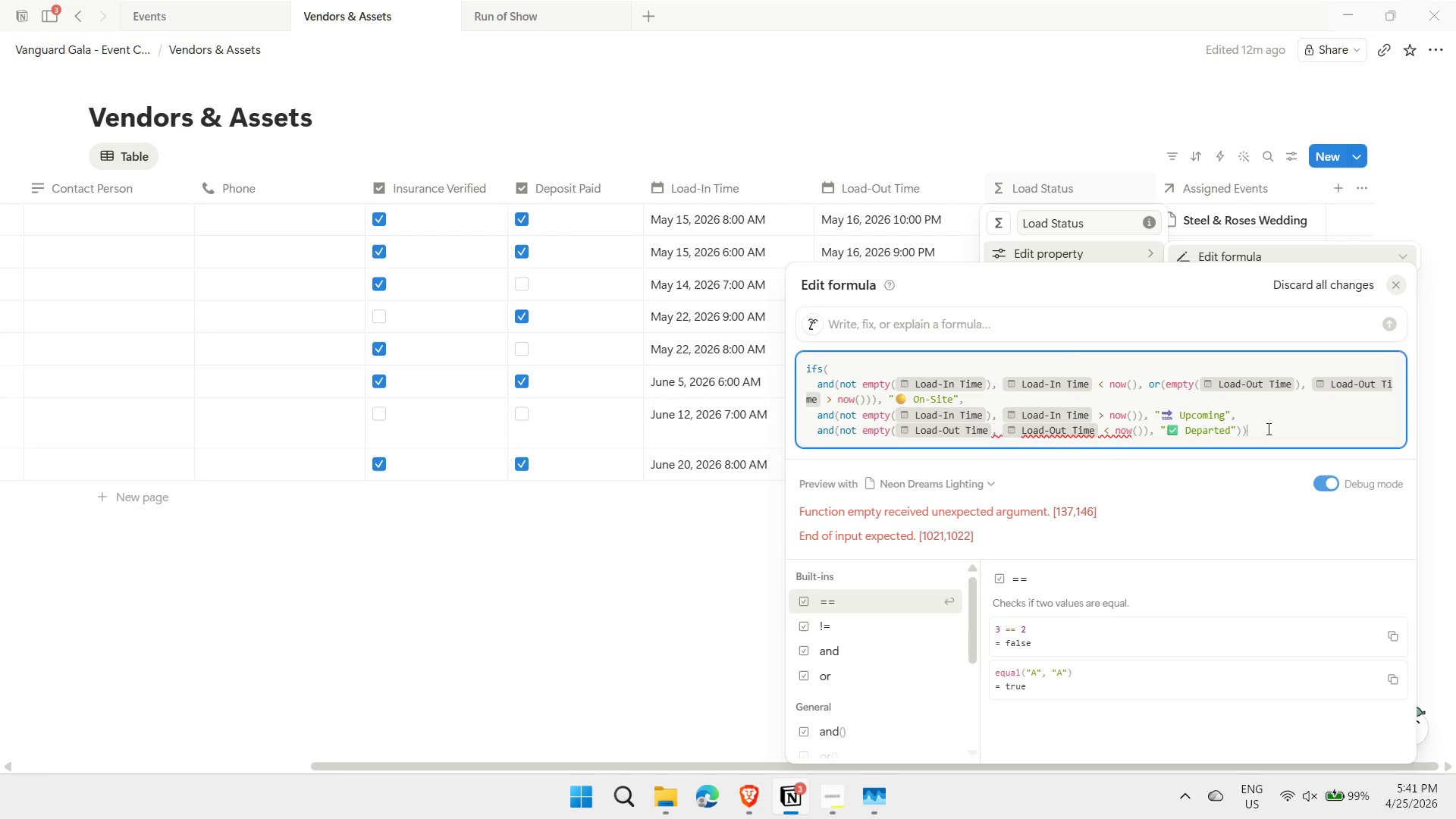 
key(Backspace)
 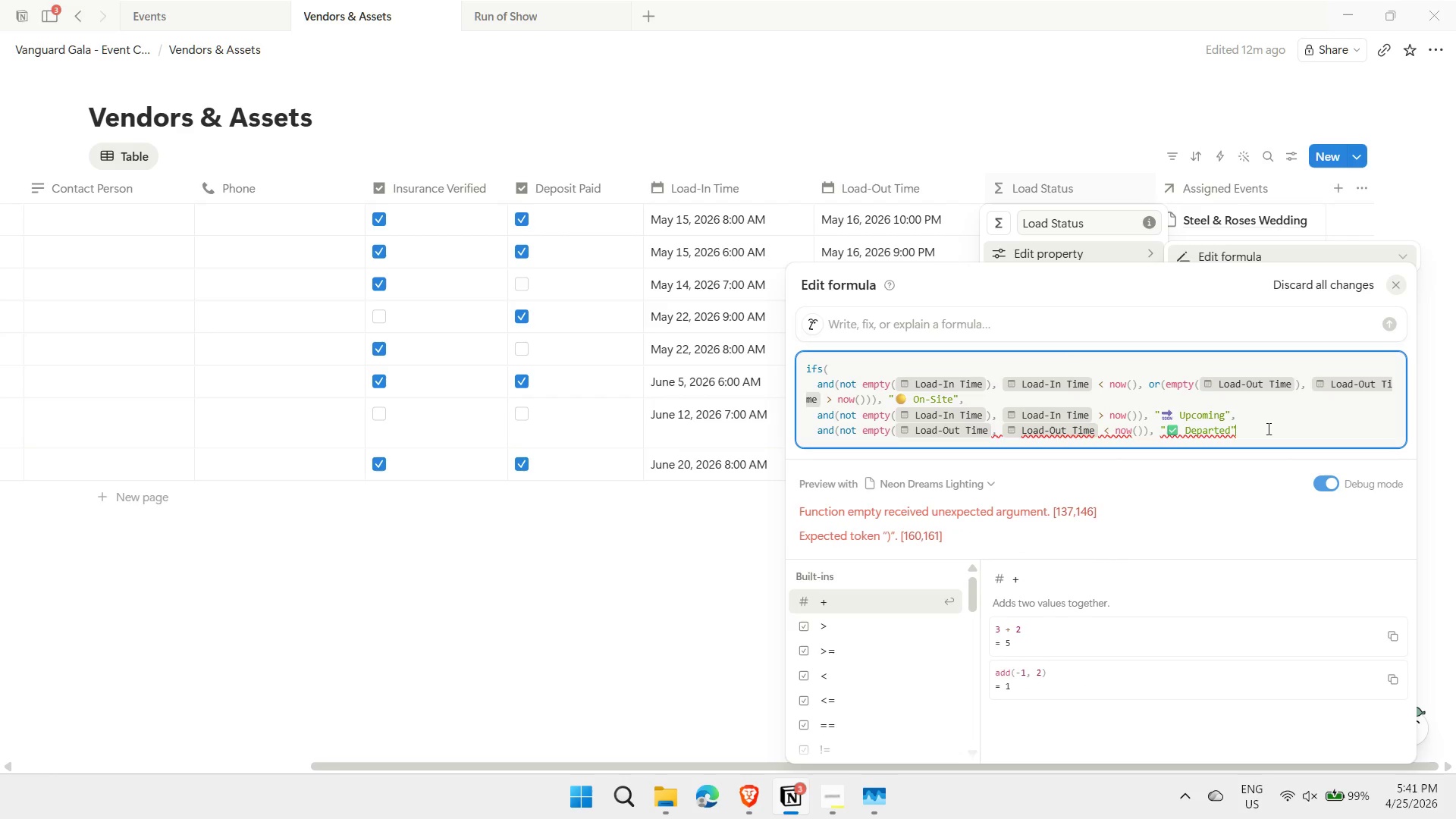 
key(Comma)
 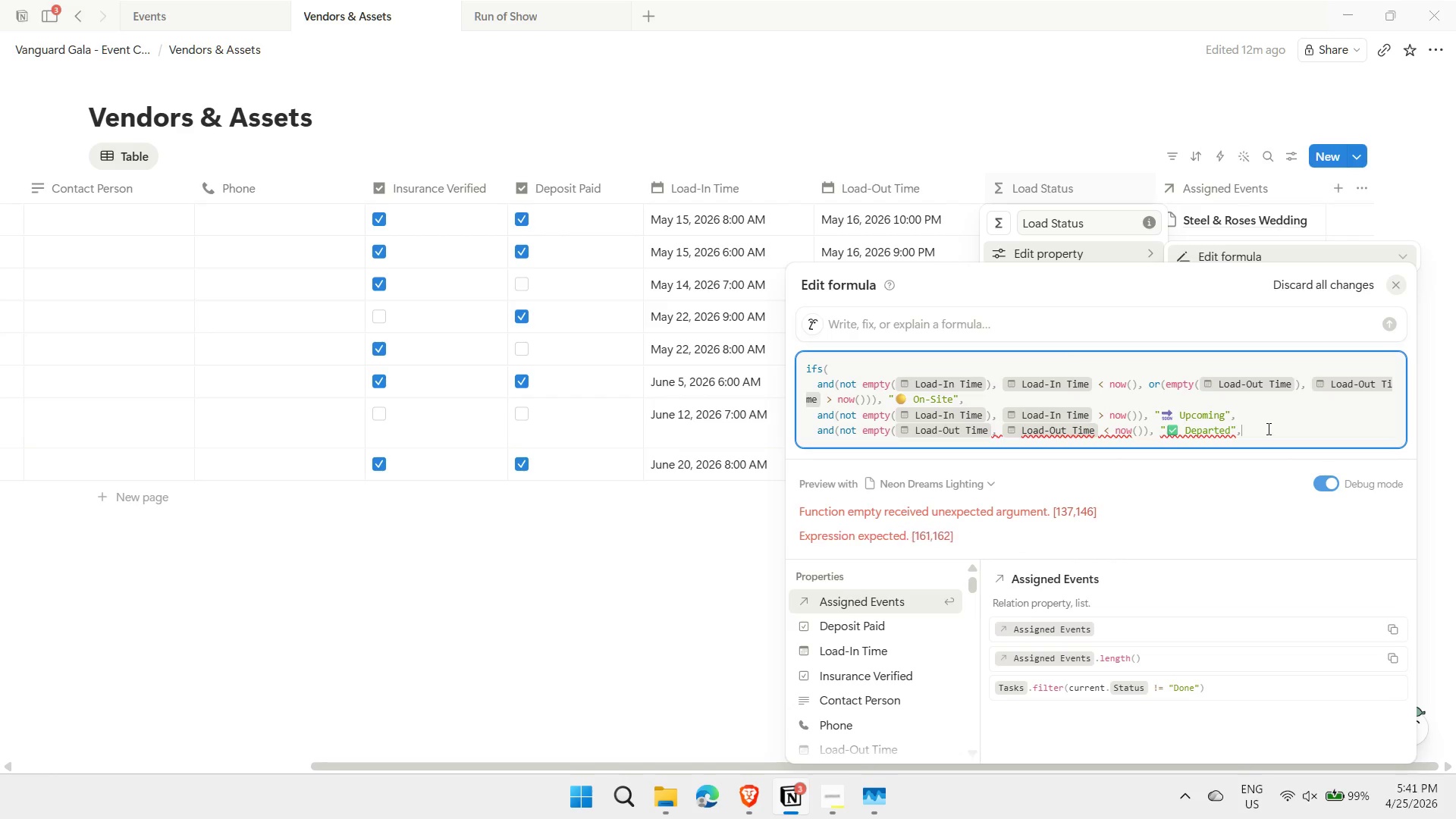 
key(Shift+ShiftLeft)
 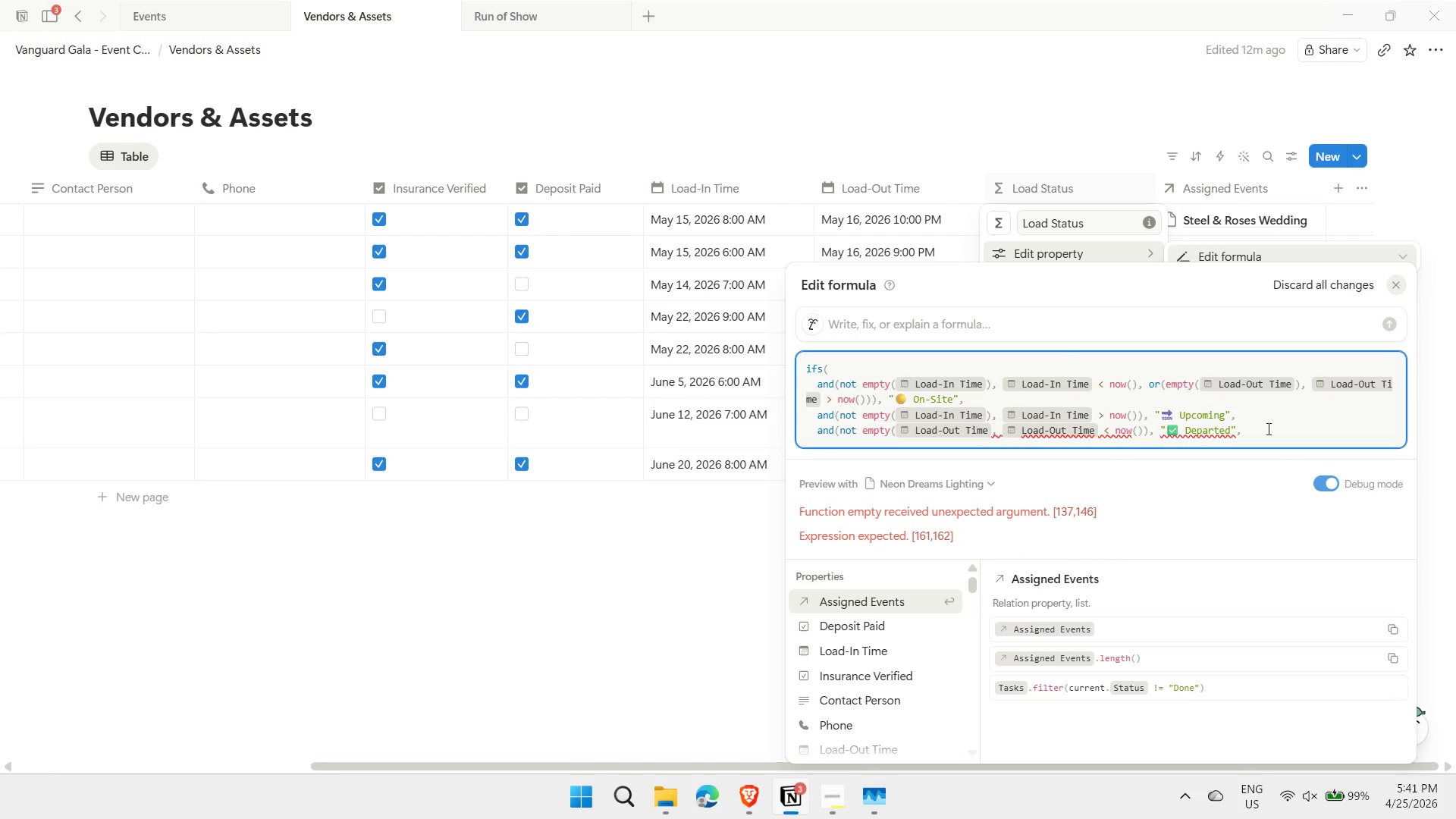 
key(Shift+Enter)
 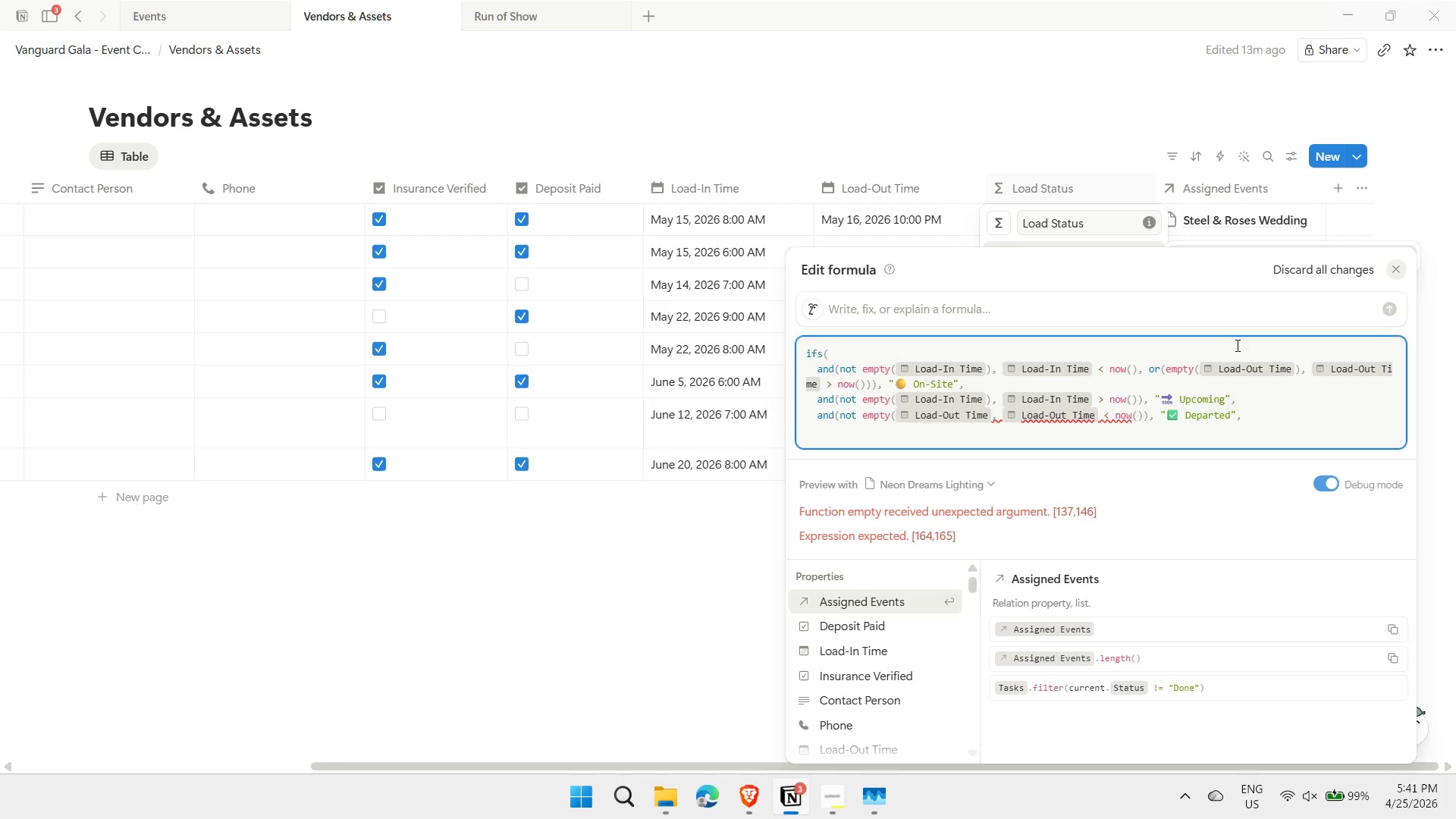 
wait(14.05)
 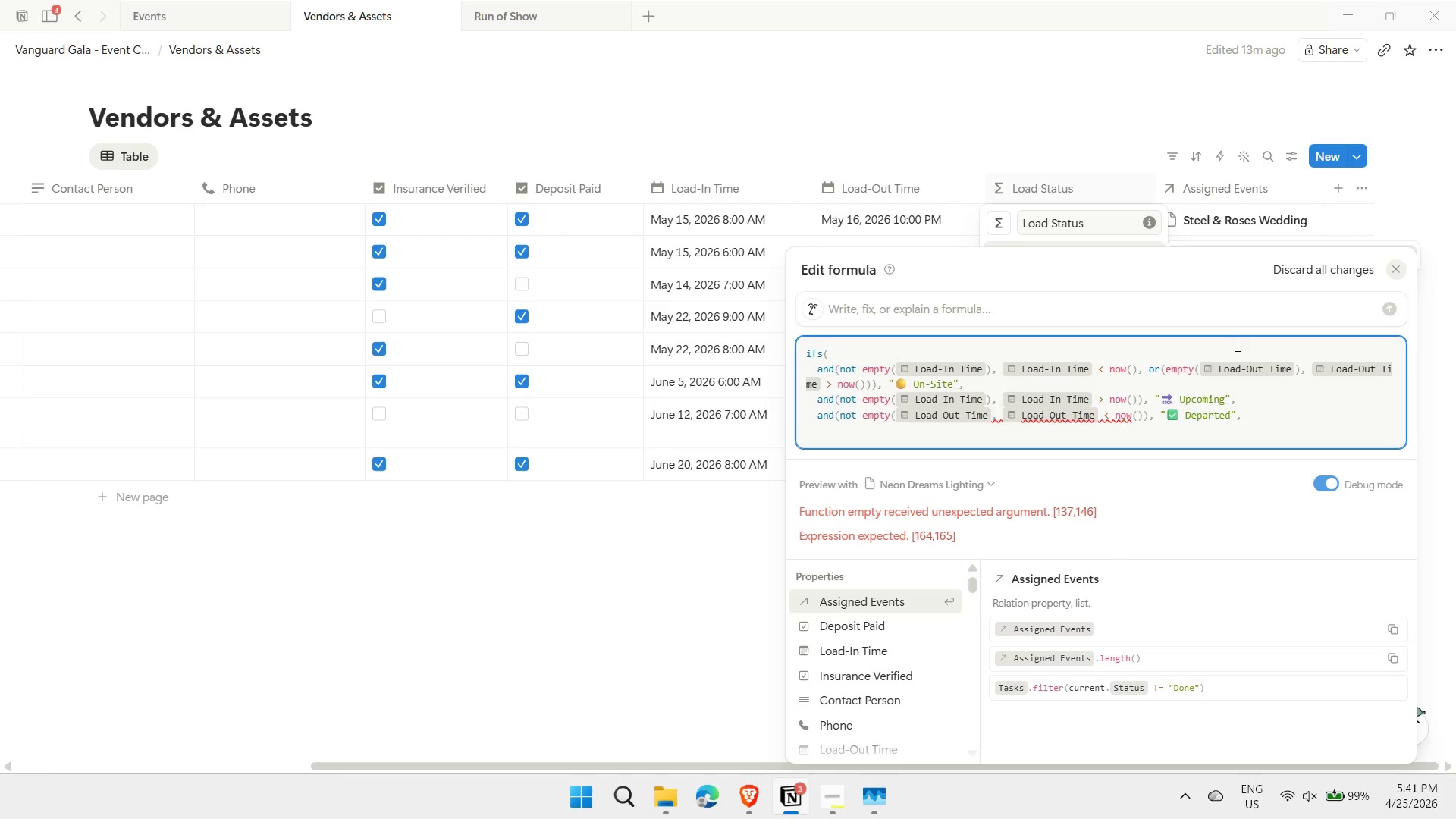 
left_click_drag(start_coordinate=[818, 403], to_coordinate=[991, 398])
 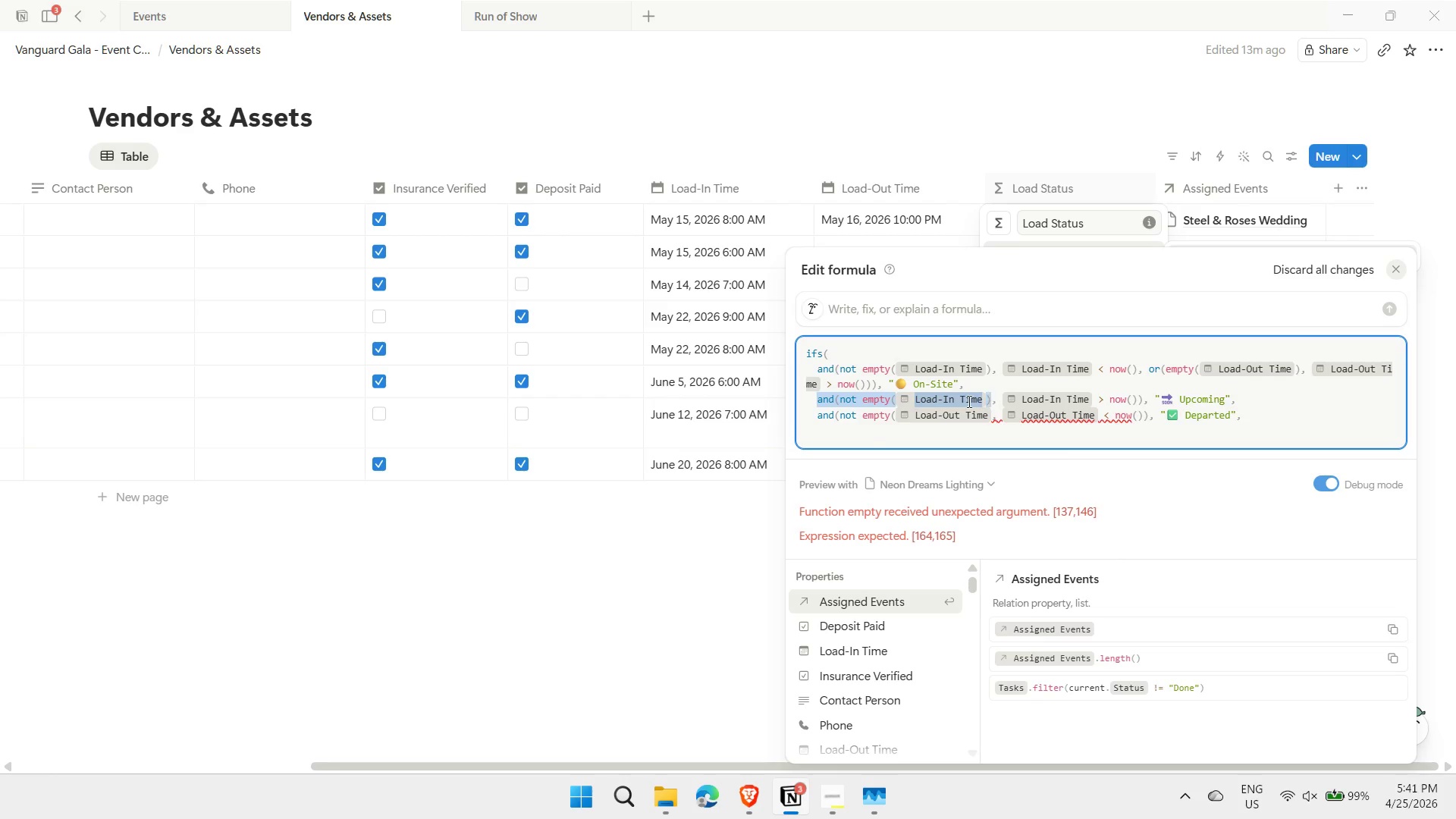 
key(Control+ControlLeft)
 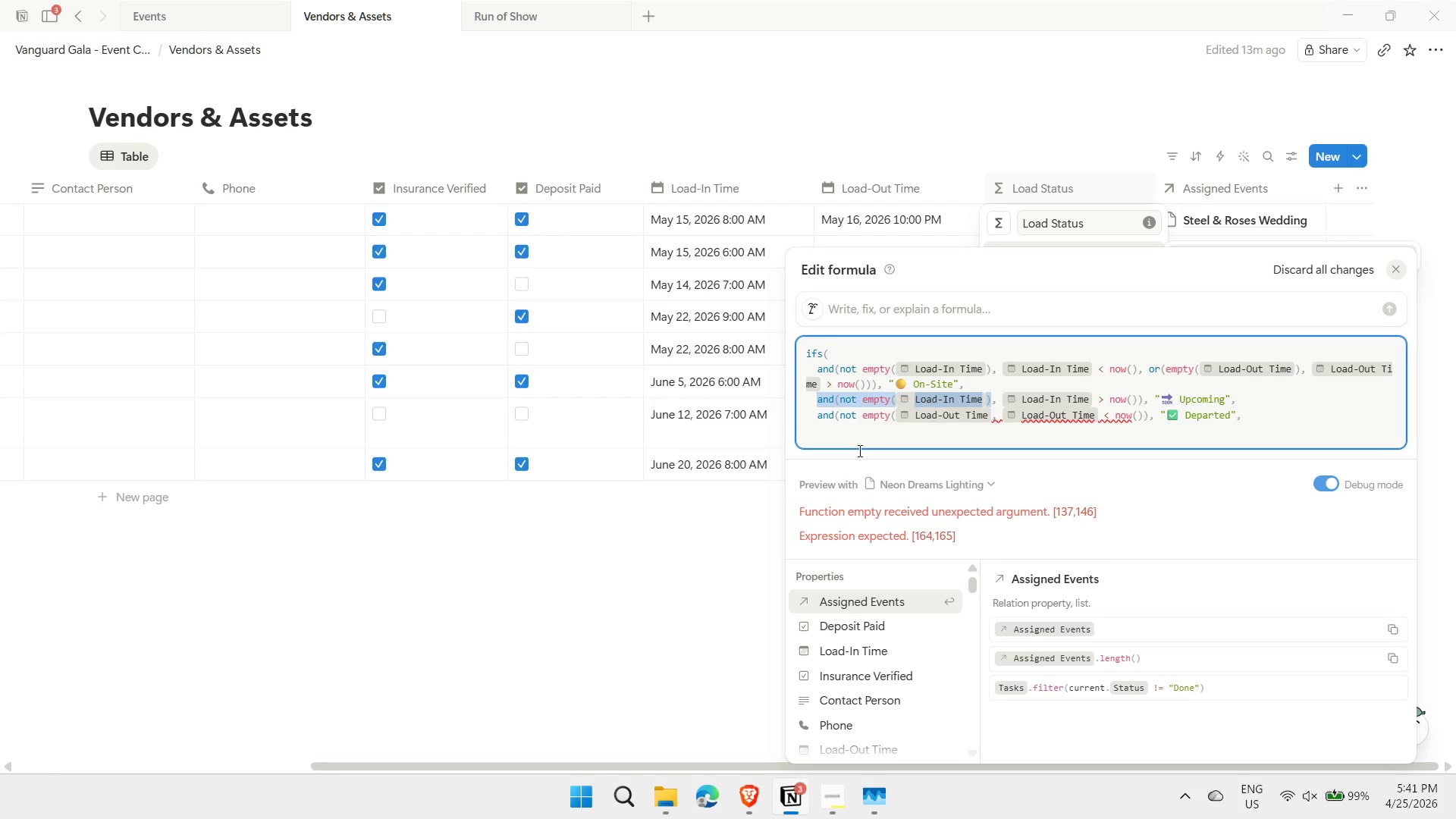 
key(Control+C)
 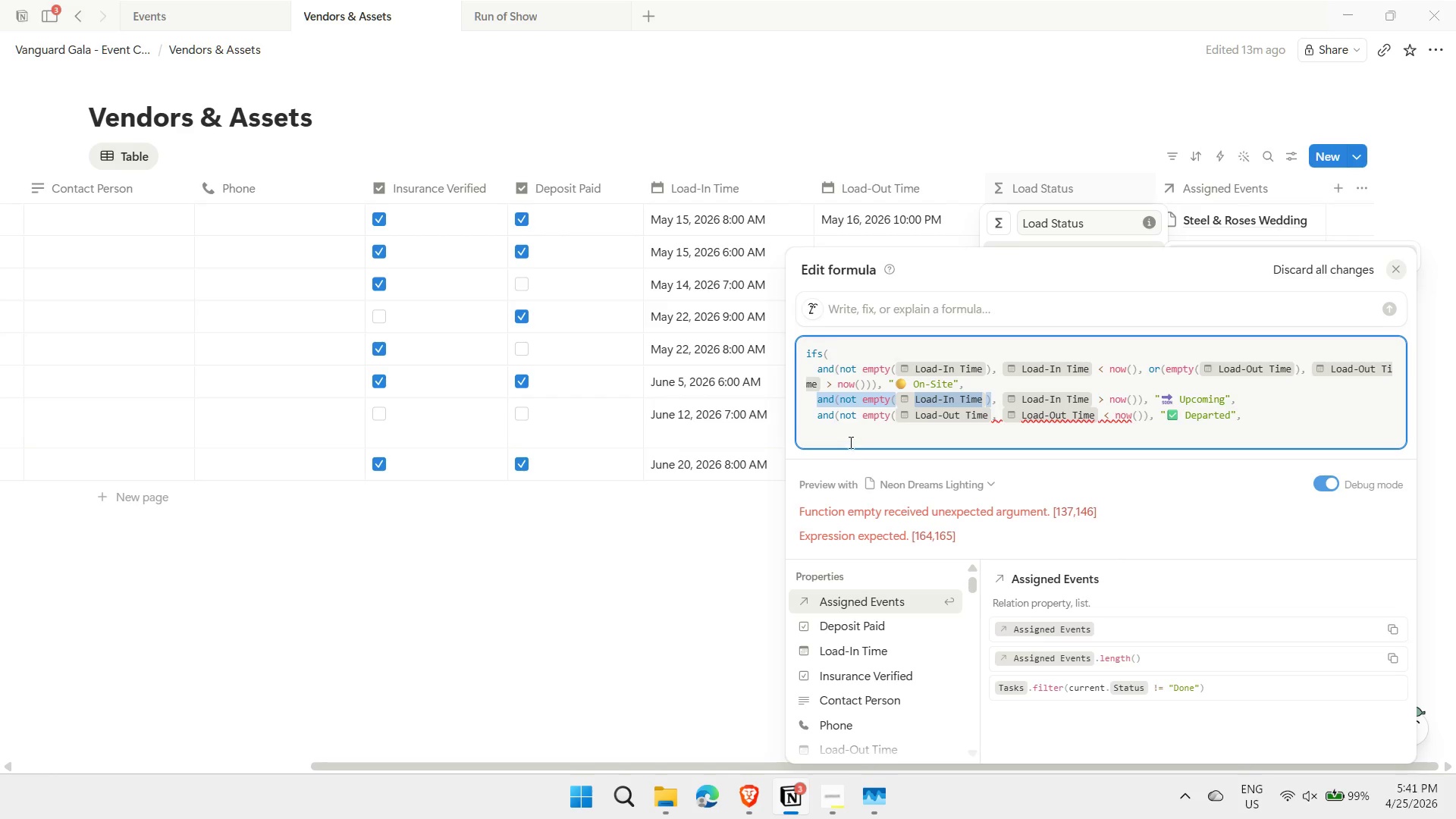 
left_click([849, 441])
 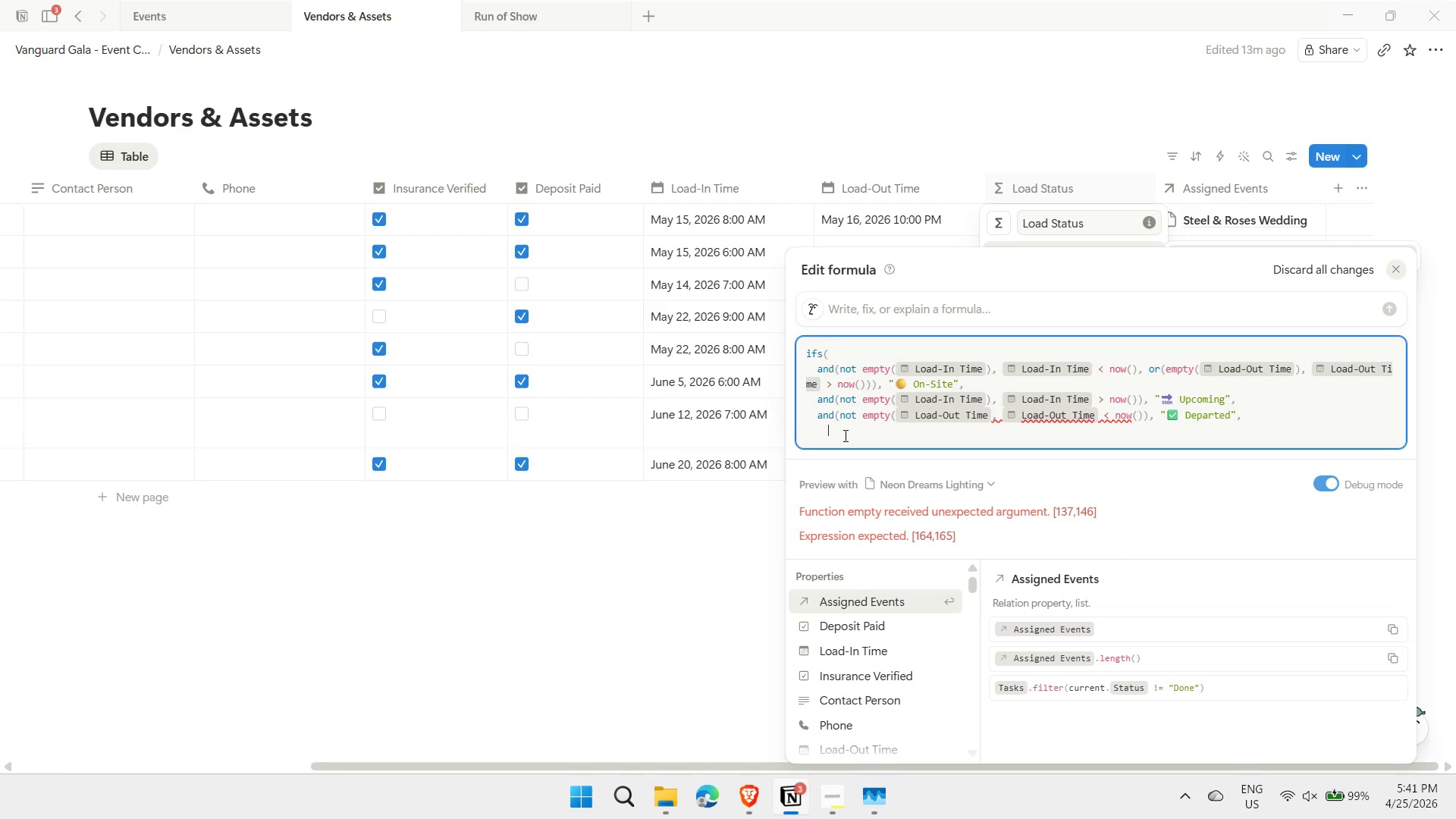 
key(Control+ControlLeft)
 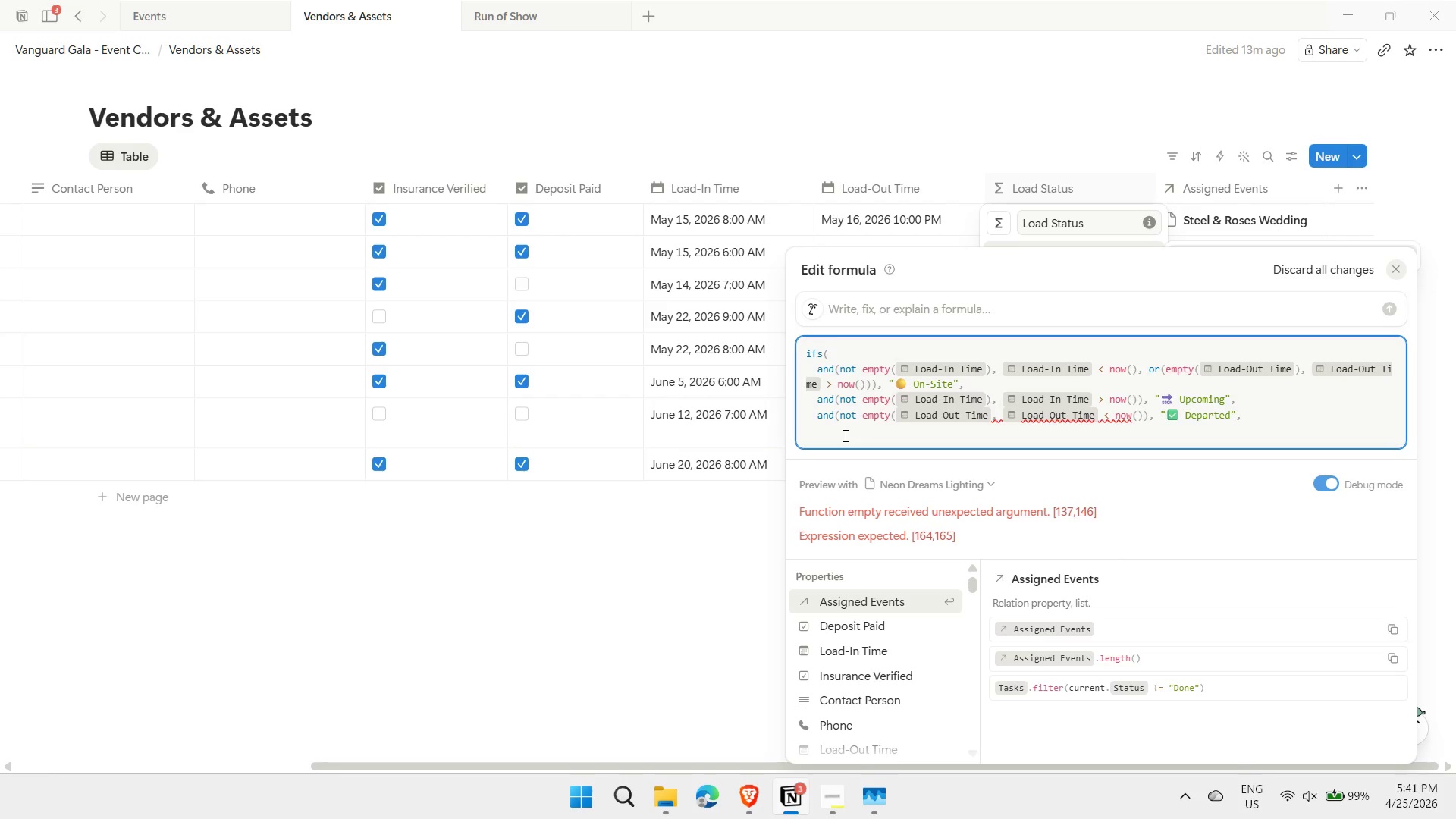 
key(Control+V)
 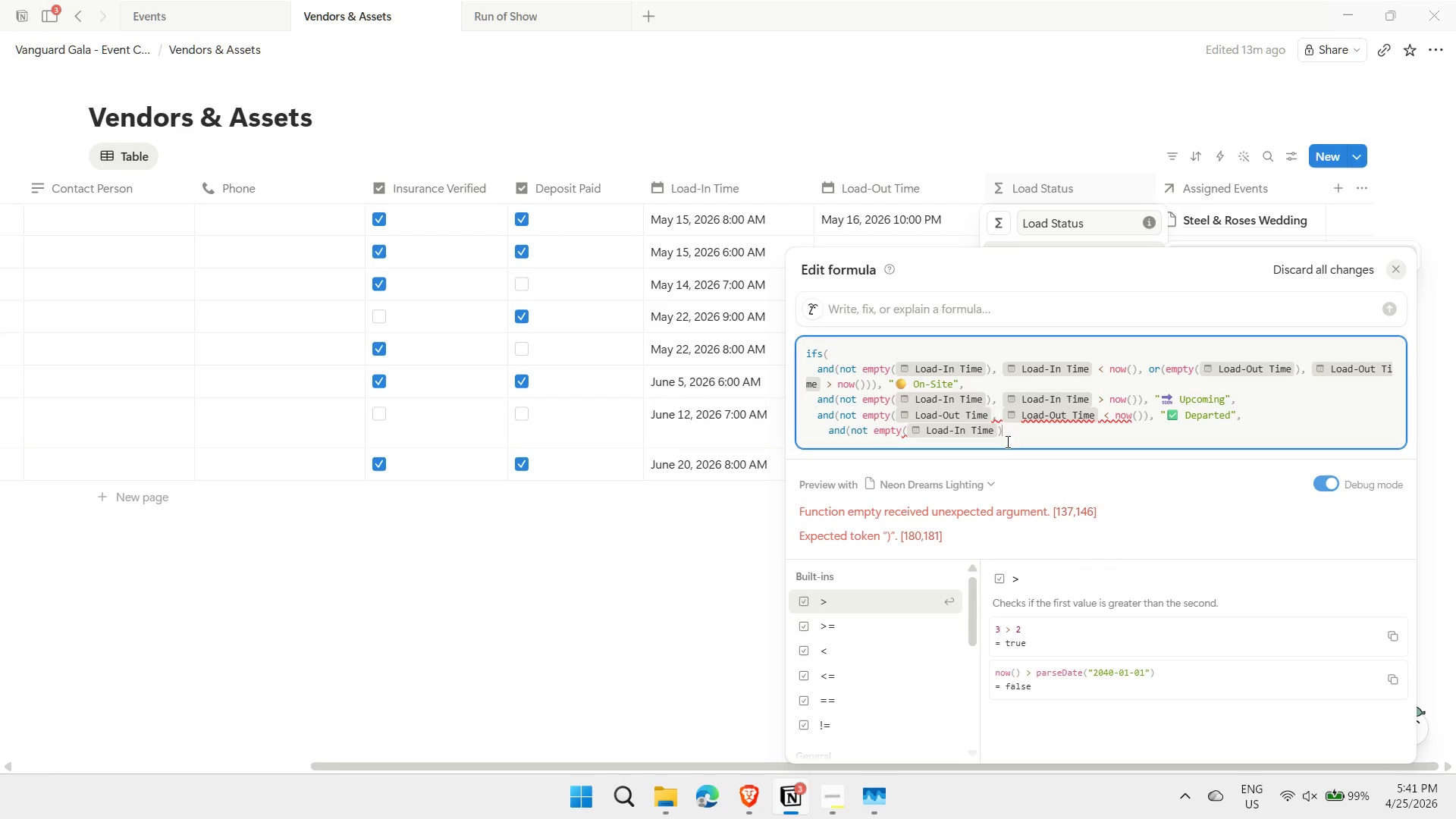 
wait(5.33)
 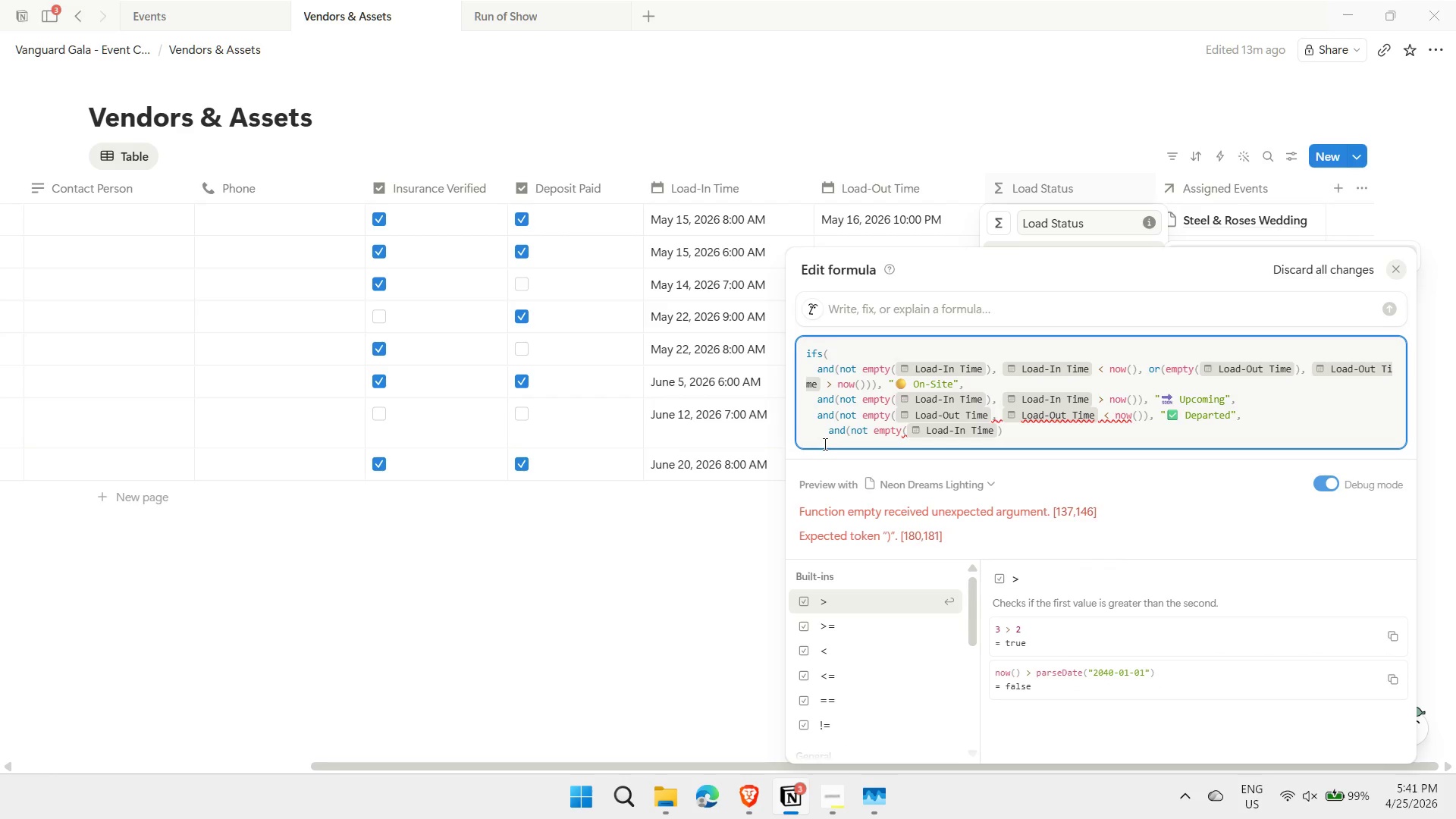 
key(Comma)
 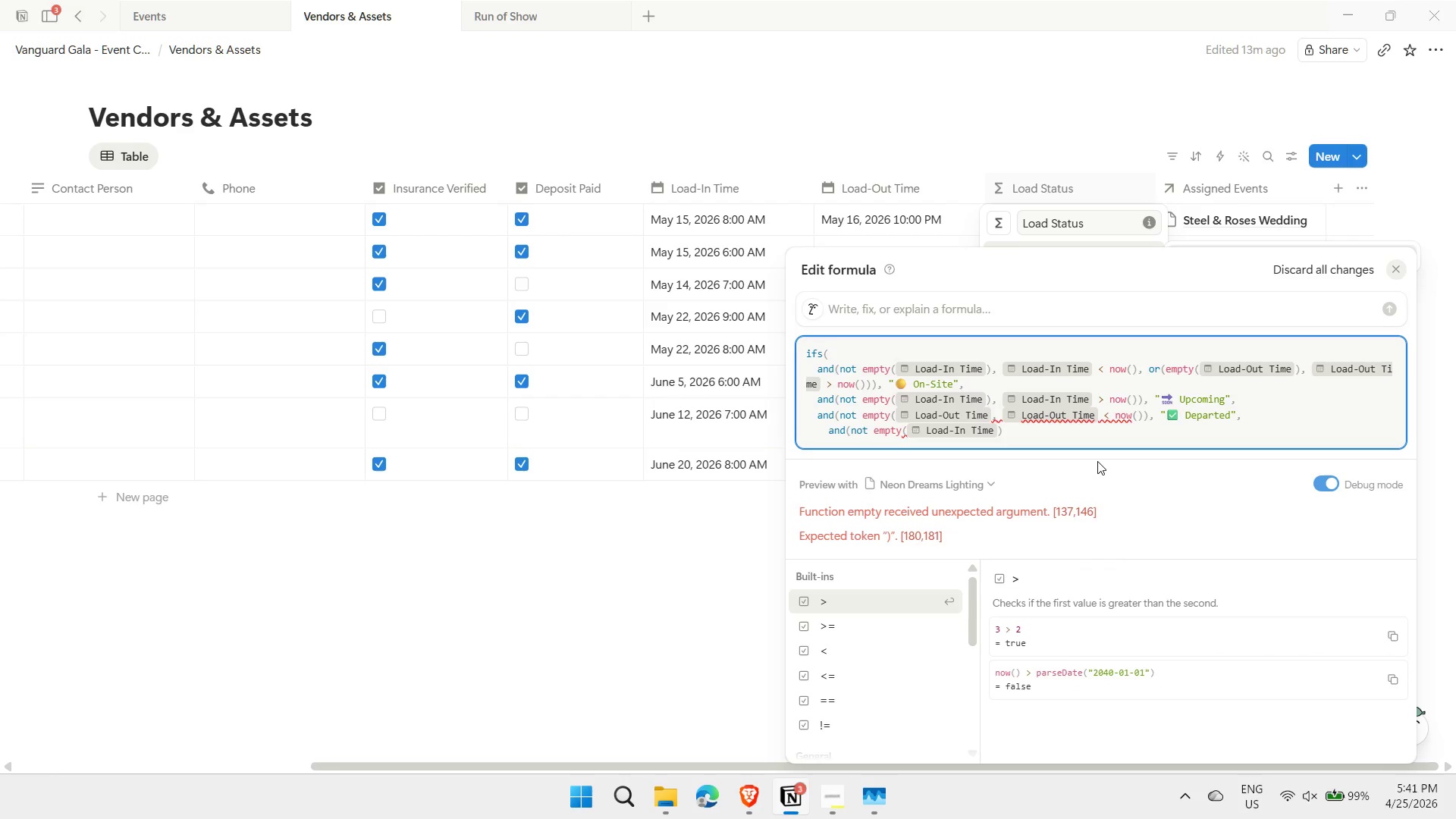 
key(Space)
 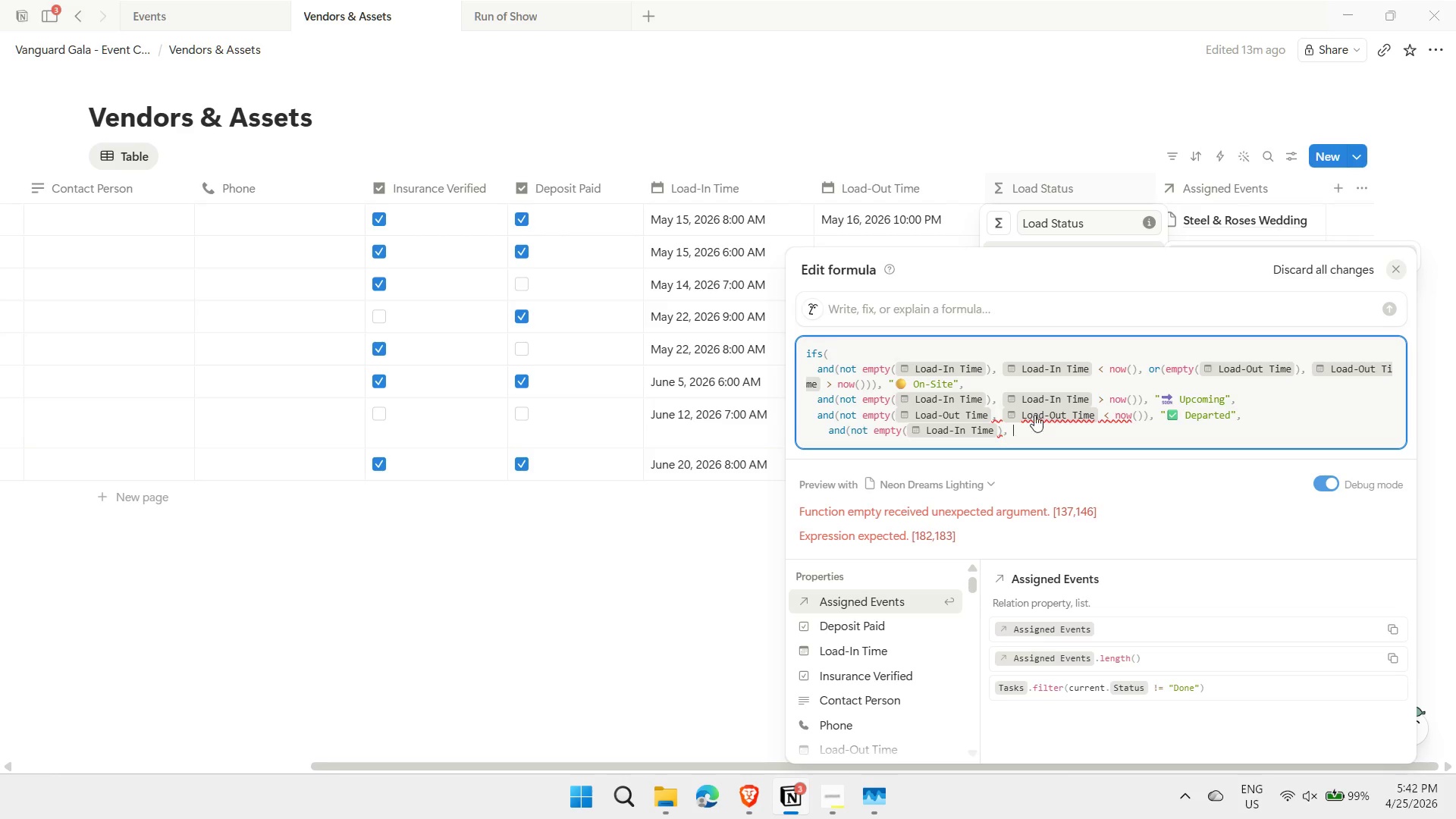 
left_click_drag(start_coordinate=[1000, 411], to_coordinate=[1099, 415])
 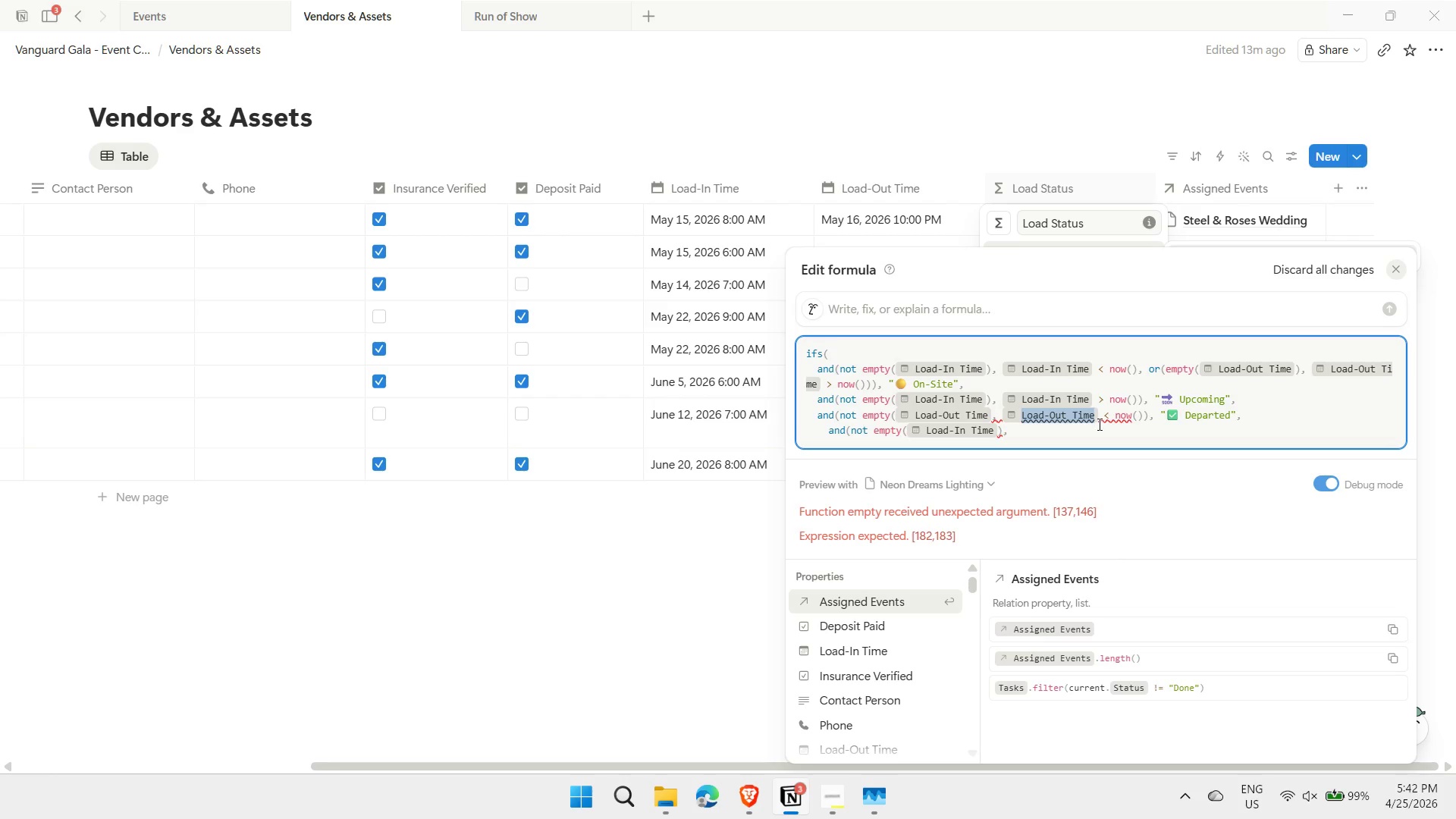 
hold_key(key=ControlLeft, duration=0.38)
 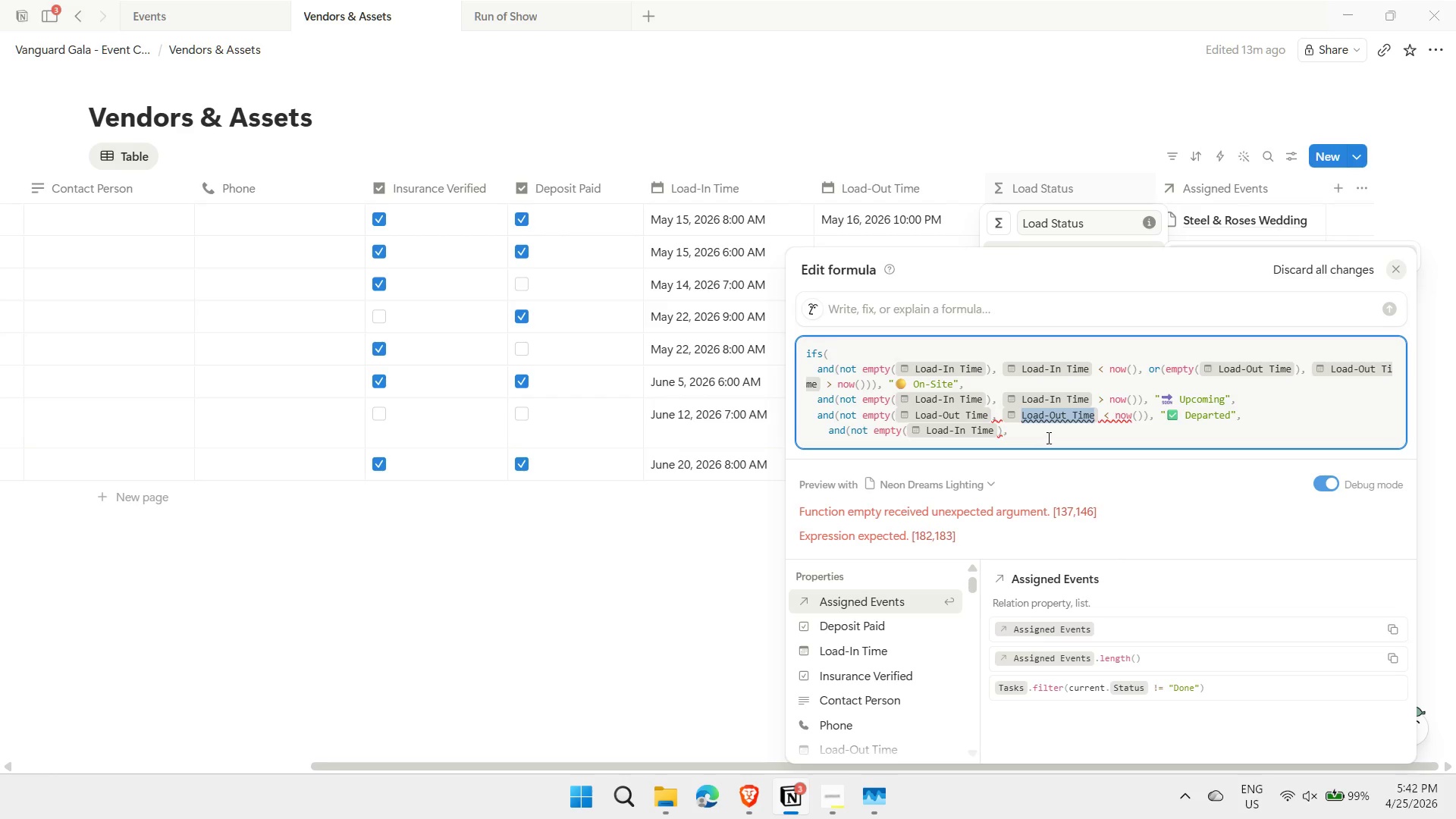 
left_click([1047, 438])
 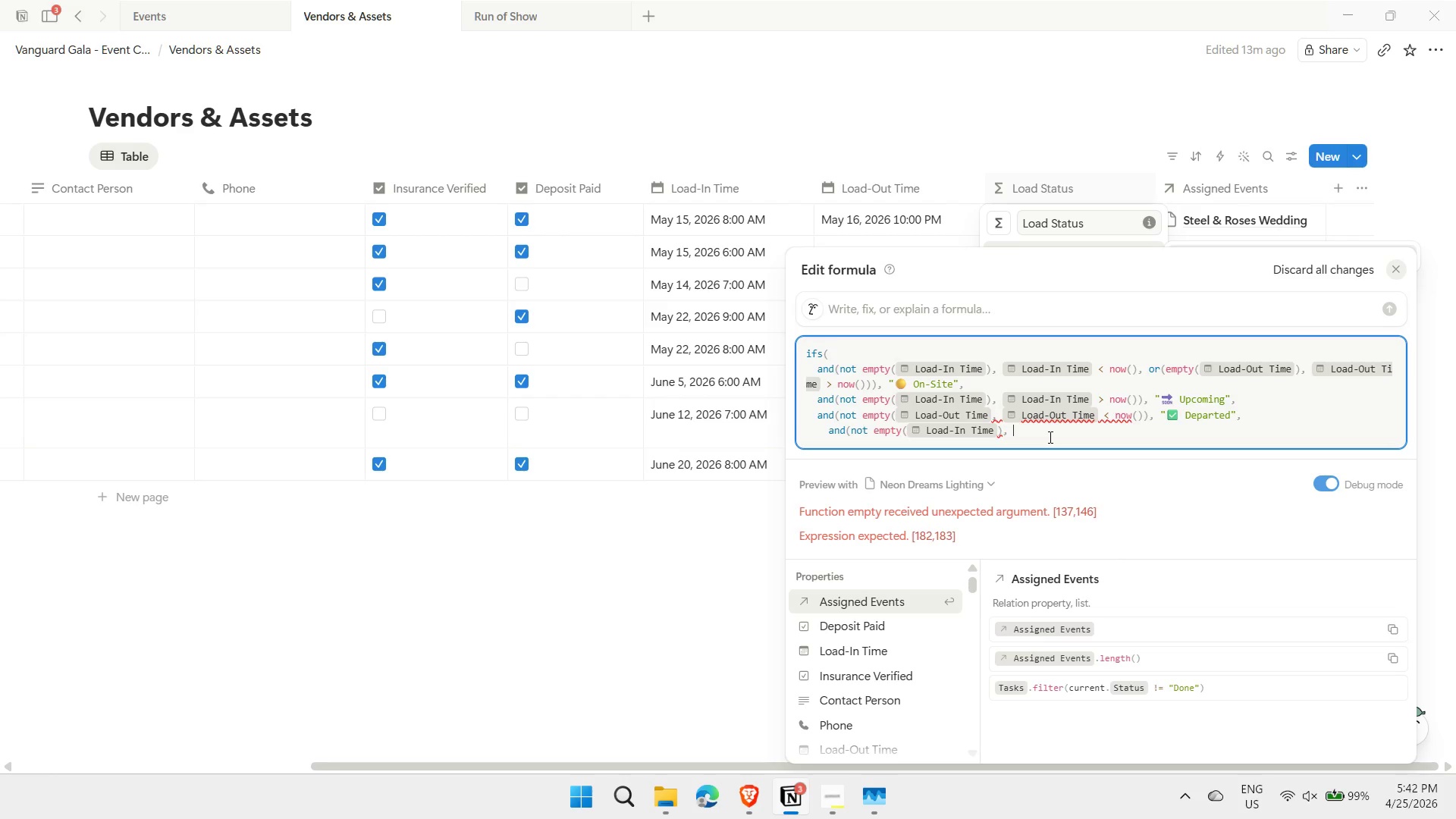 
type(not empty)
 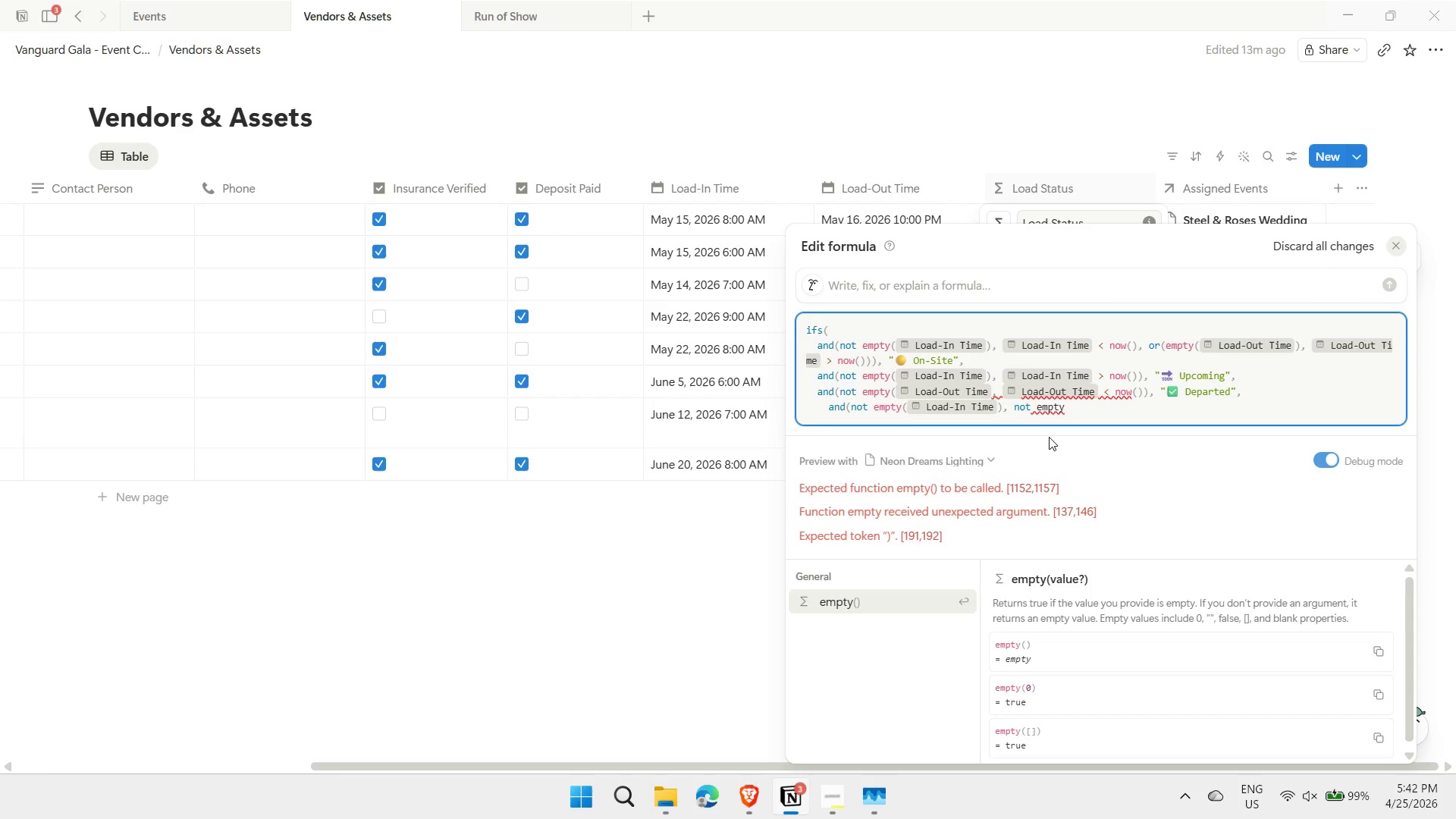 
type((pp)
key(Backspace)
type(rop)"Load-Out Time"))))
 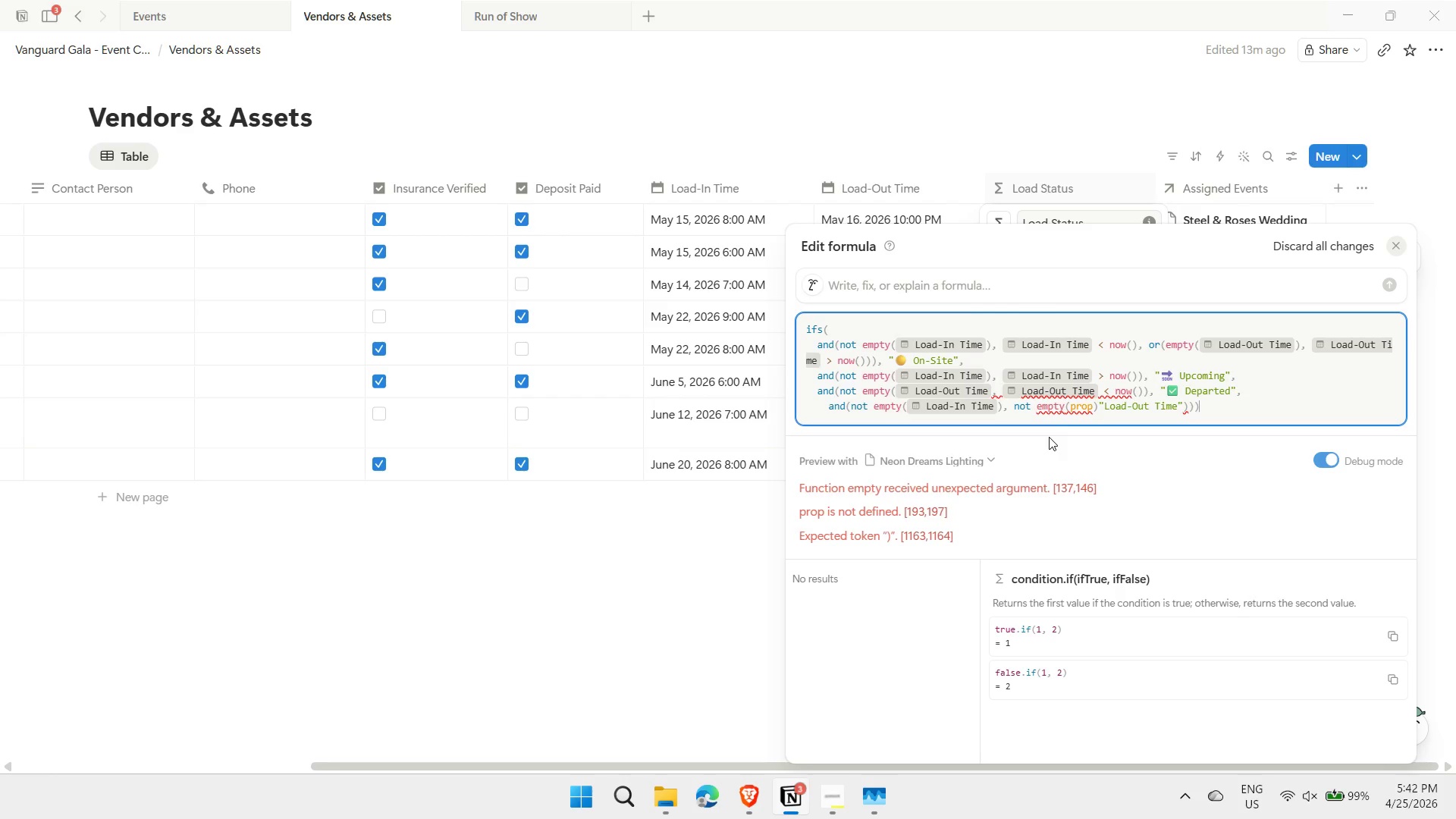 
hold_key(key=ArrowLeft, duration=0.98)
 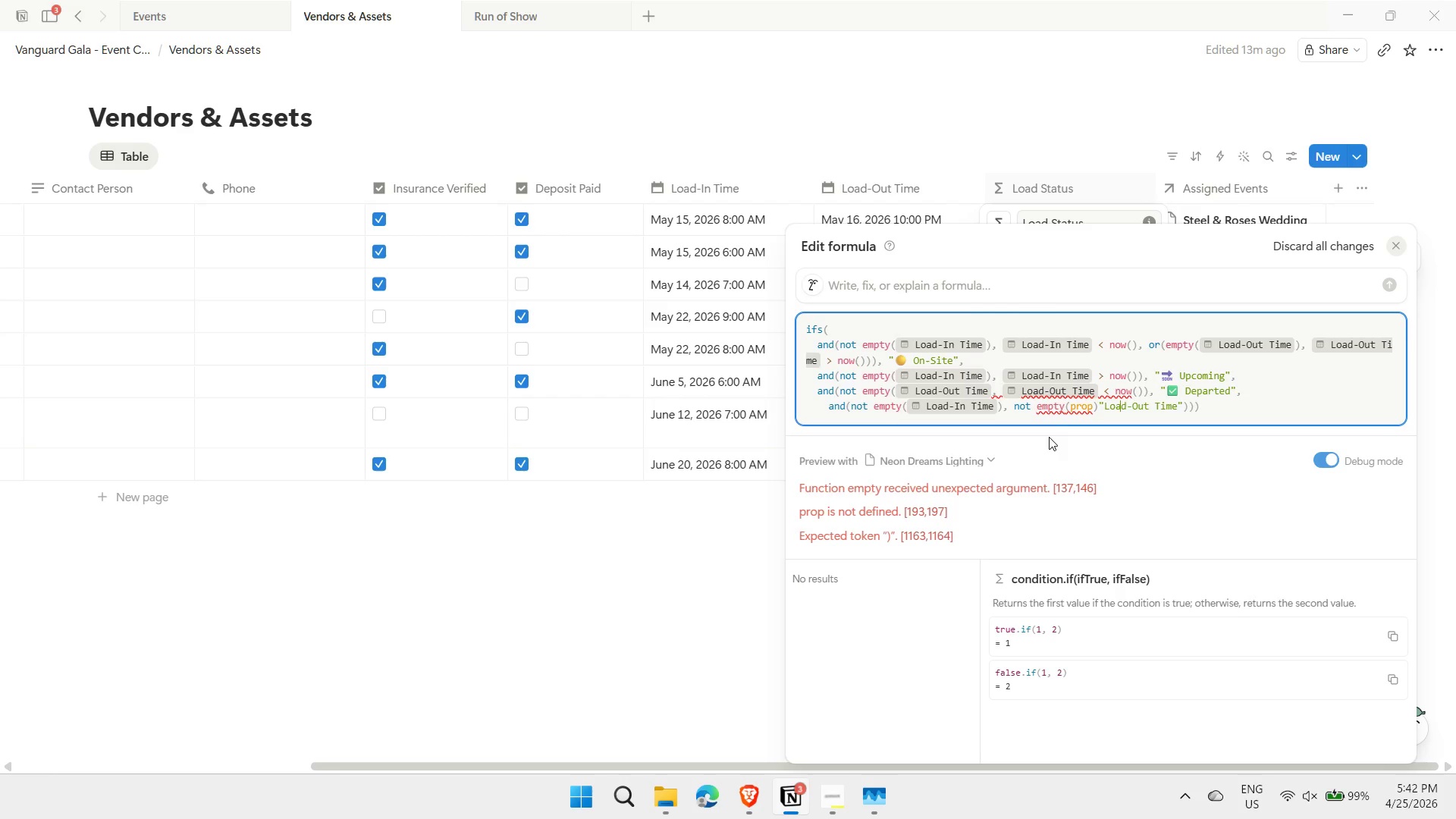 
key(ArrowLeft)
 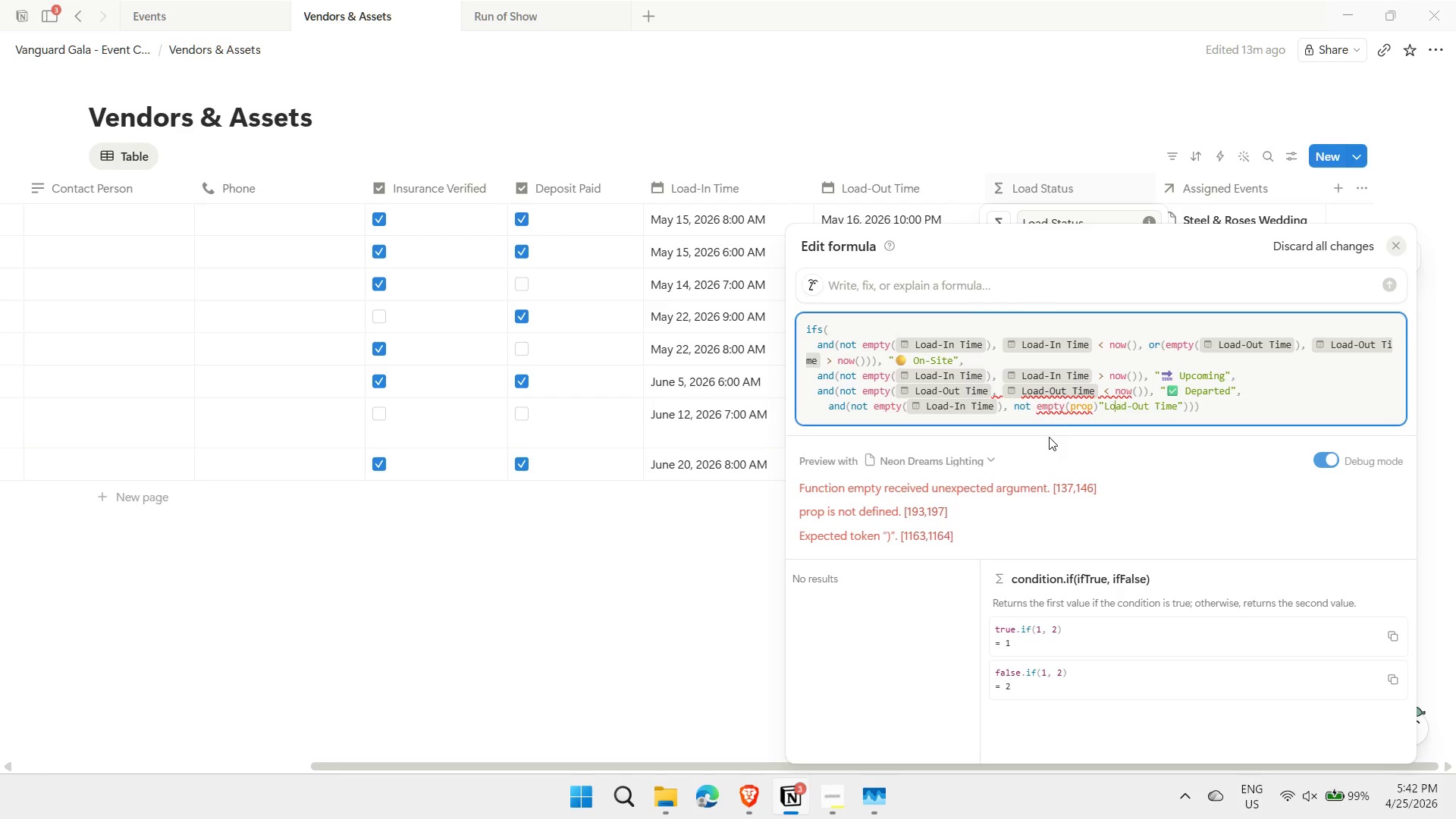 
key(ArrowLeft)
 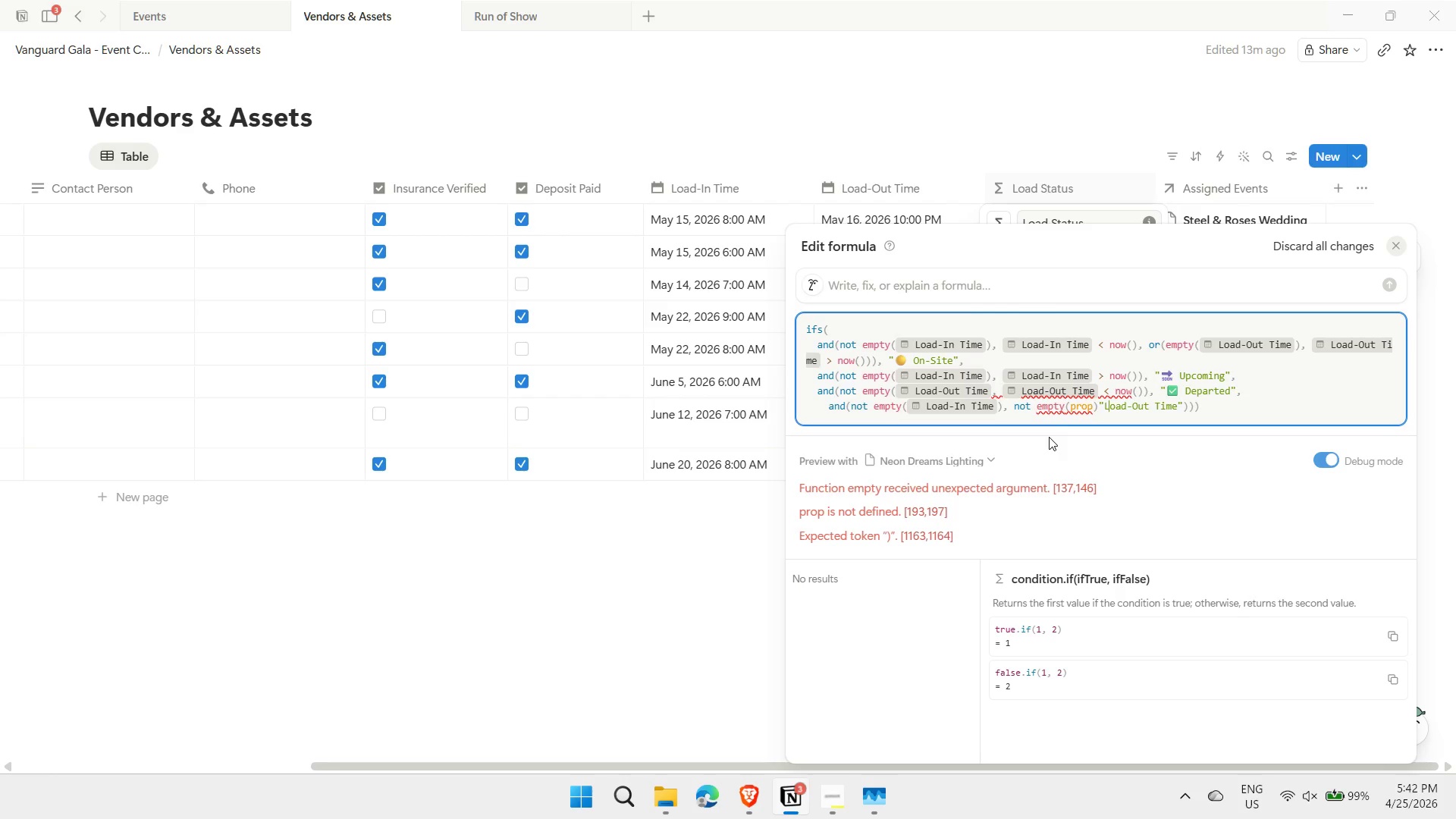 
key(ArrowLeft)
 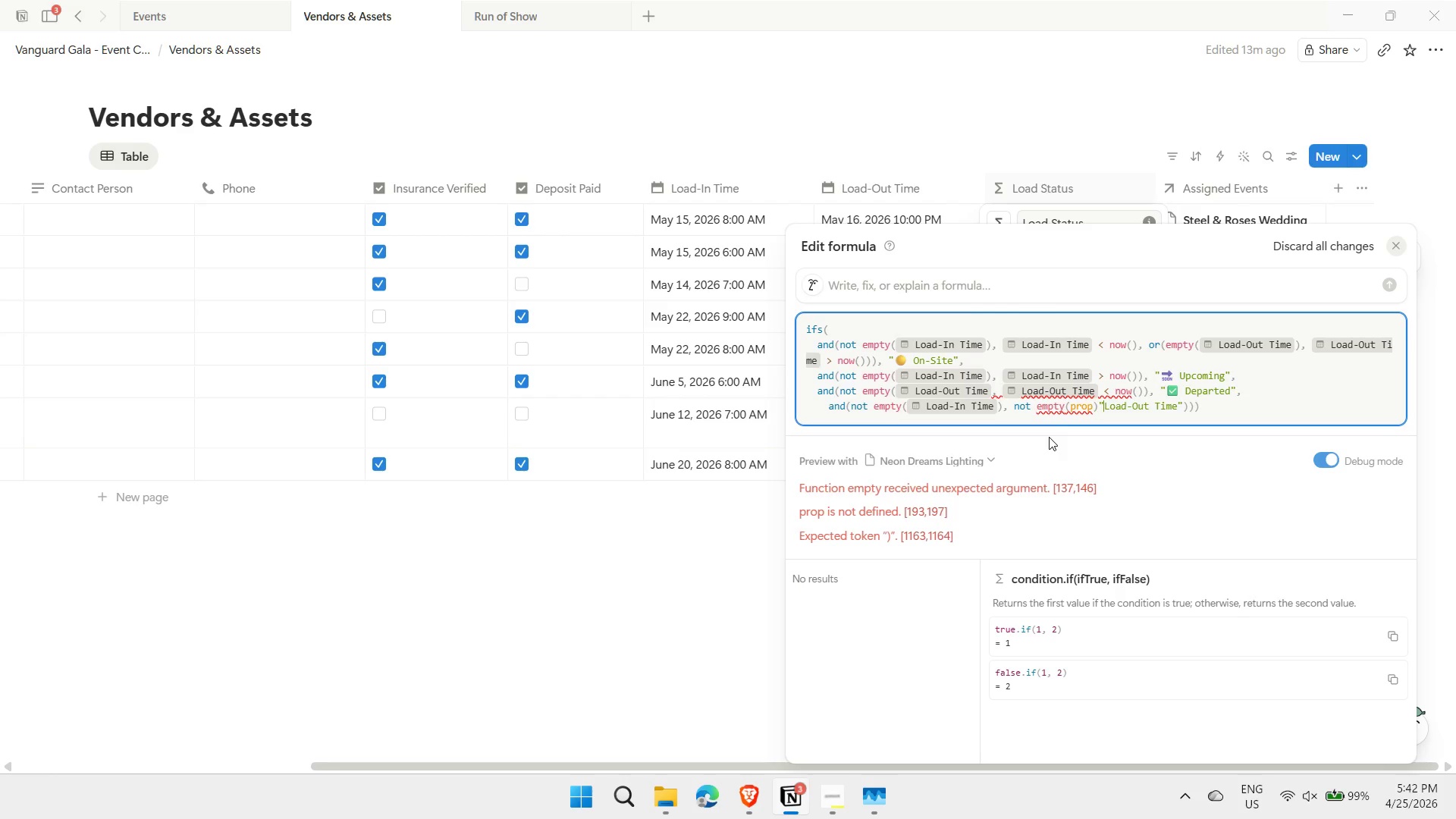 
key(ArrowLeft)
 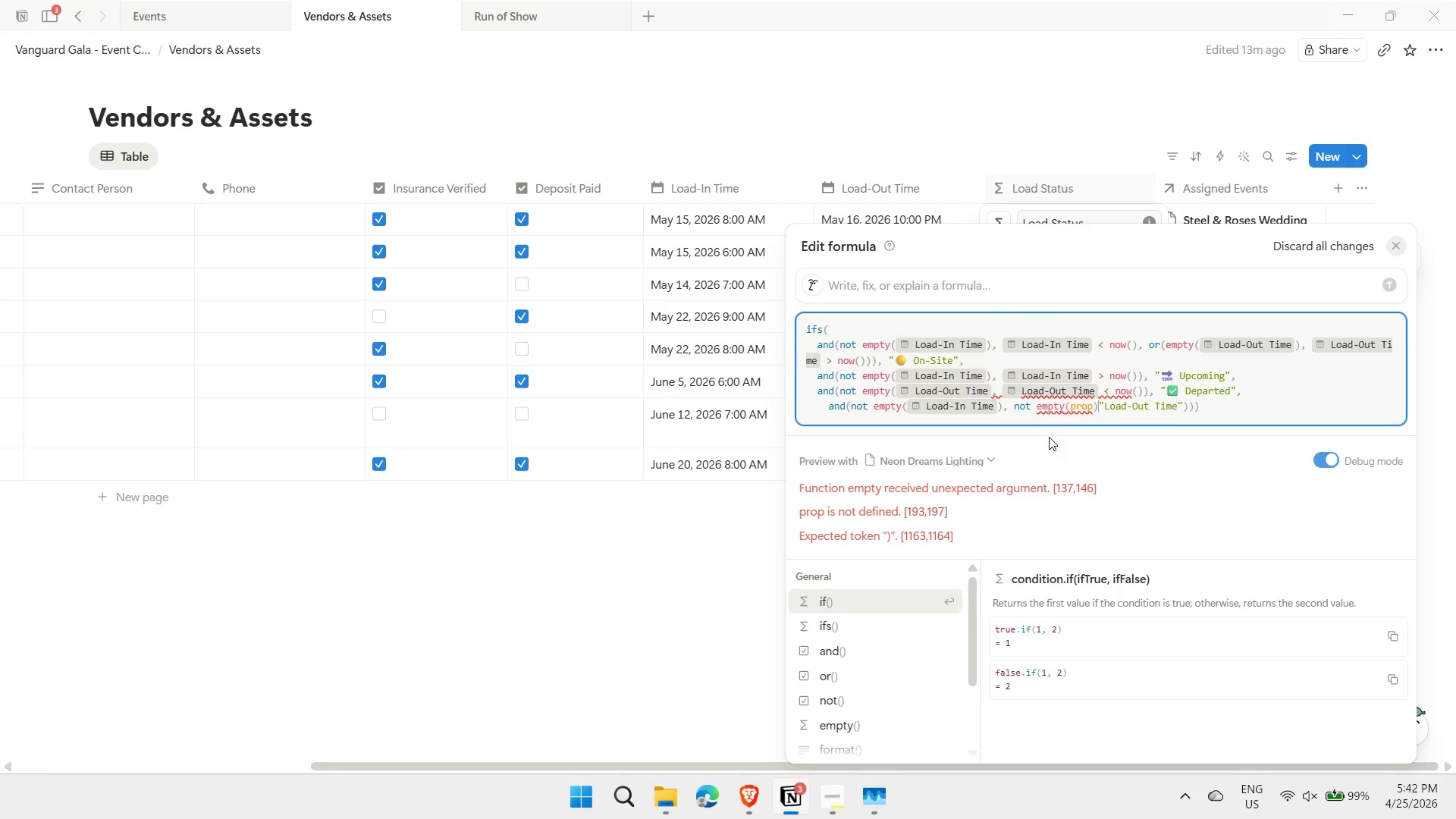 
key(Backspace)
 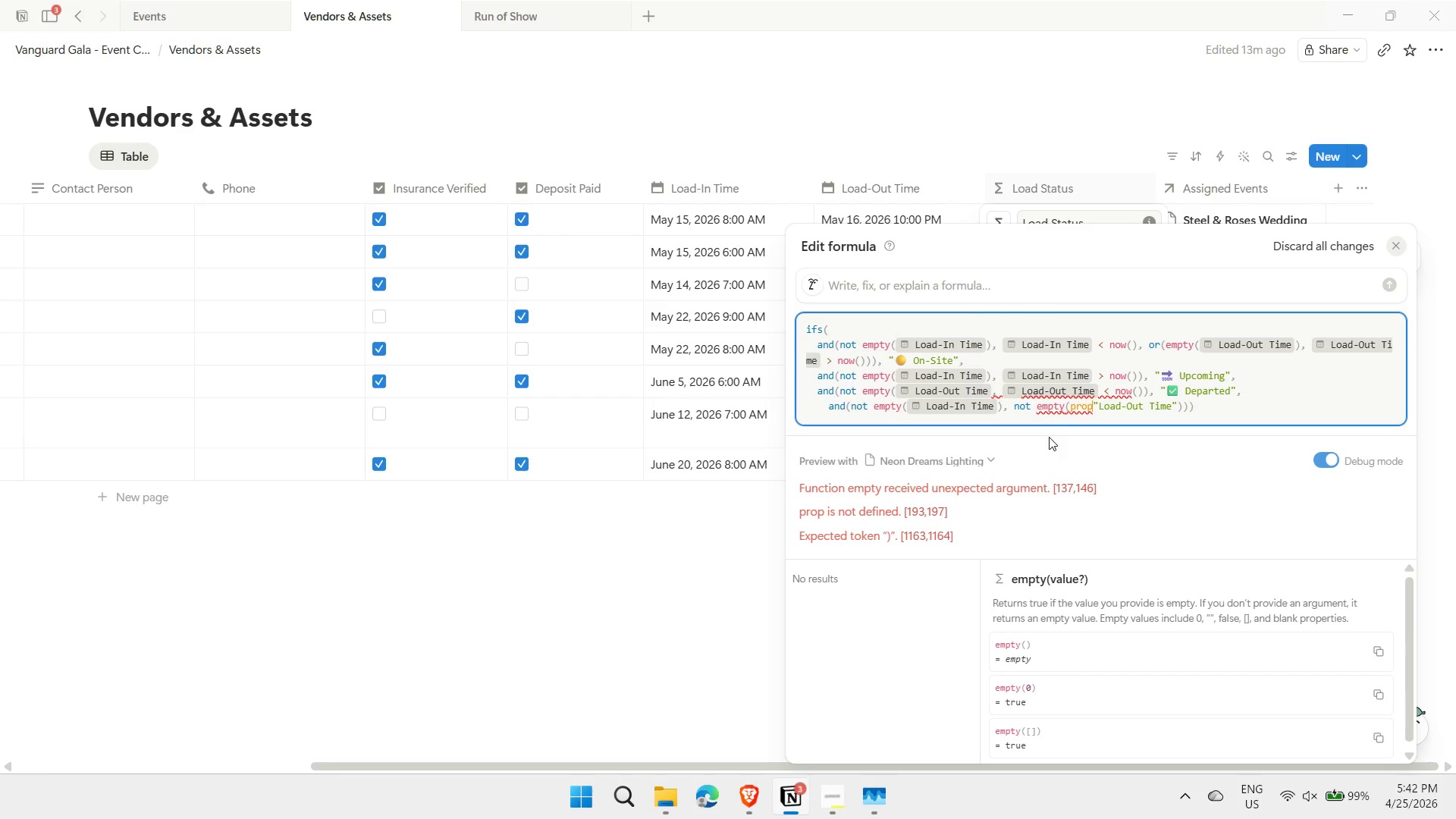 
key(ArrowRight)
 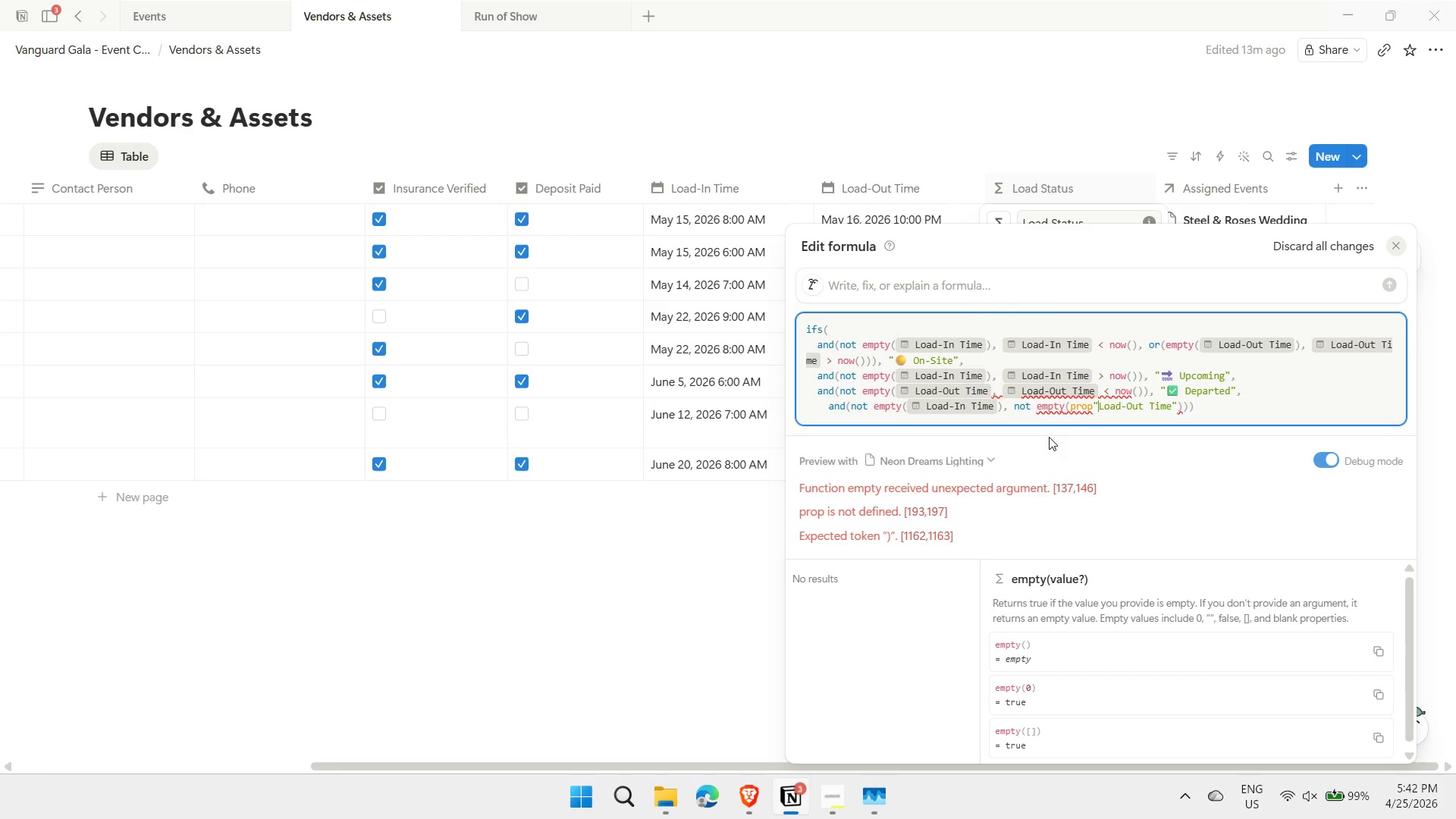 
key(ArrowRight)
 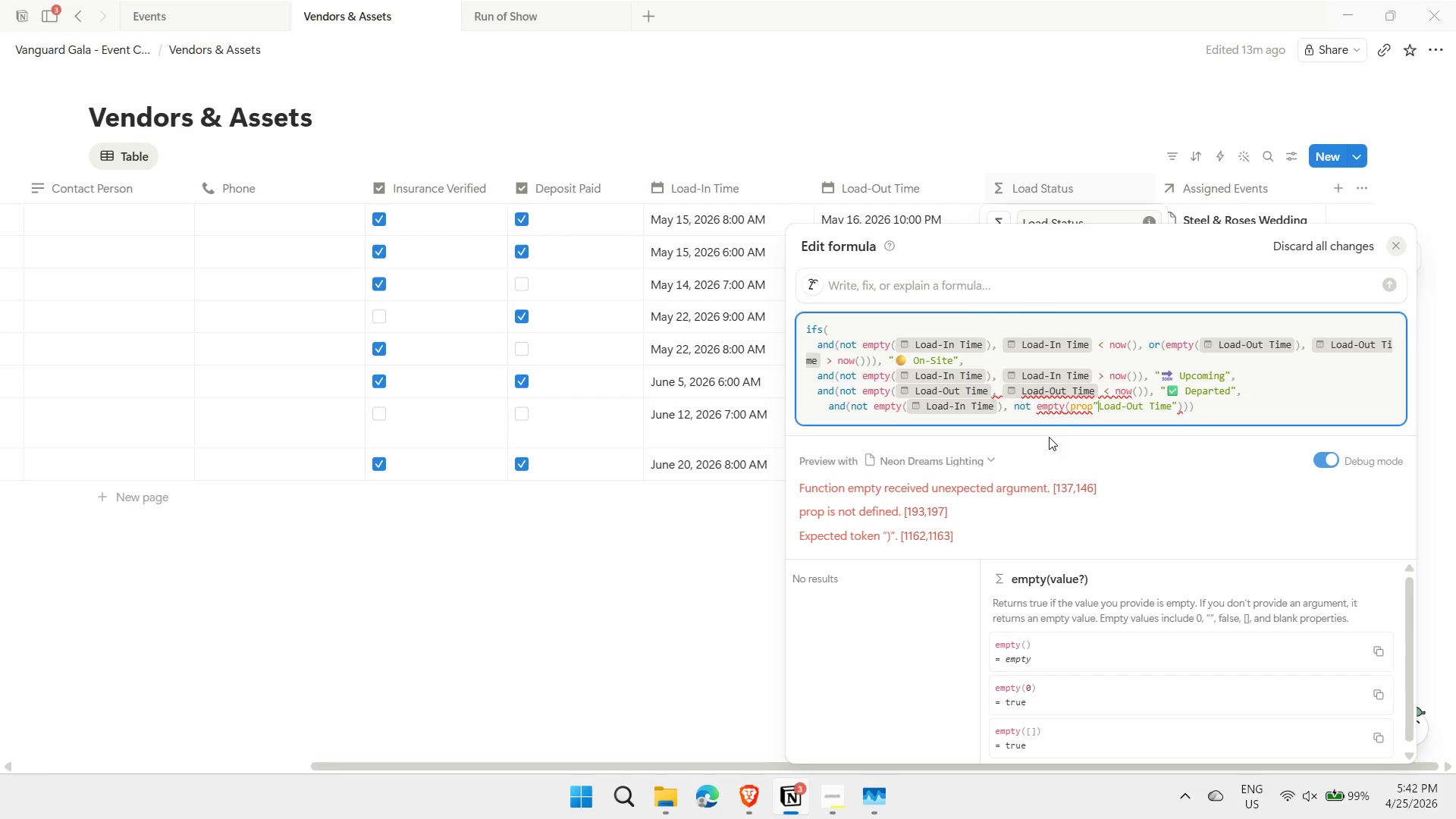 
key(ArrowRight)
 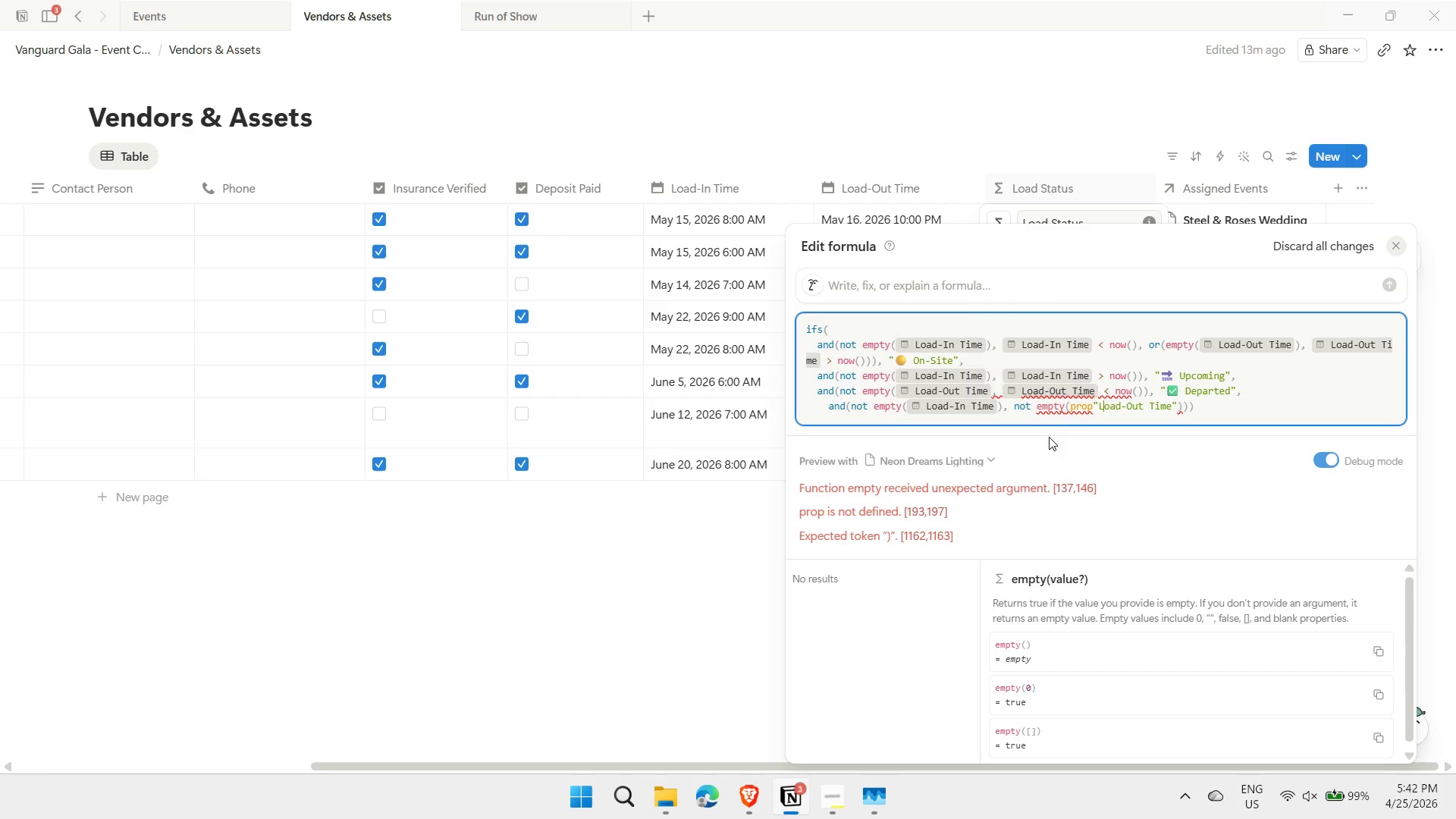 
key(ArrowRight)
 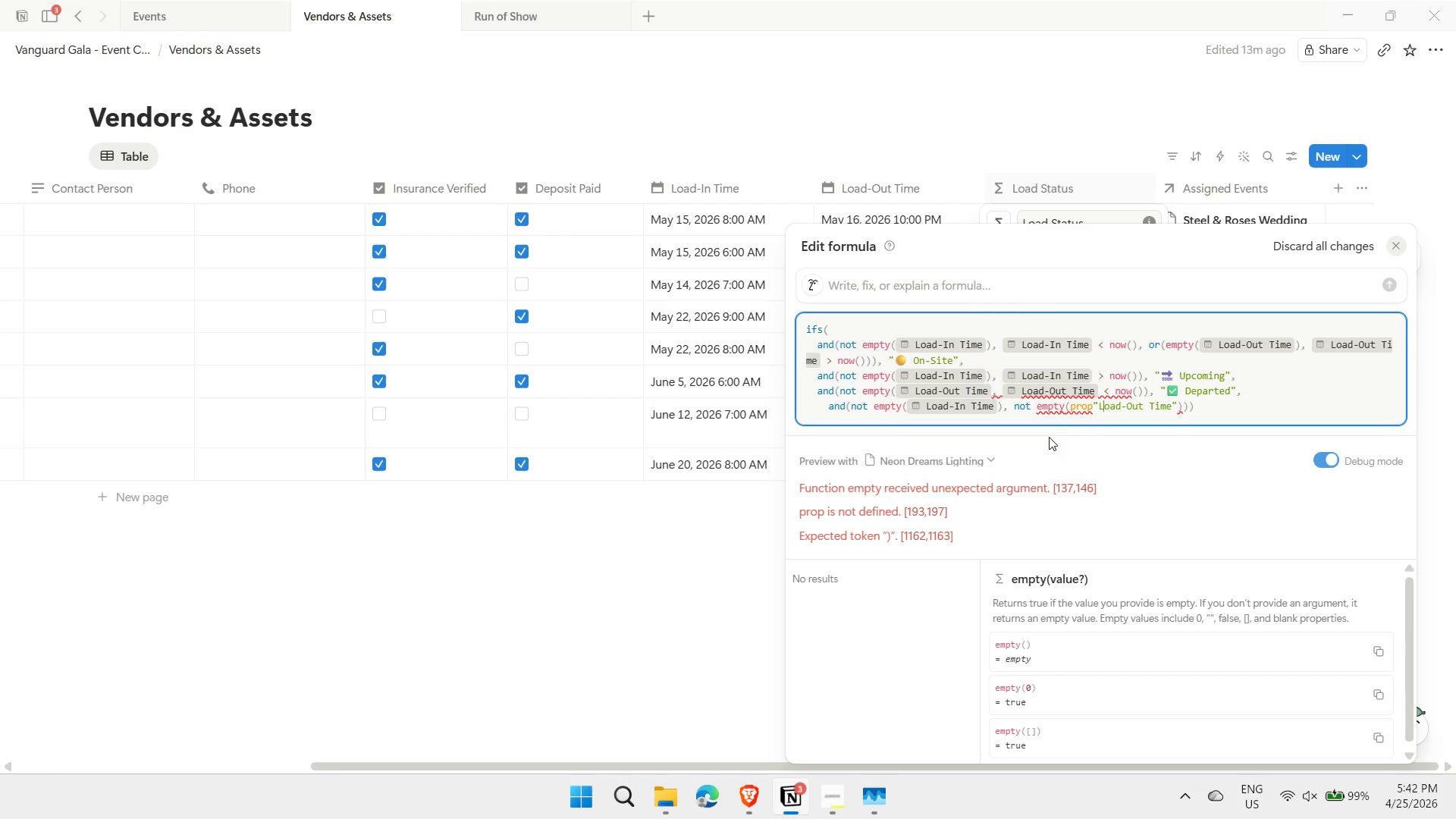 
hold_key(key=ArrowRight, duration=1.0)
 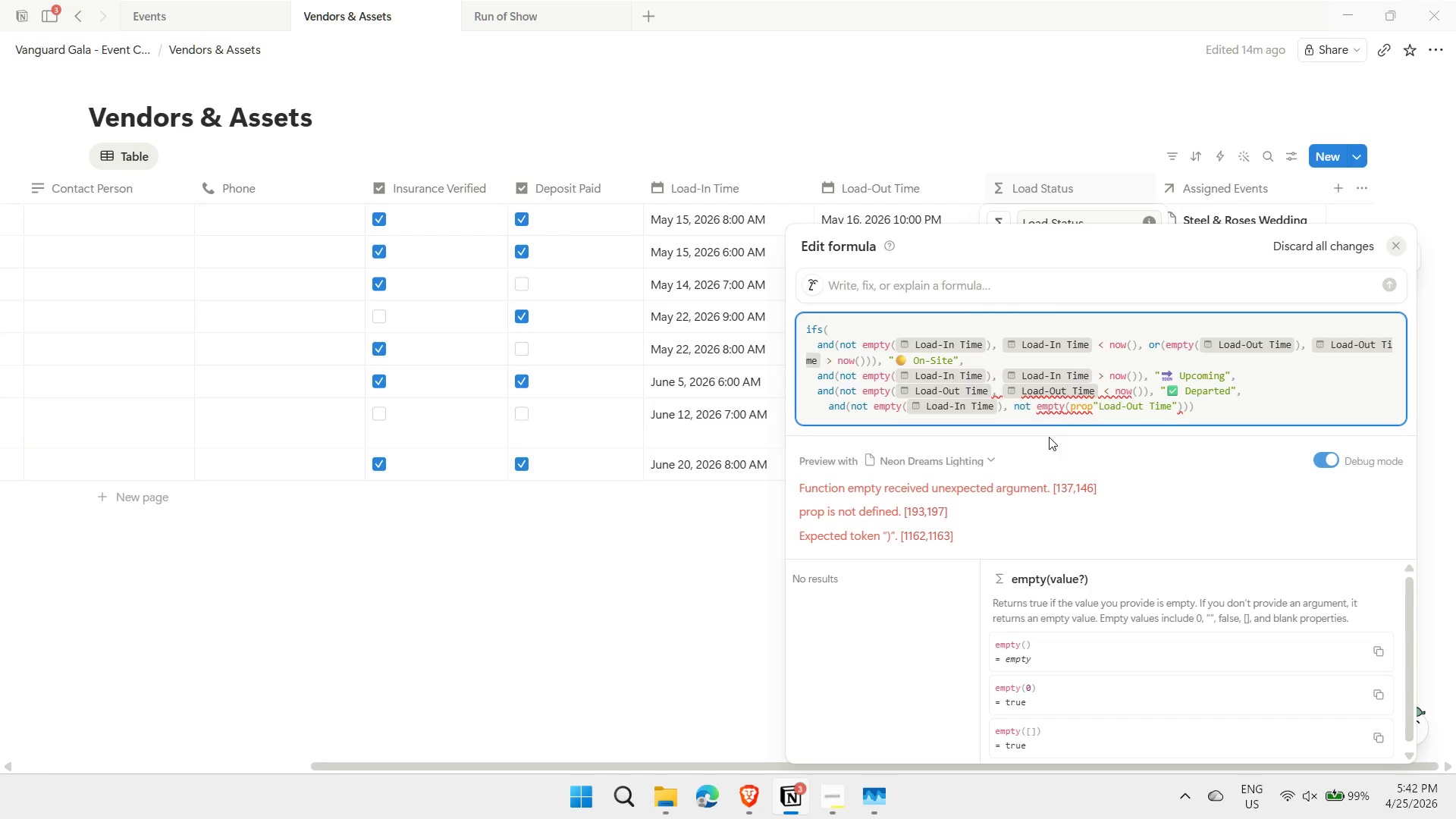 
key(Backspace)
 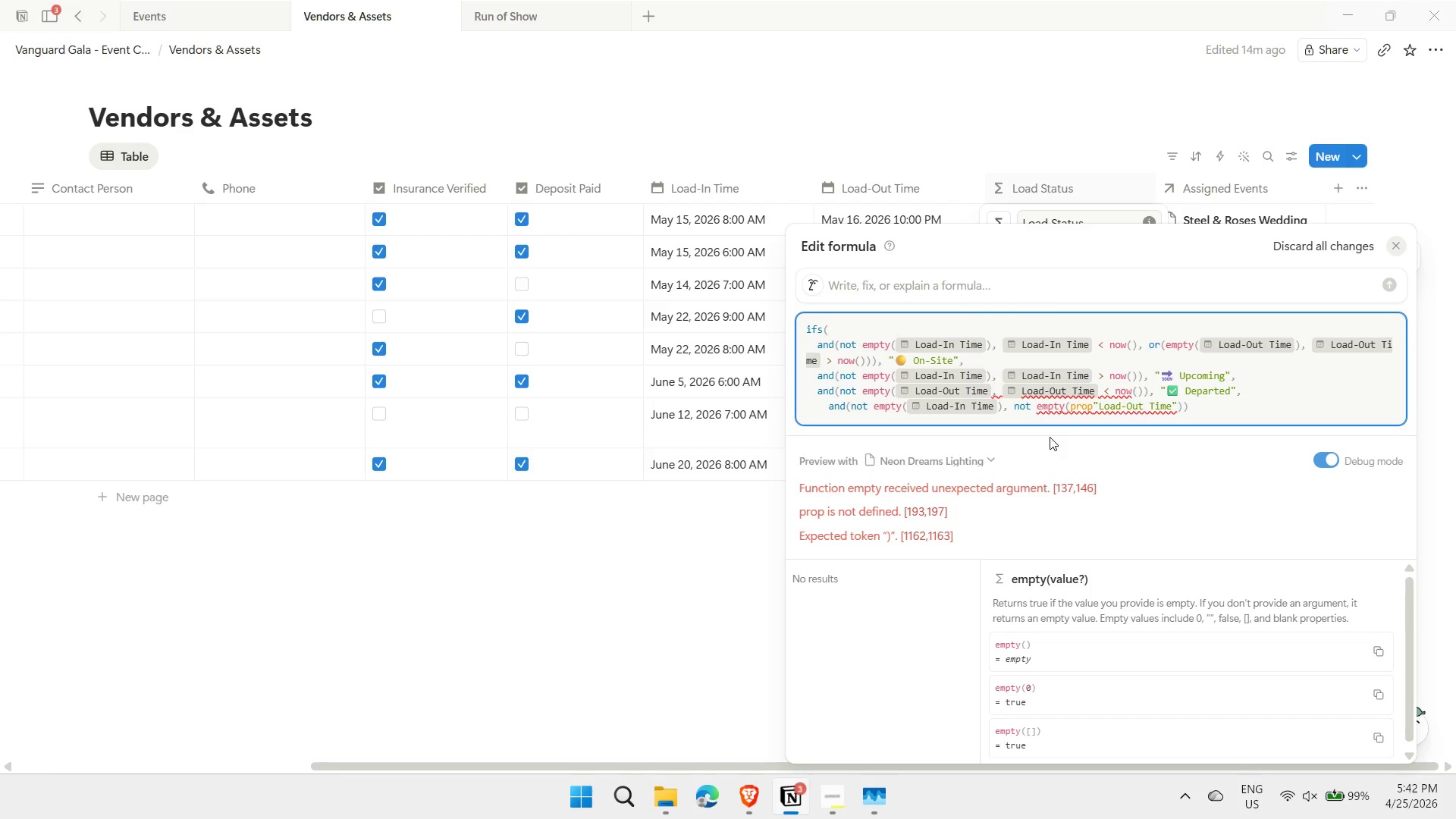 
left_click([1094, 406])
 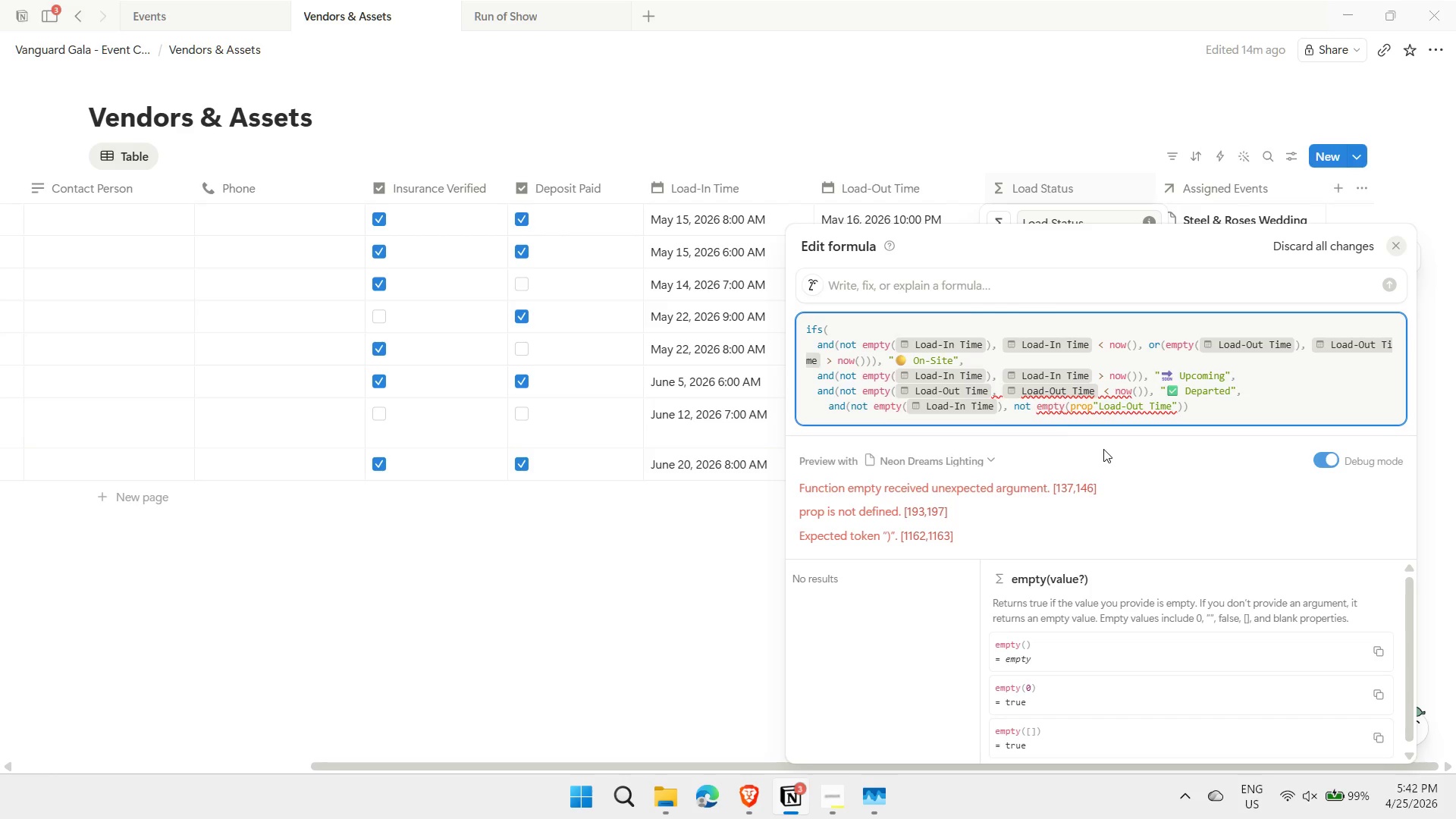 
key(Shift+9)
 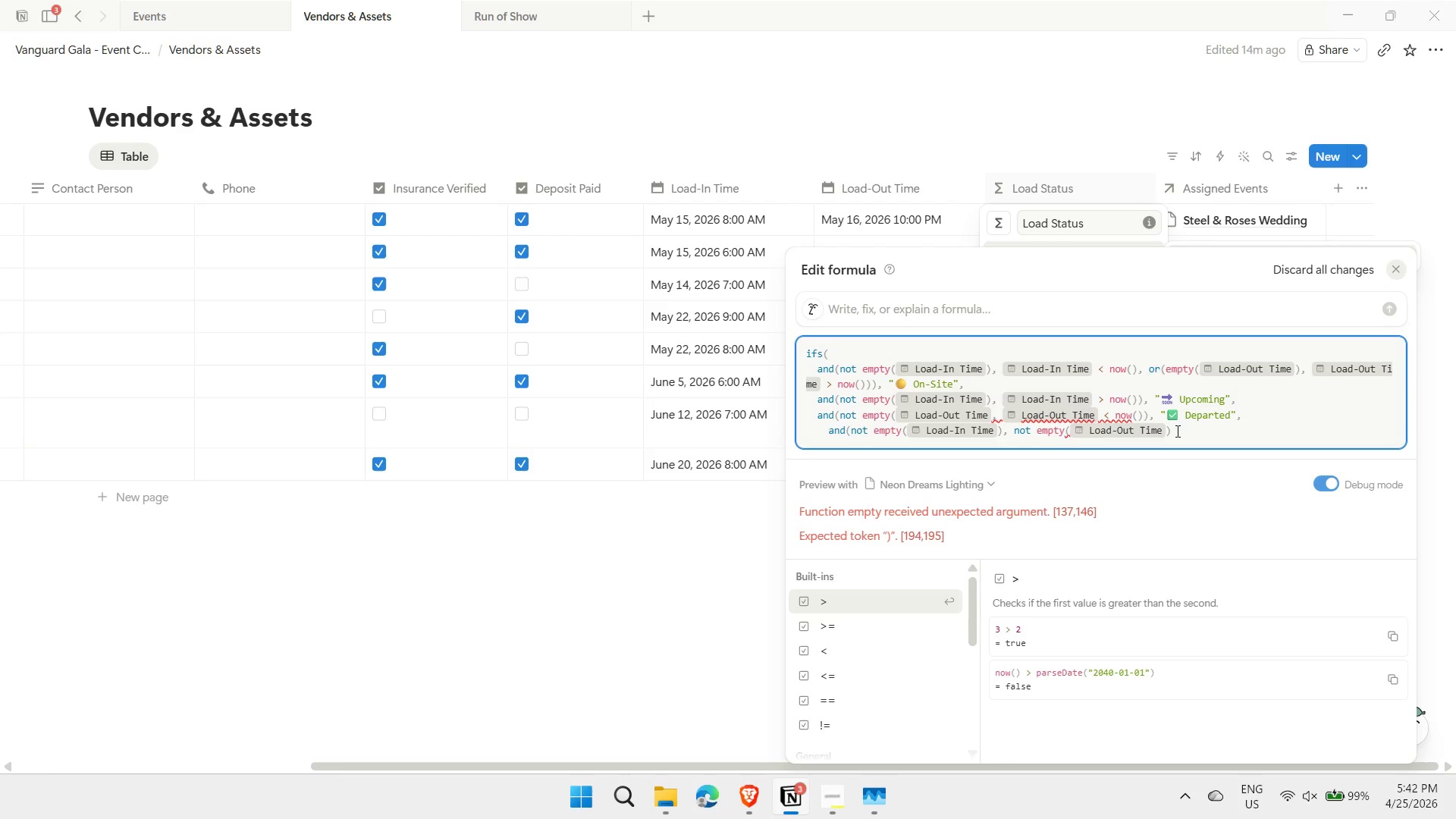 
left_click([1176, 431])
 